 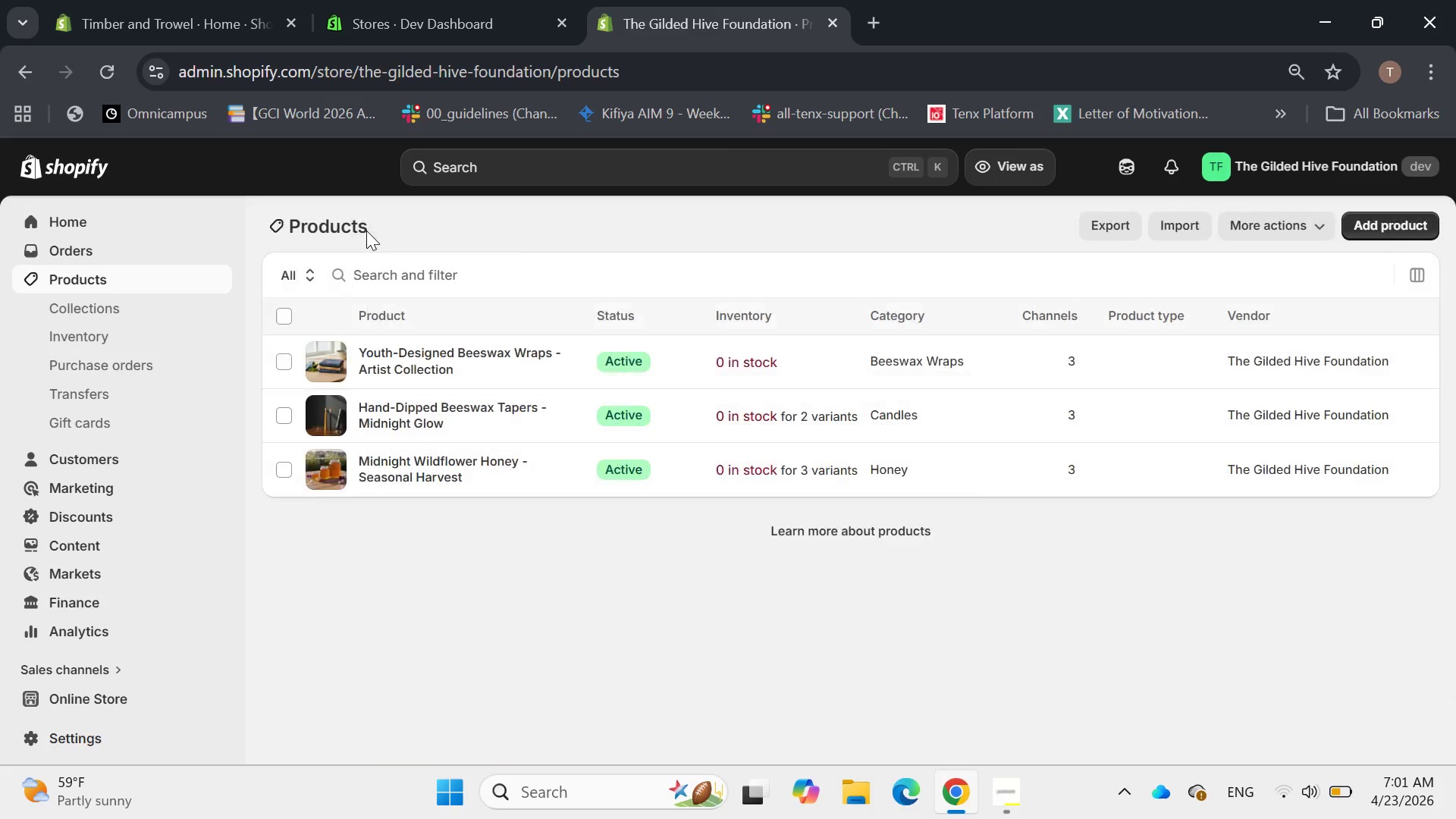 
left_click([1392, 233])
 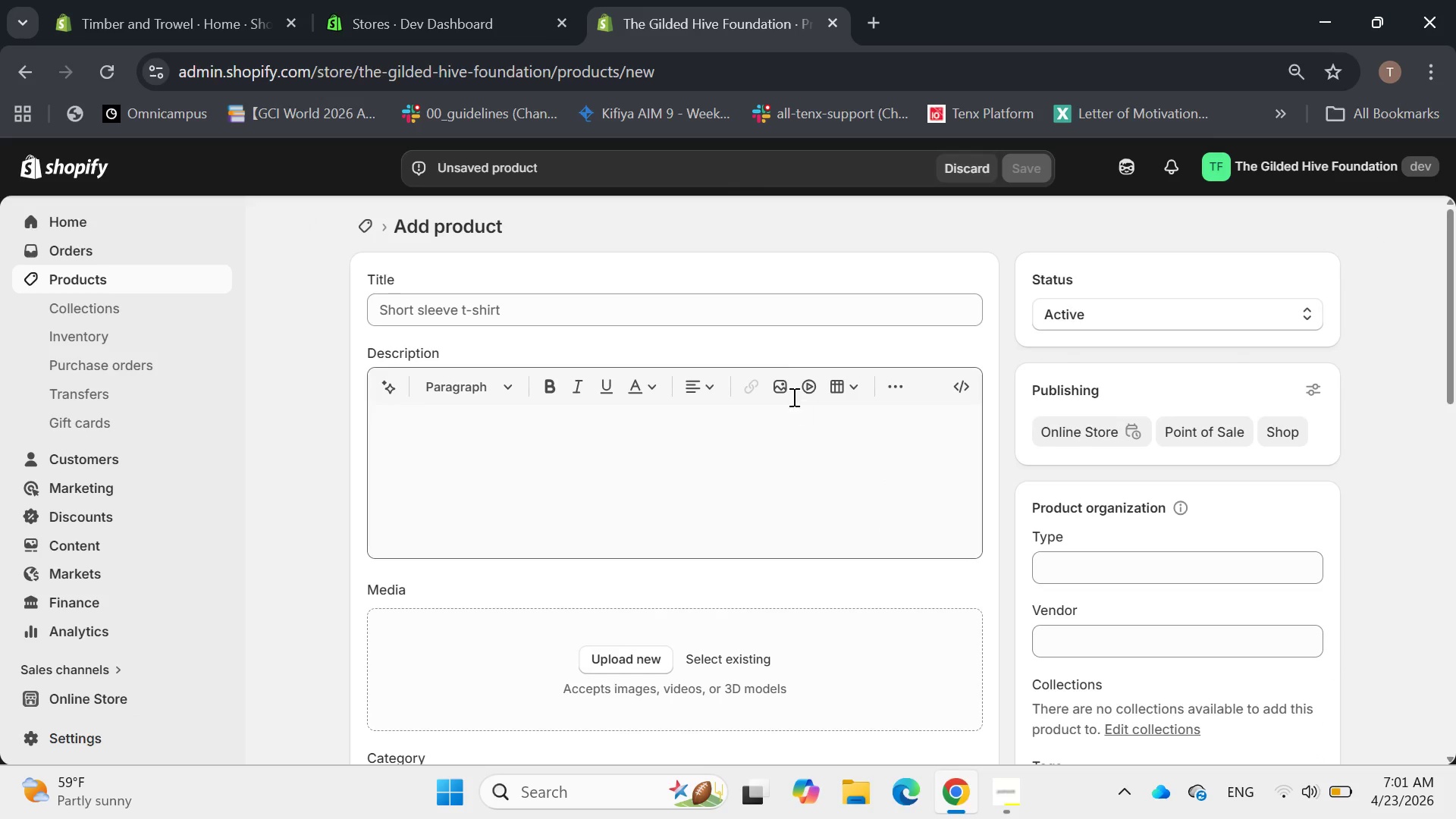 
left_click([779, 313])
 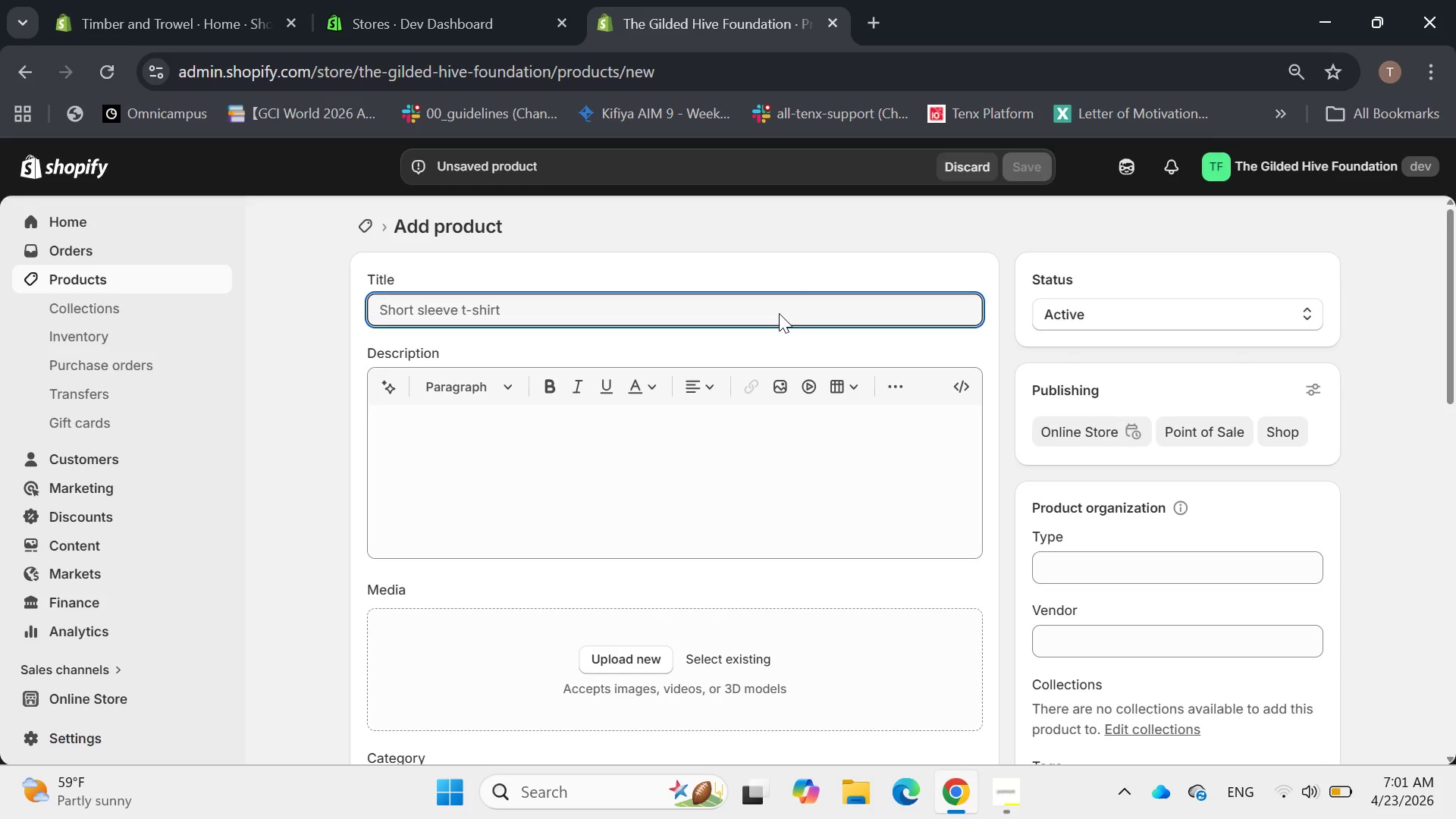 
wait(6.69)
 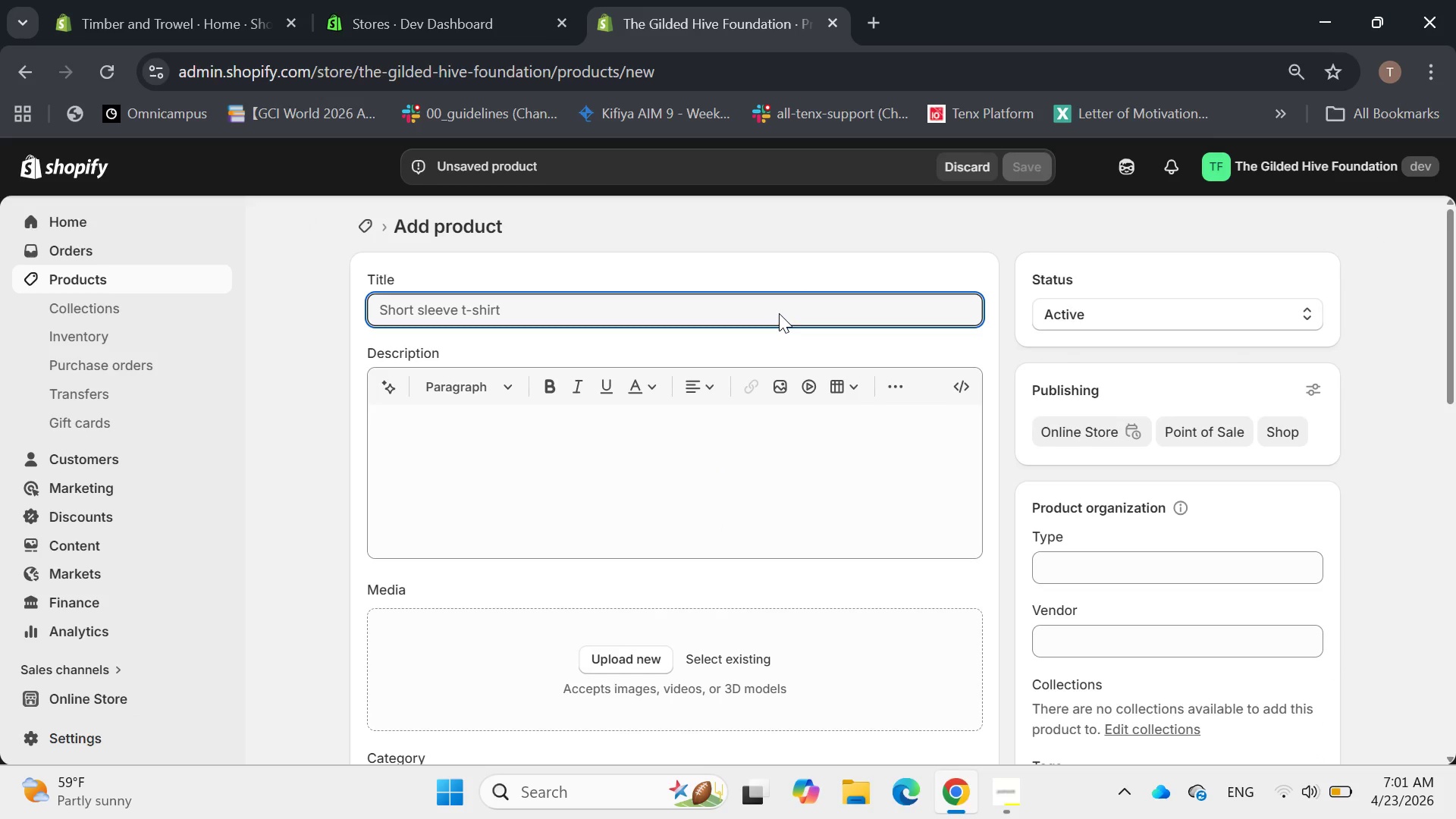 
type(BEg)
key(Backspace)
key(Backspace)
type(e)
 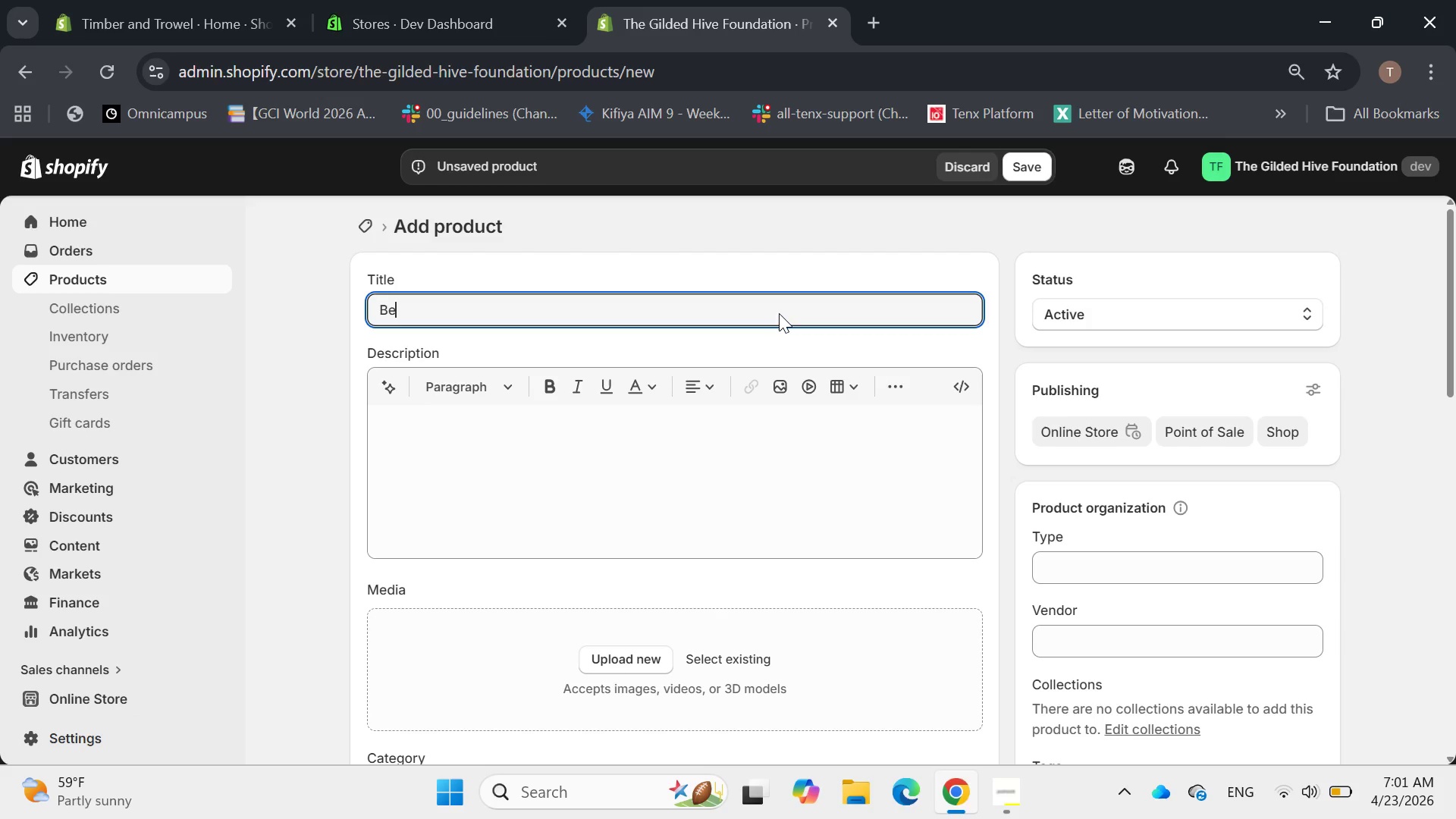 
type(ginner Beekeeping wo)
key(Backspace)
key(Backspace)
type(Workshop Pass - Co)
 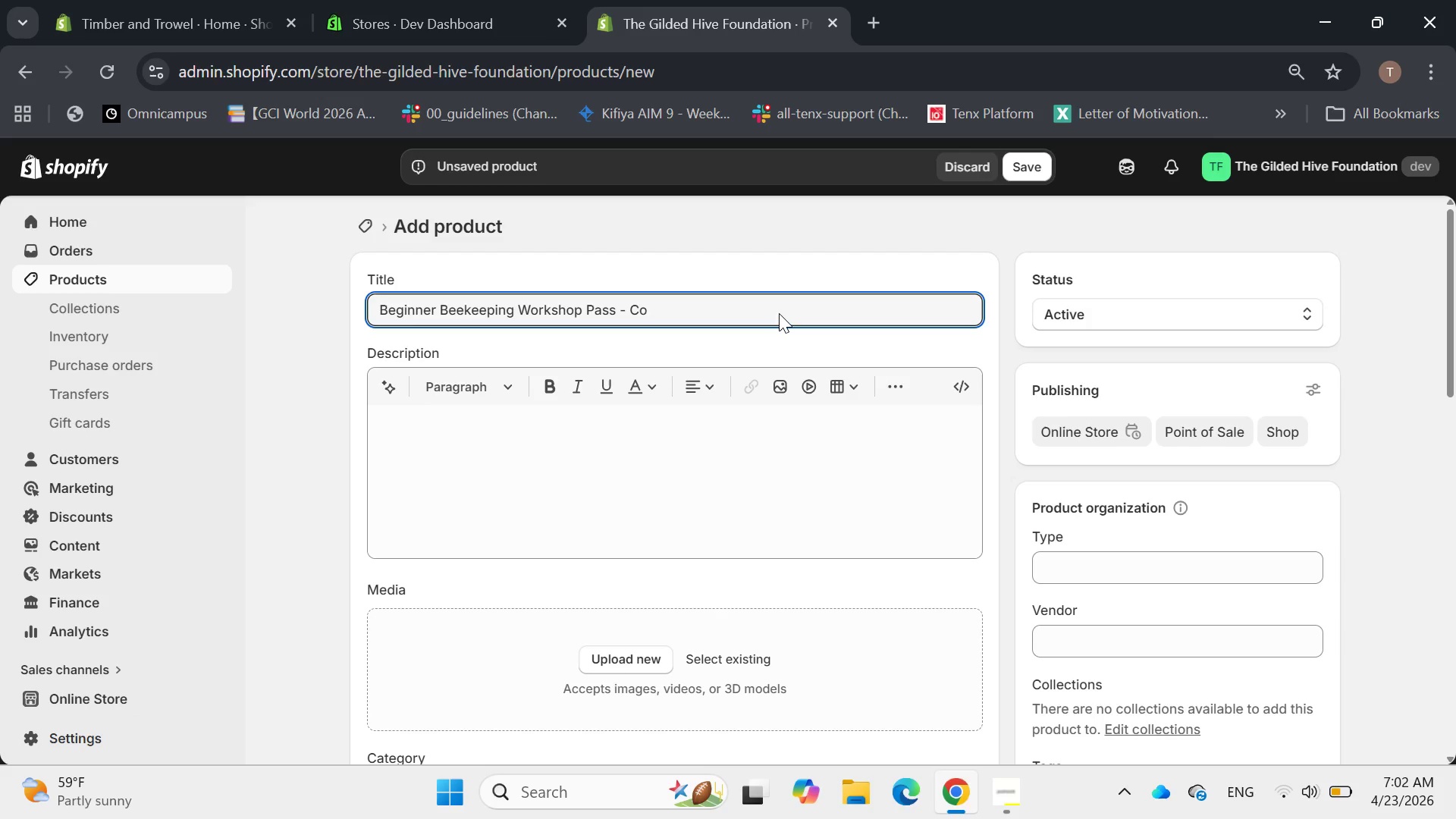 
wait(7.78)
 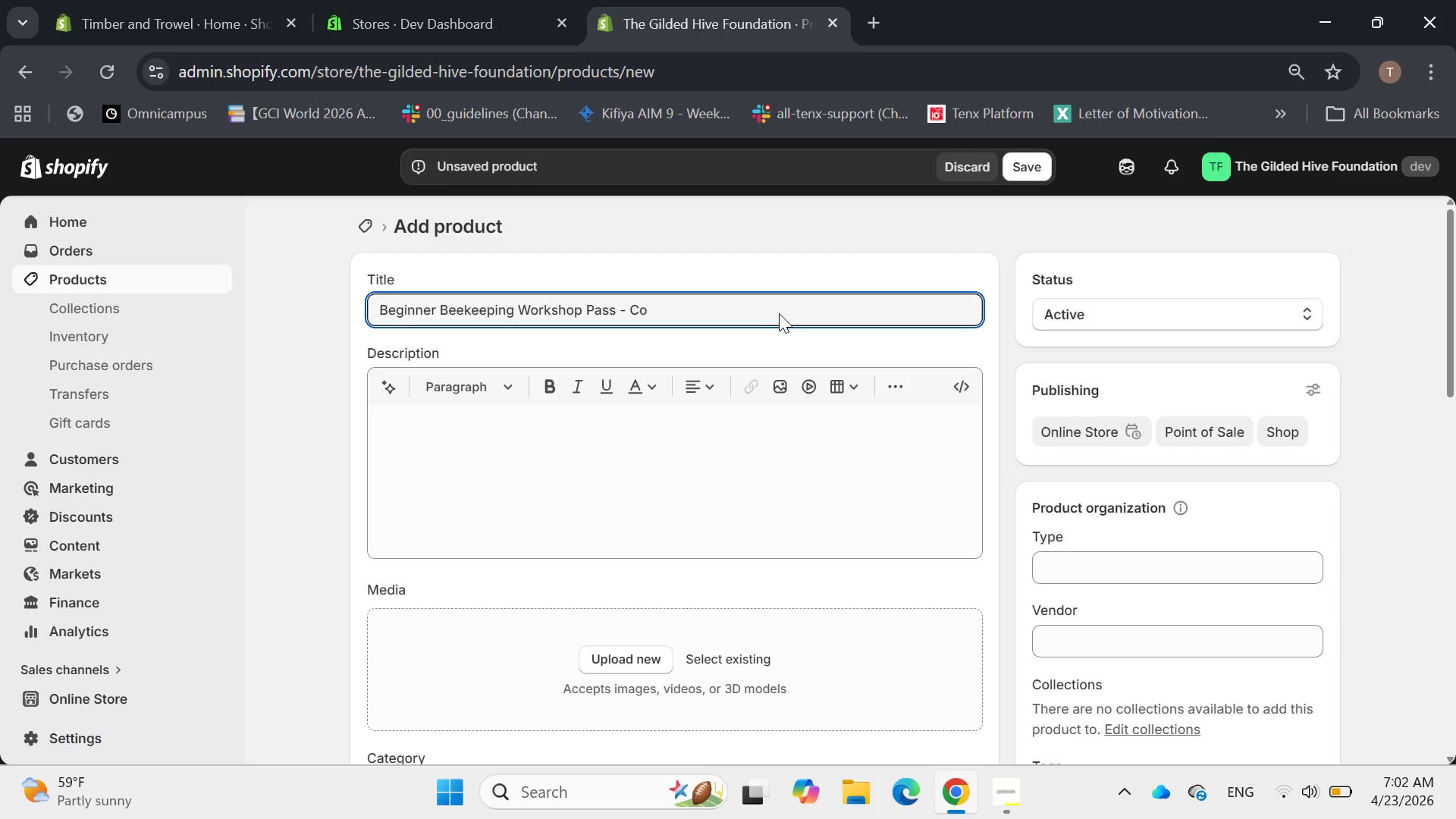 
type(u)
key(Backspace)
type(mmunity Class.)
key(Backspace)
 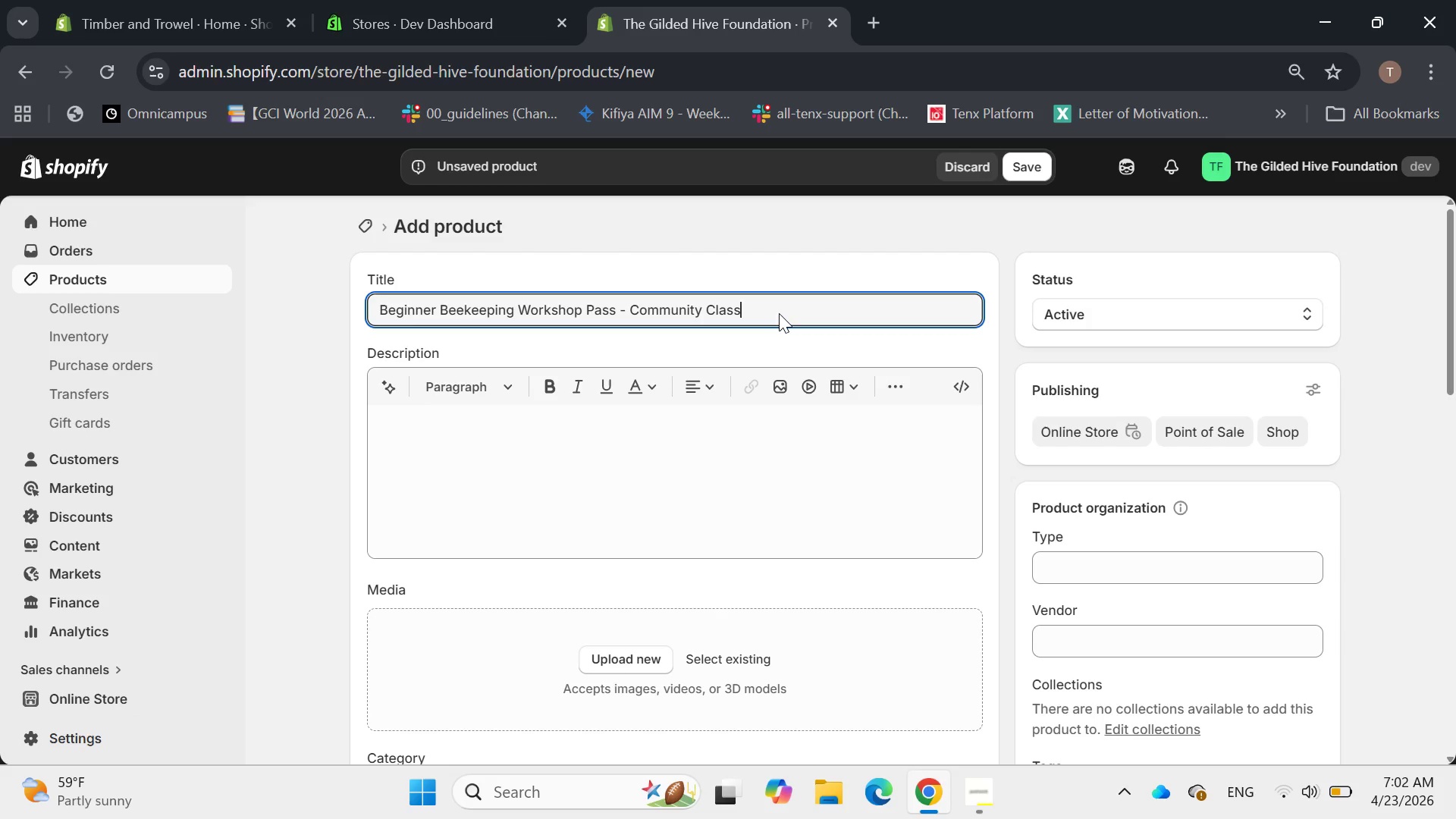 
left_click([622, 360])
 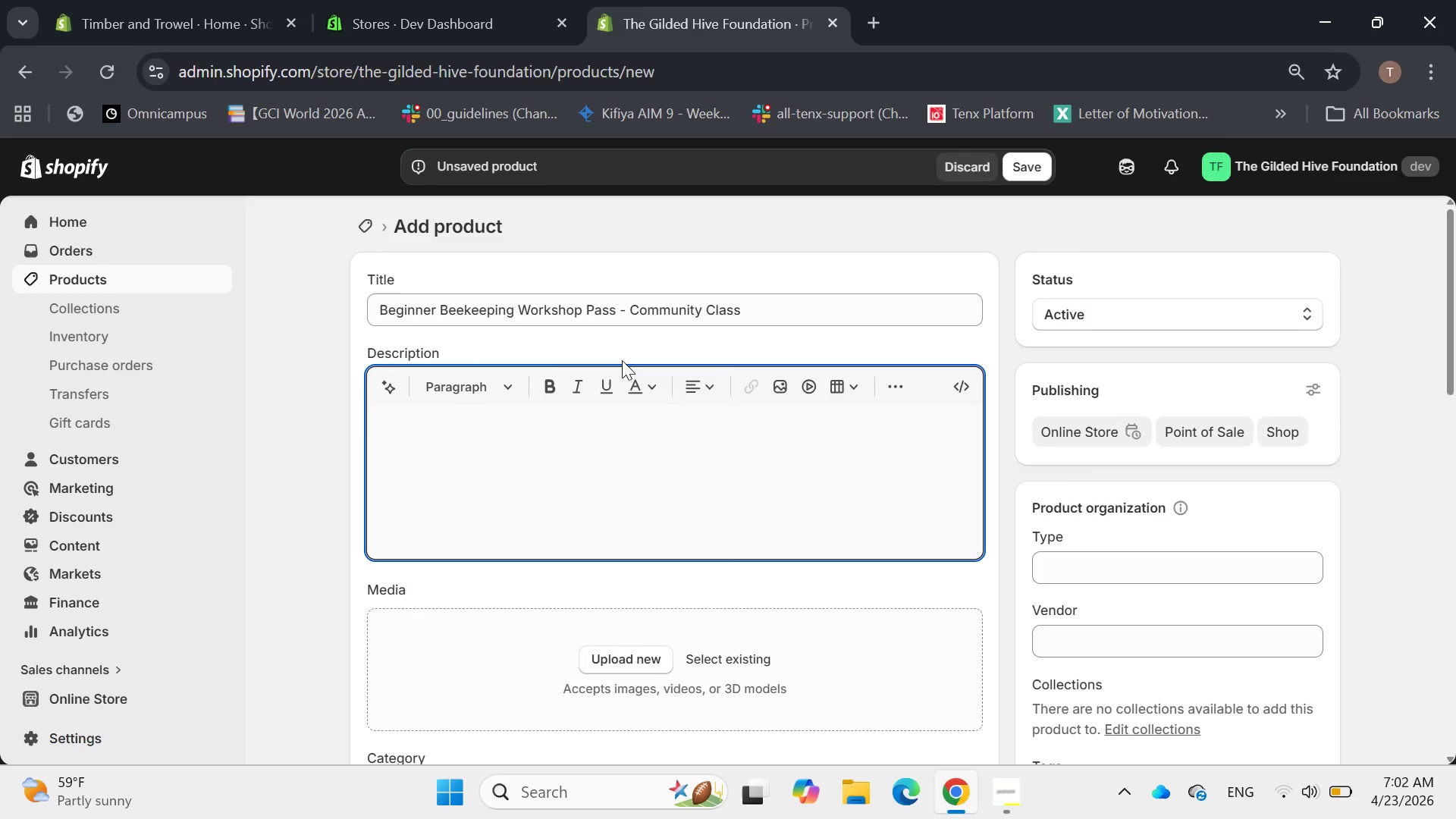 
wait(13.26)
 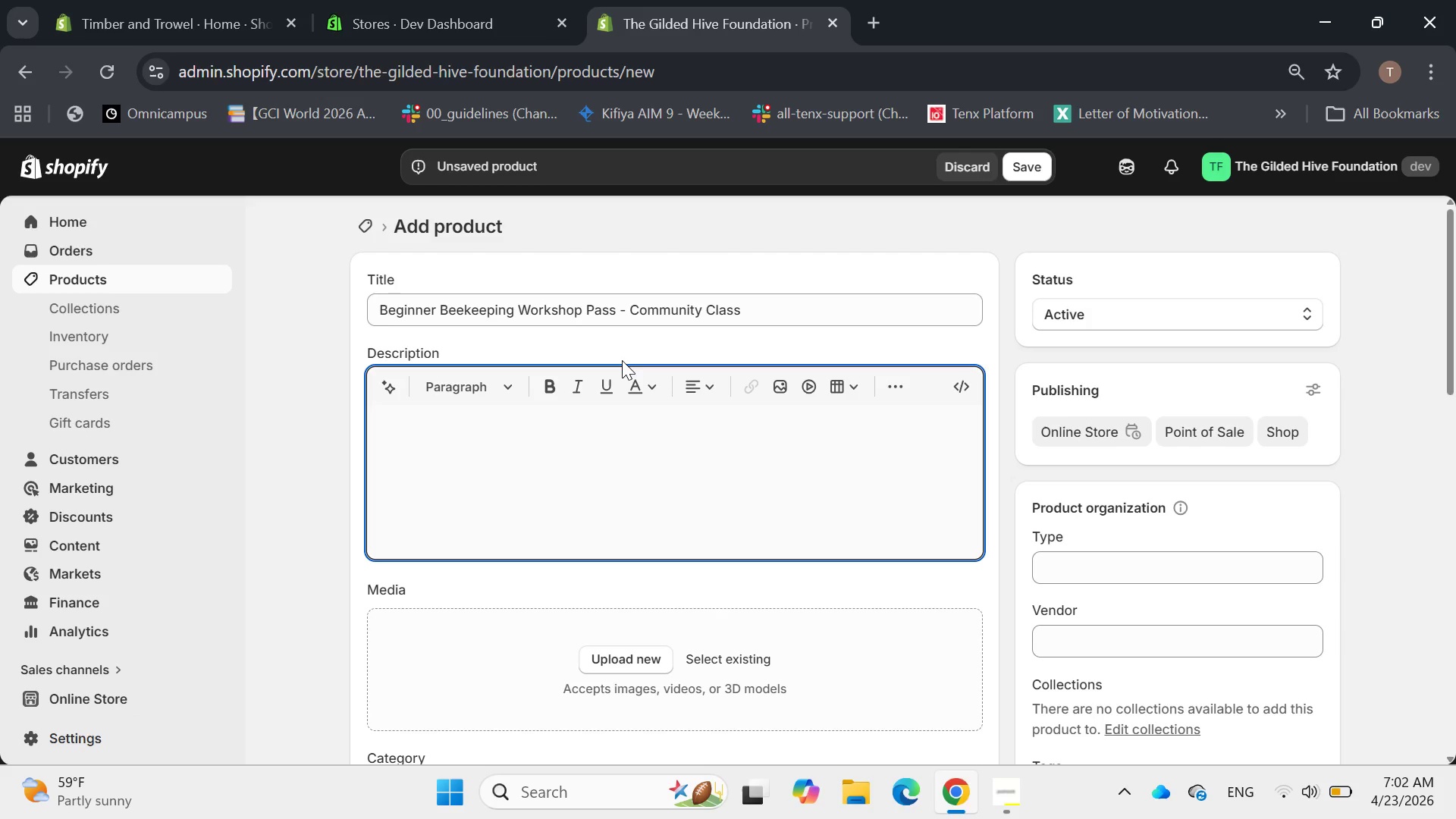 
type(Unlook)
key(Backspace)
type(ck)
 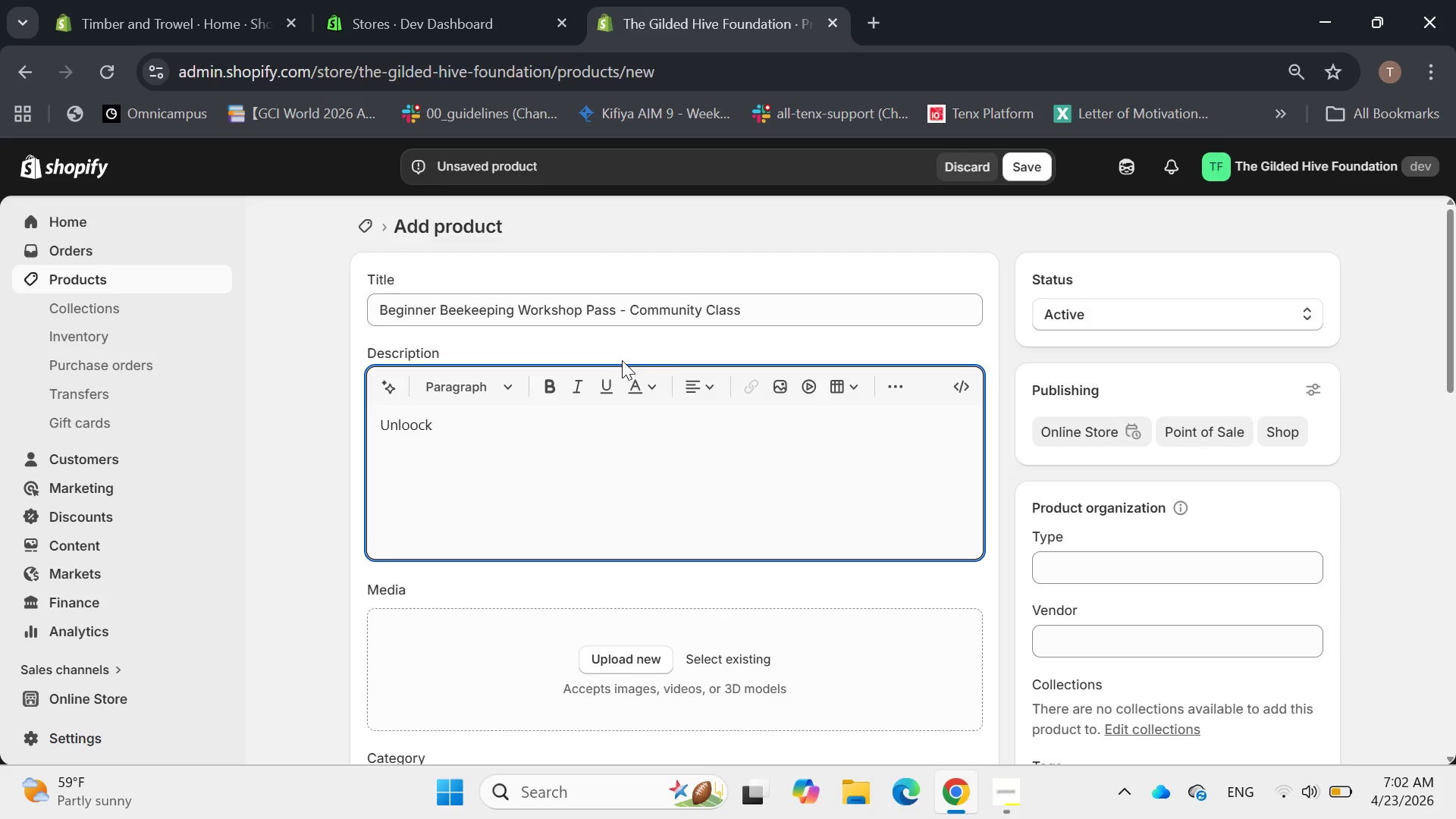 
type( tha)
 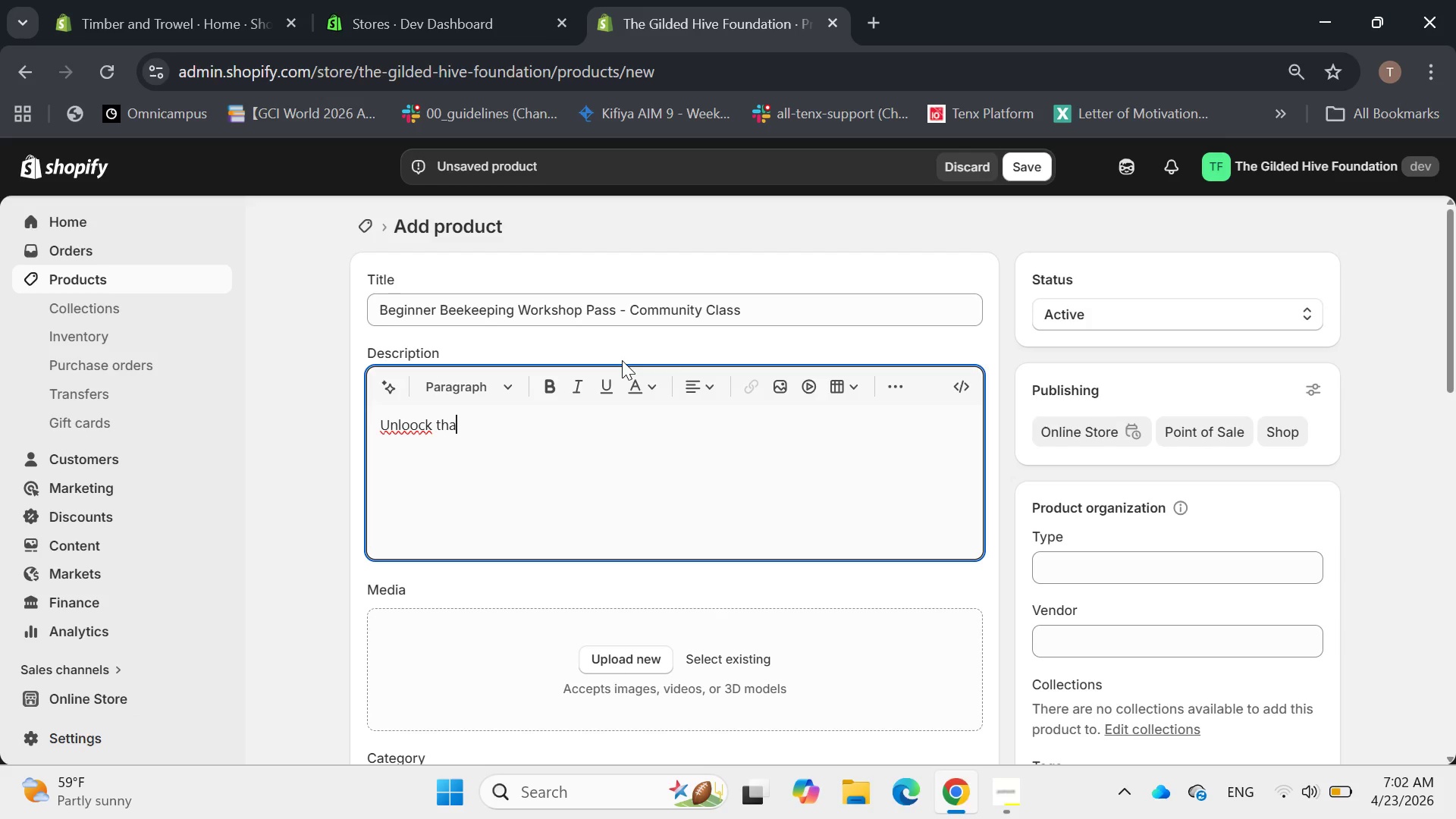 
key(Backspace)
 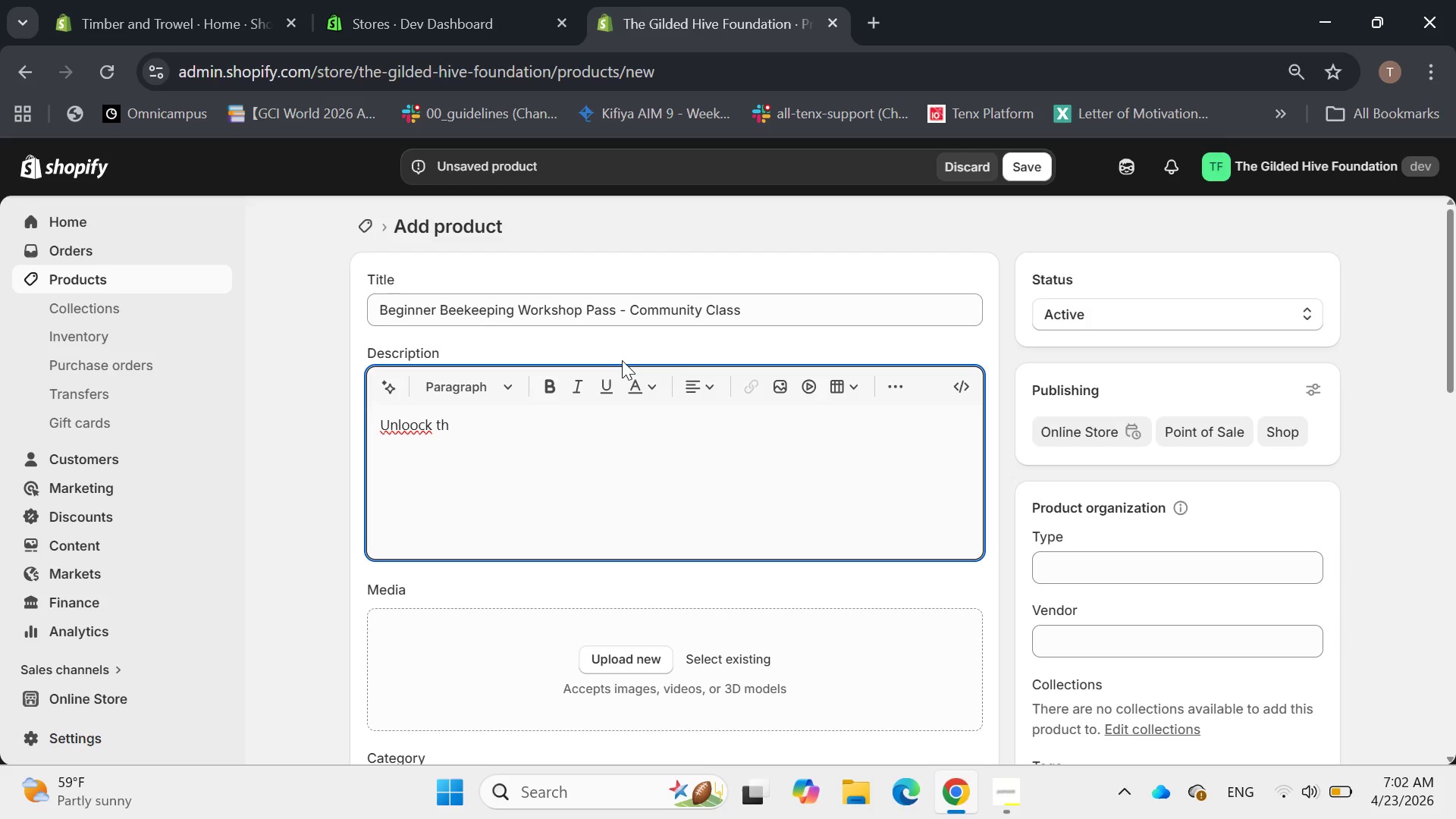 
key(E)
 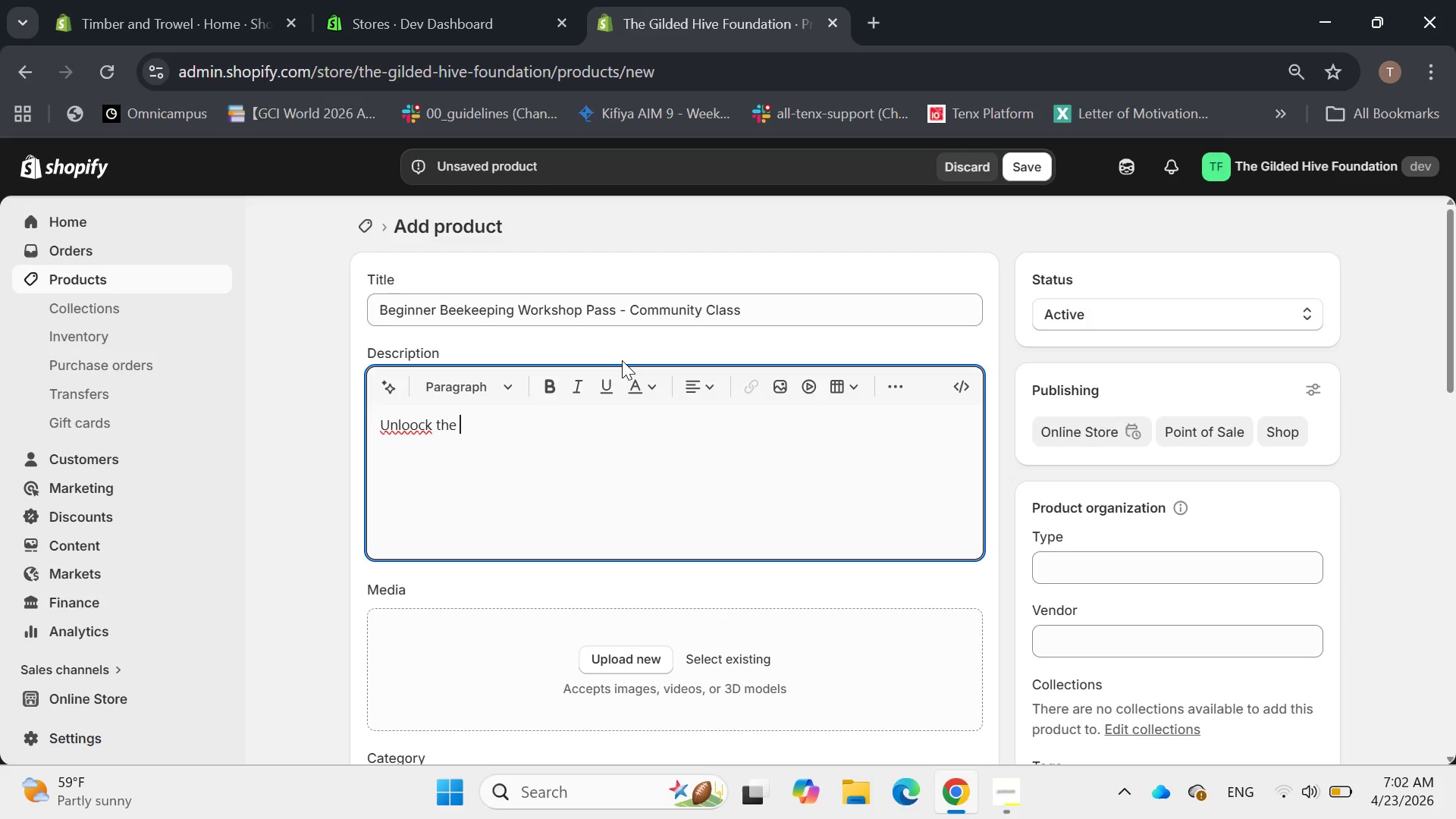 
key(Space)
 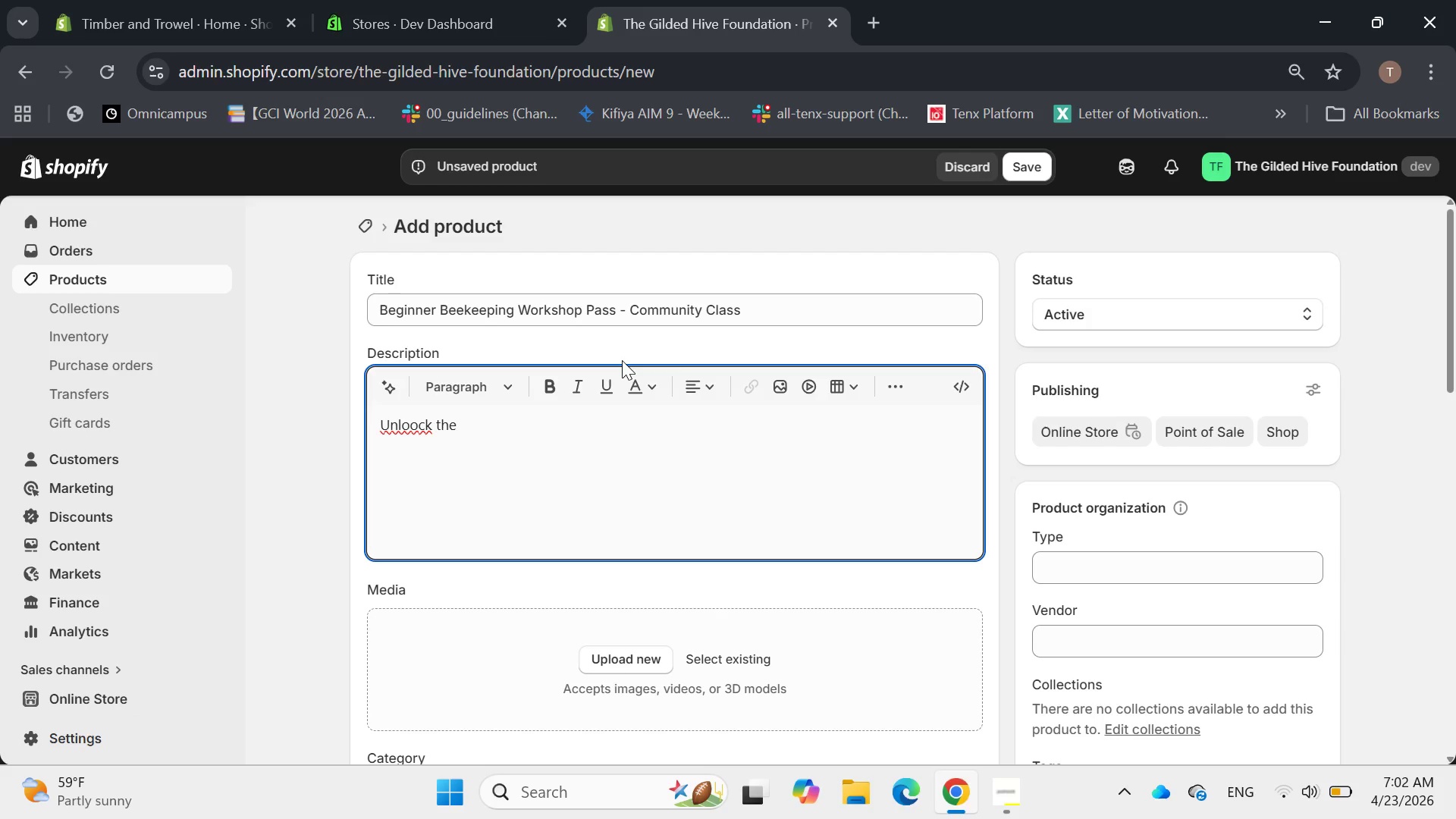 
key(ArrowLeft)
 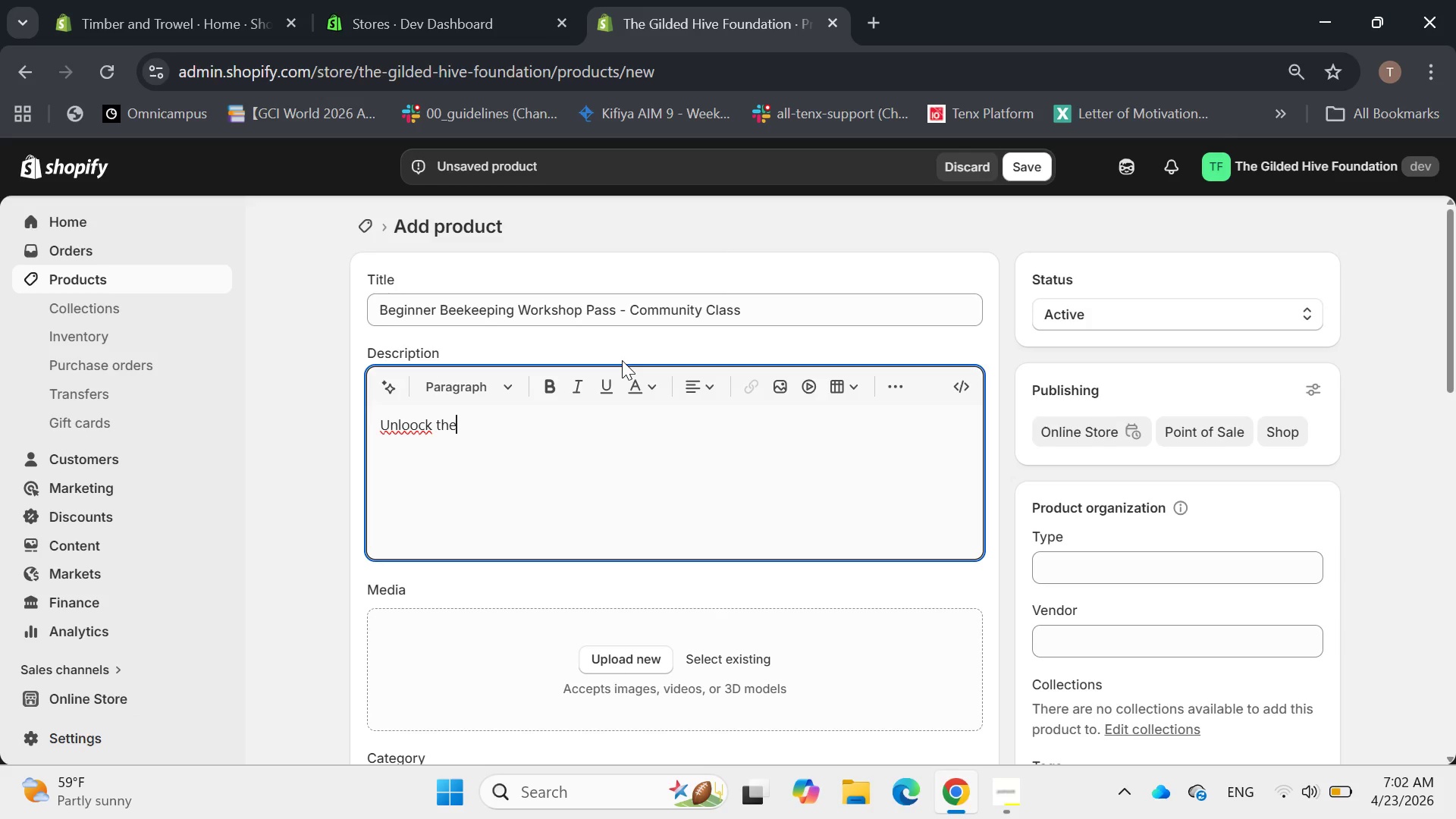 
key(ArrowLeft)
 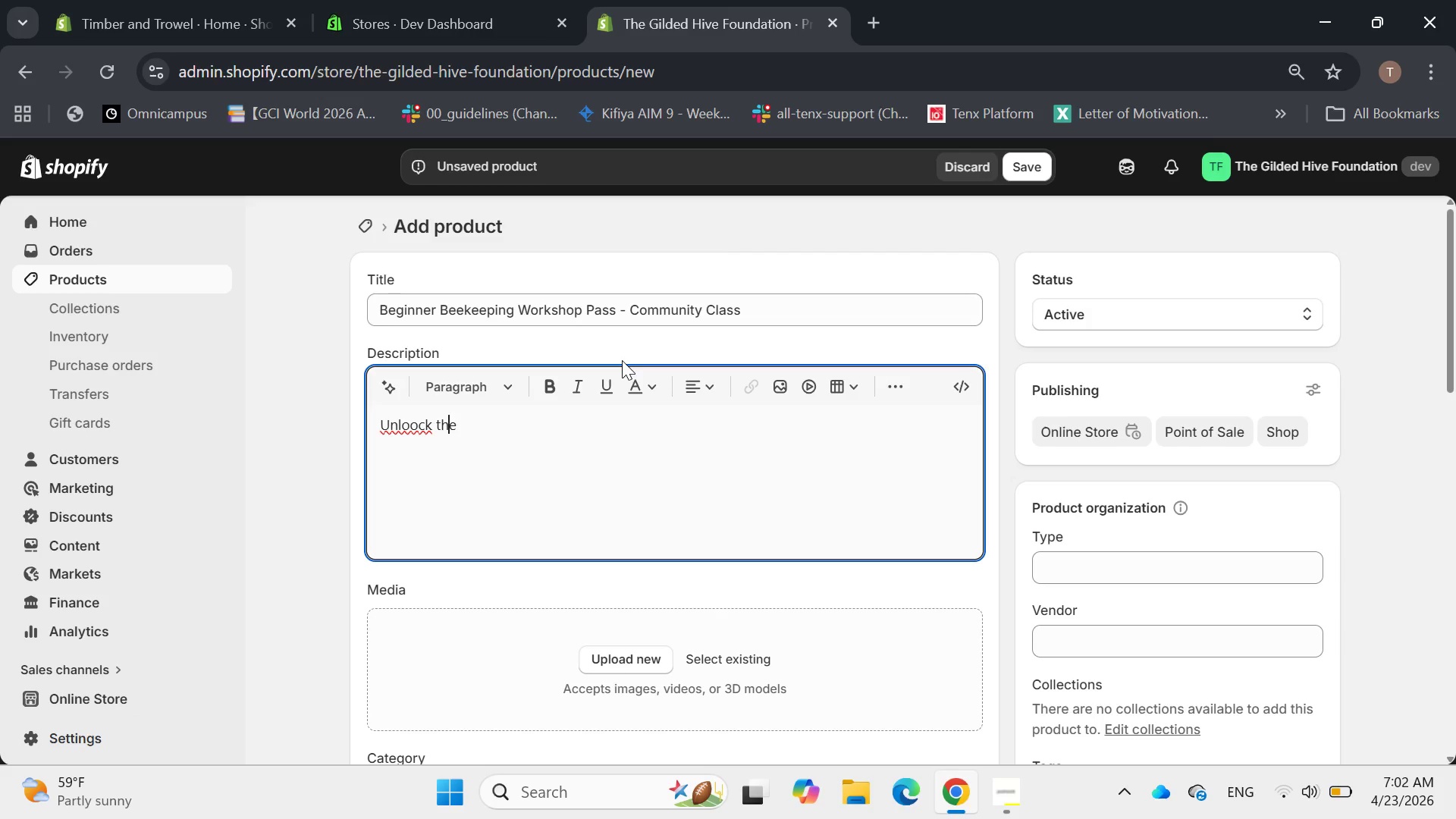 
key(ArrowLeft)
 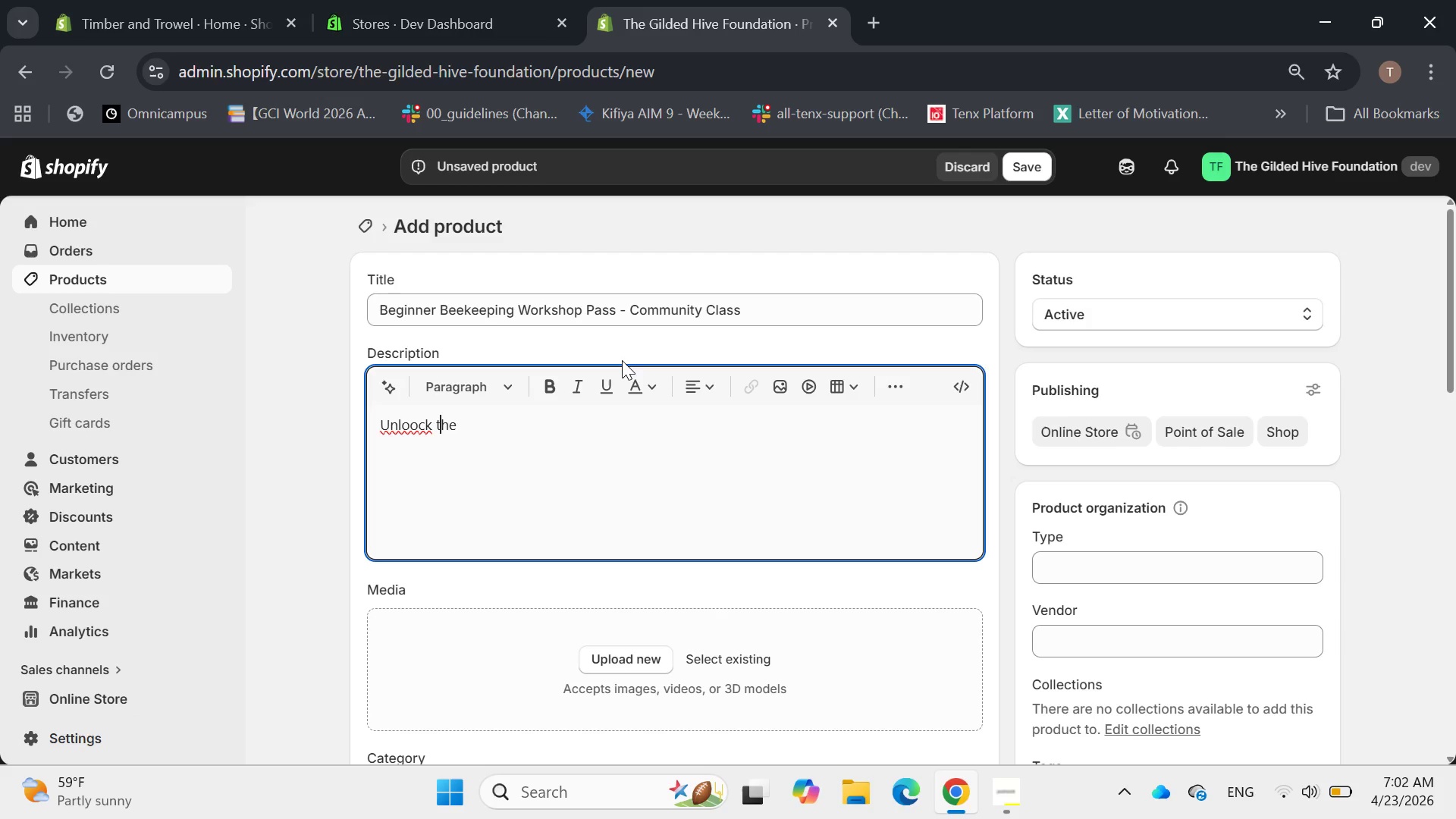 
key(ArrowLeft)
 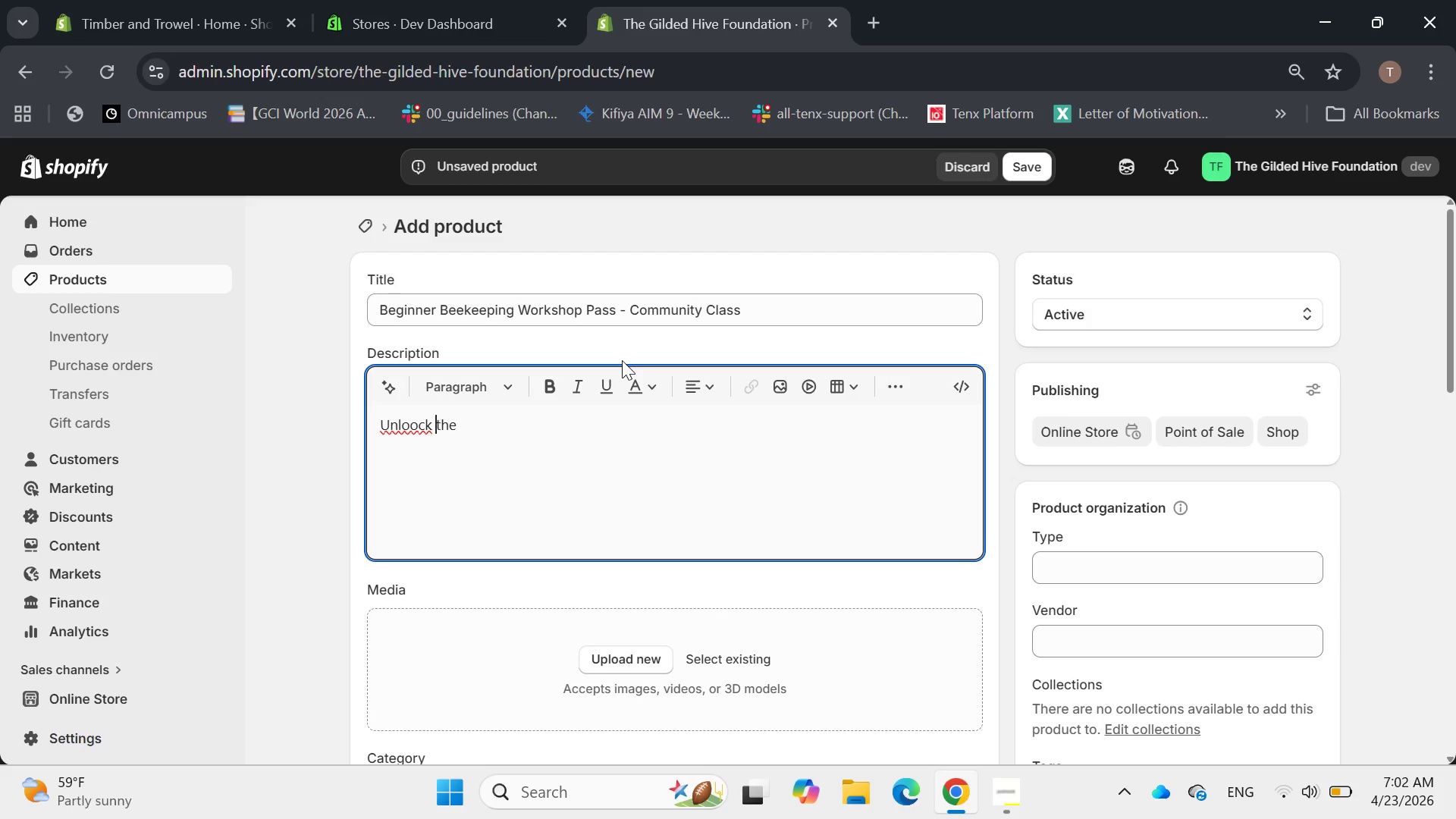 
key(ArrowLeft)
 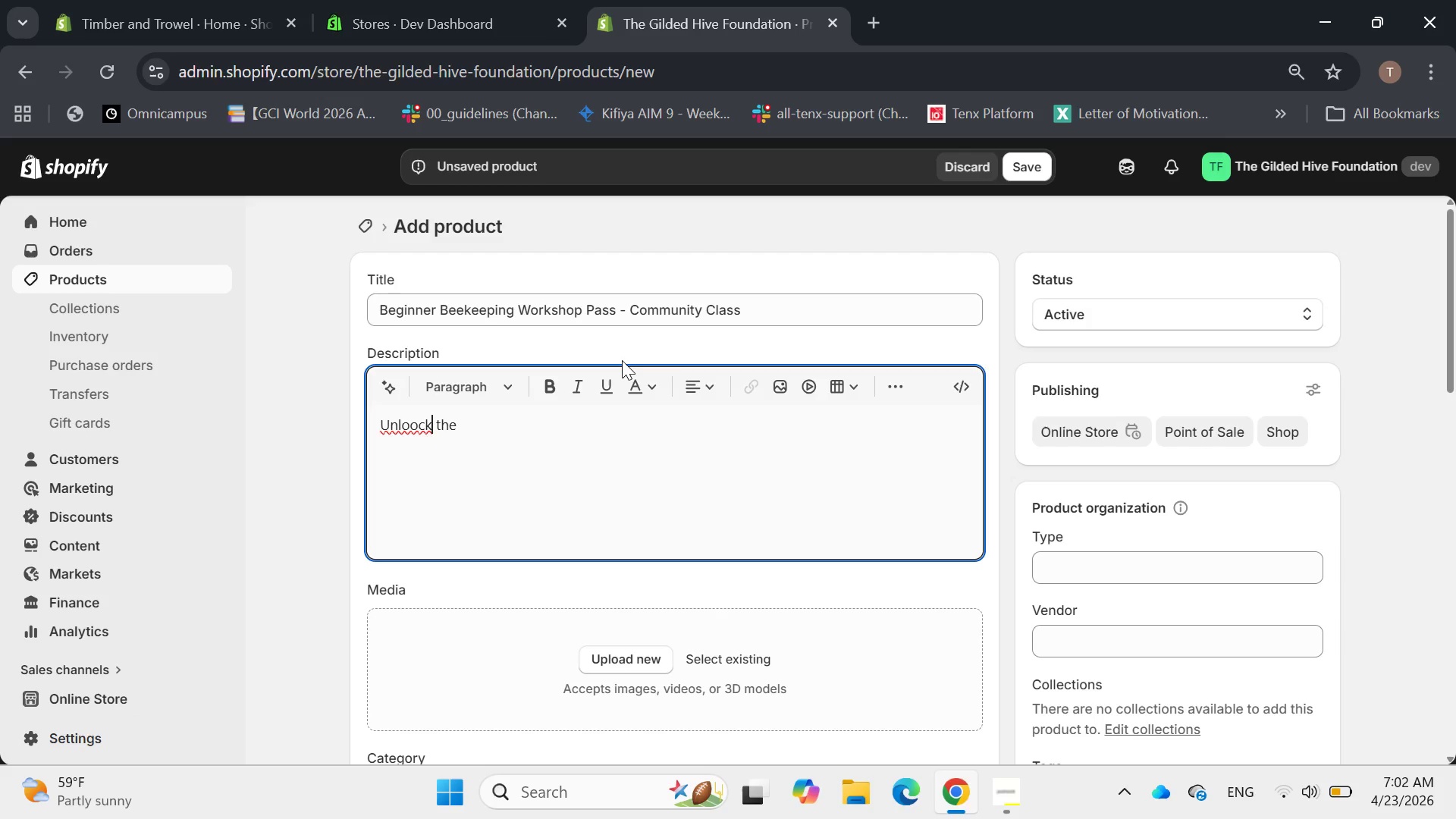 
key(ArrowLeft)
 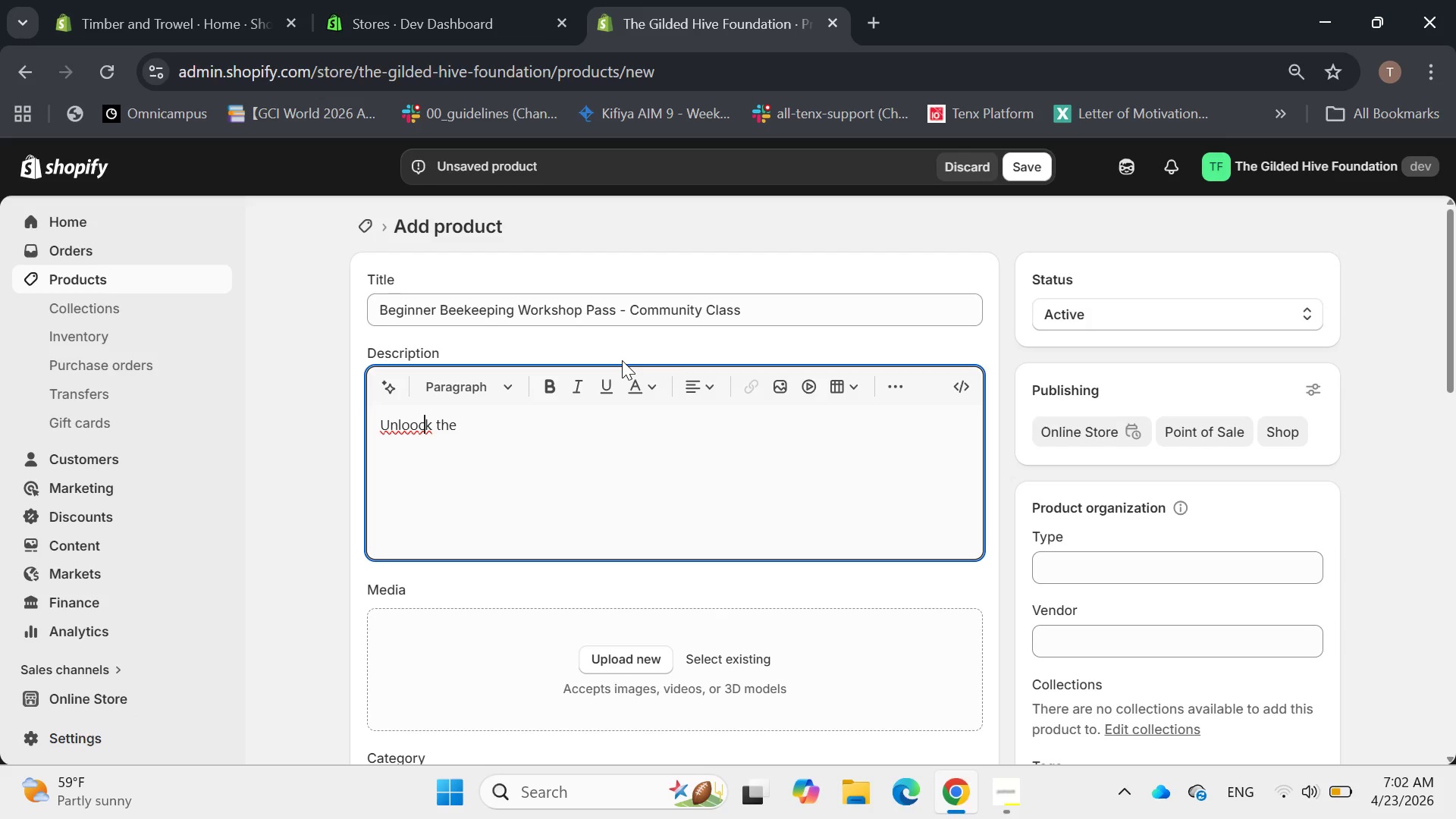 
key(ArrowLeft)
 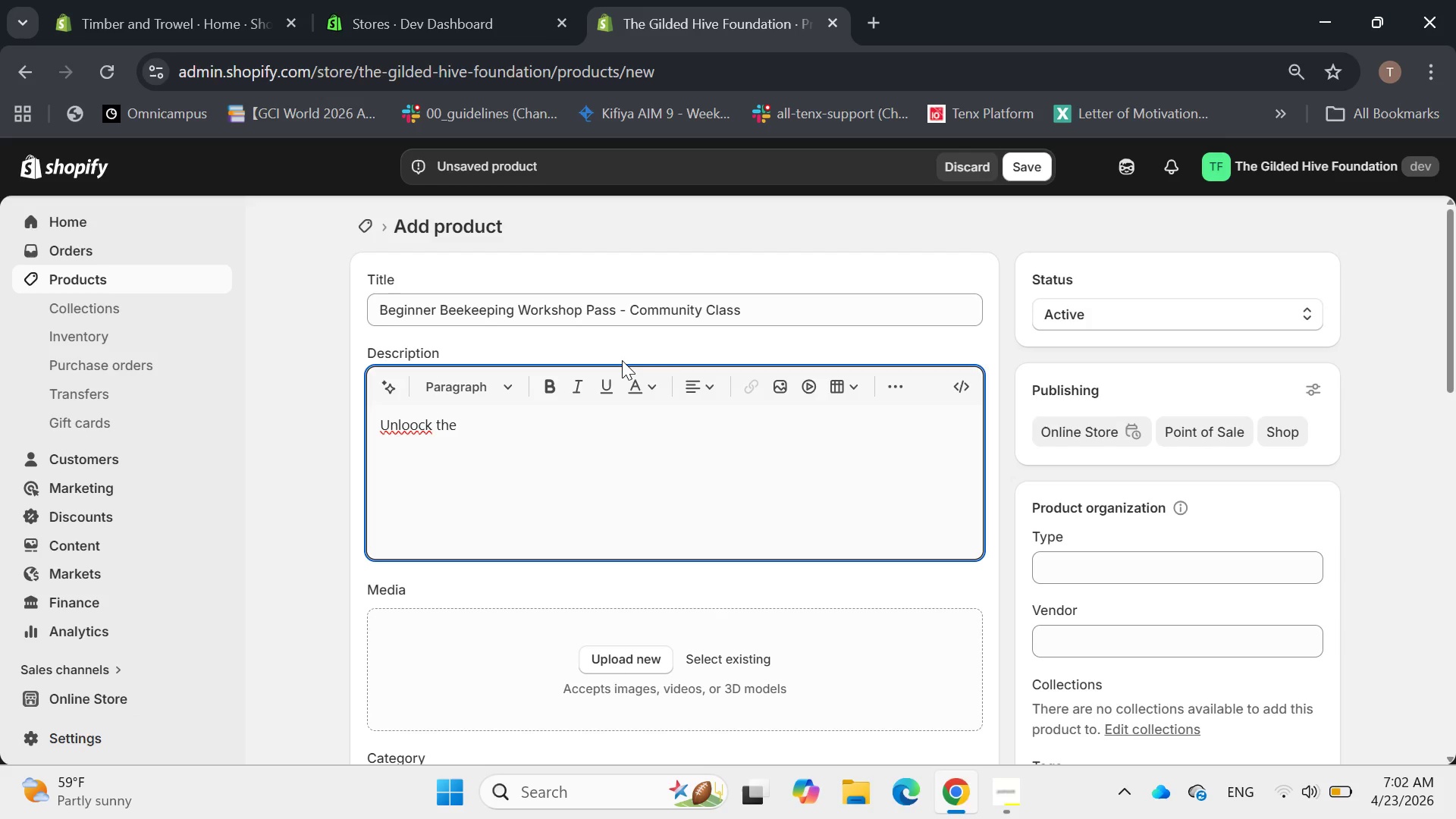 
key(Backspace)
 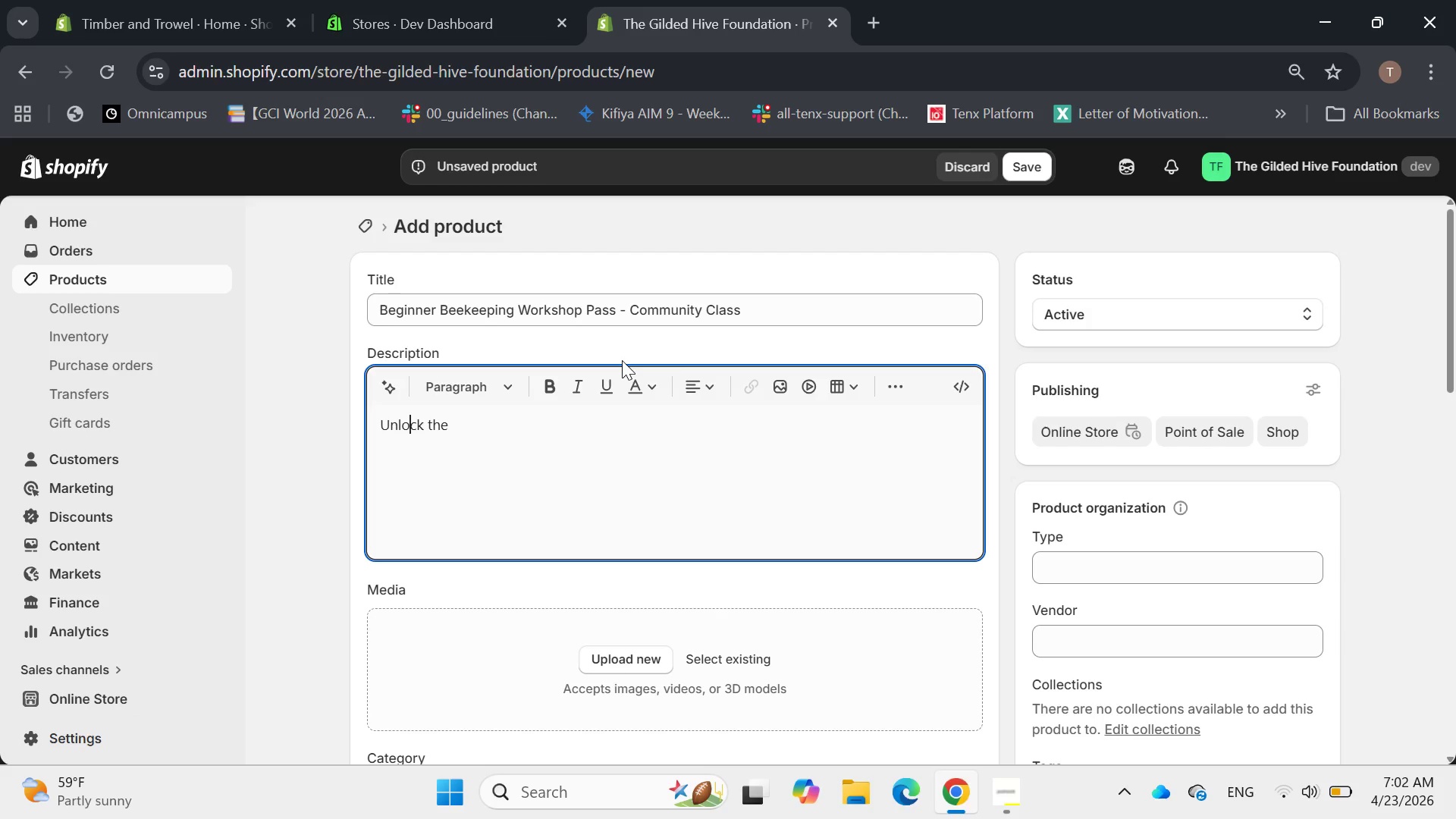 
key(ArrowRight)
 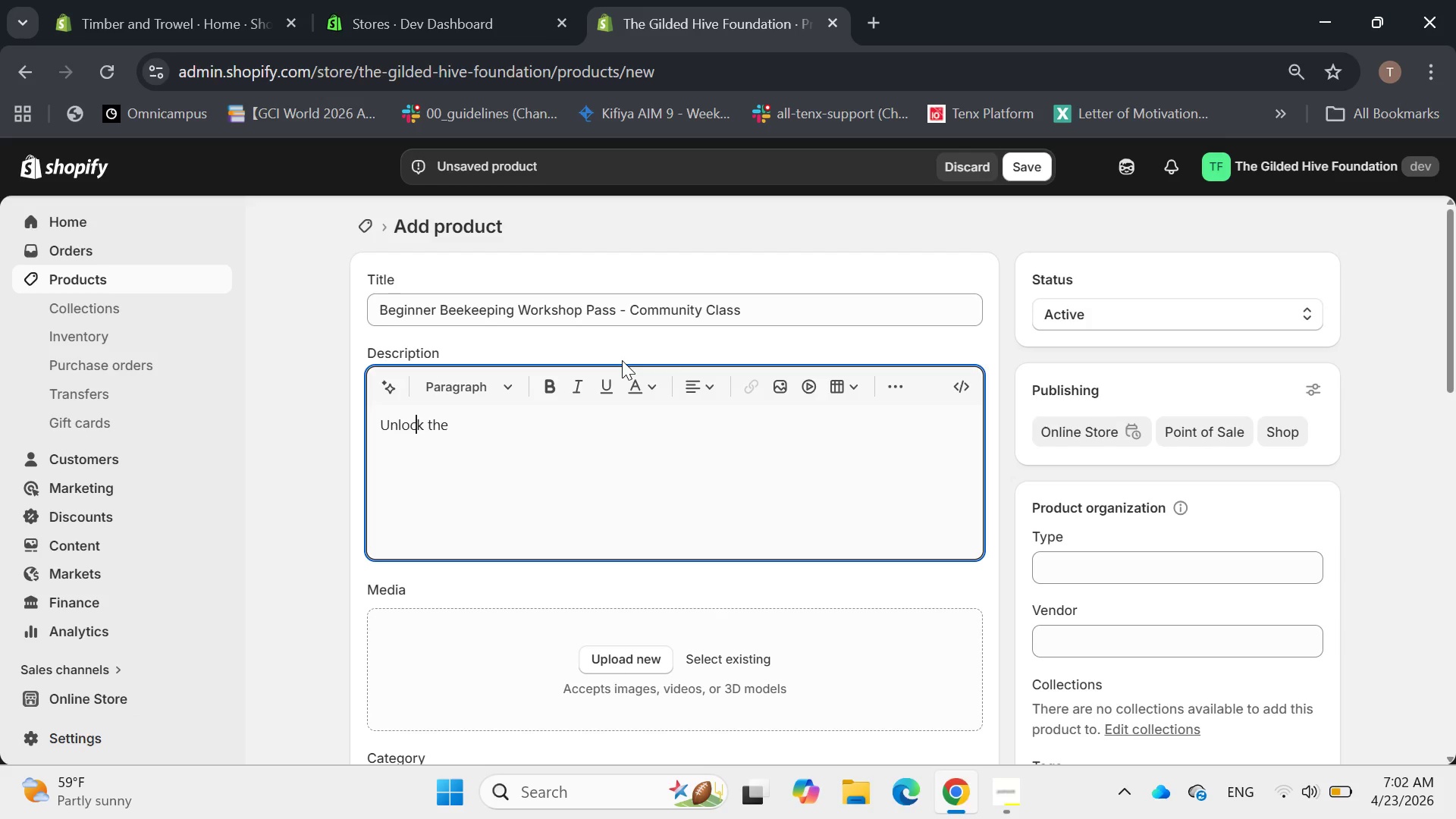 
key(ArrowRight)
 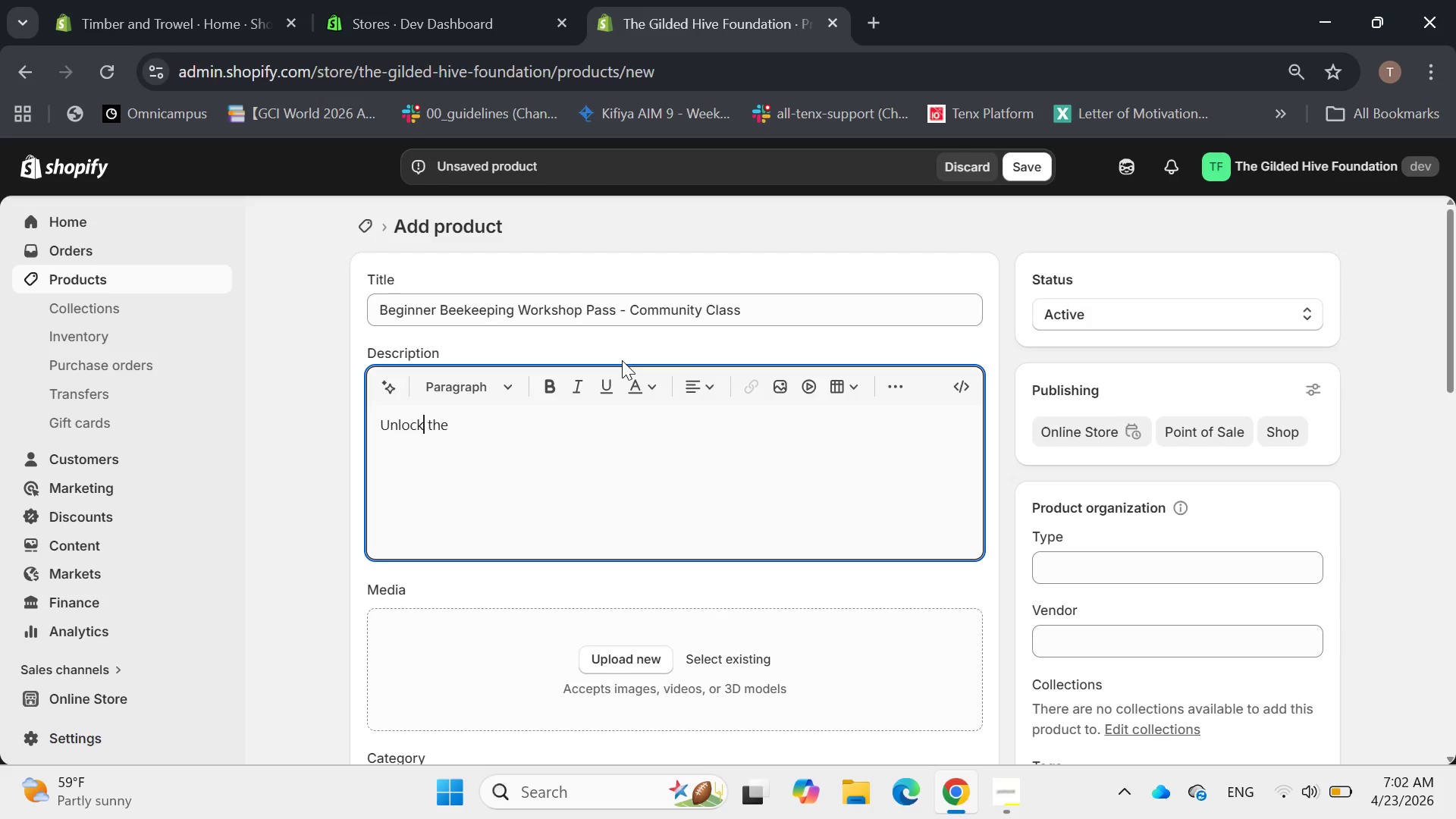 
key(ArrowRight)
 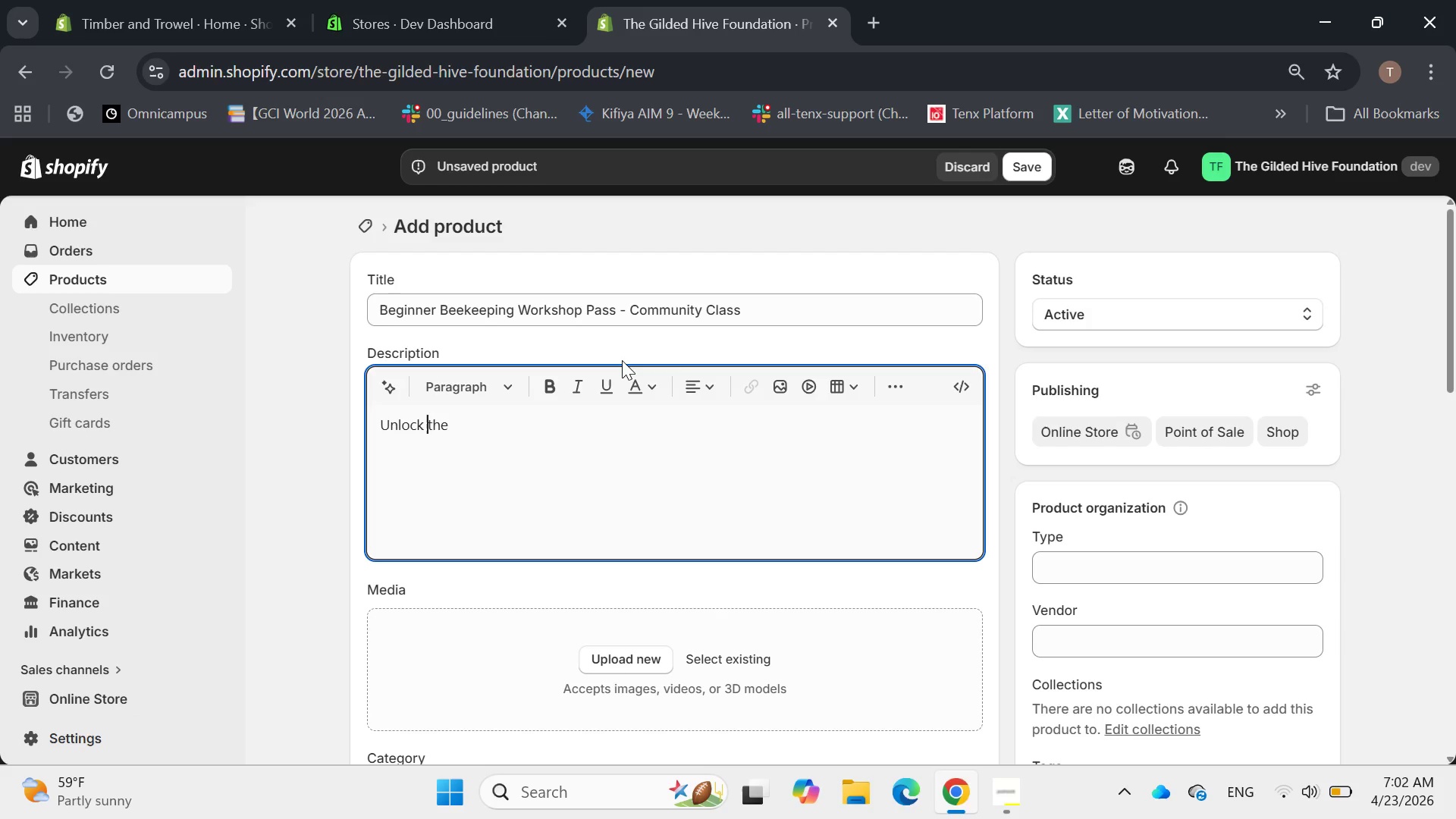 
key(ArrowRight)
 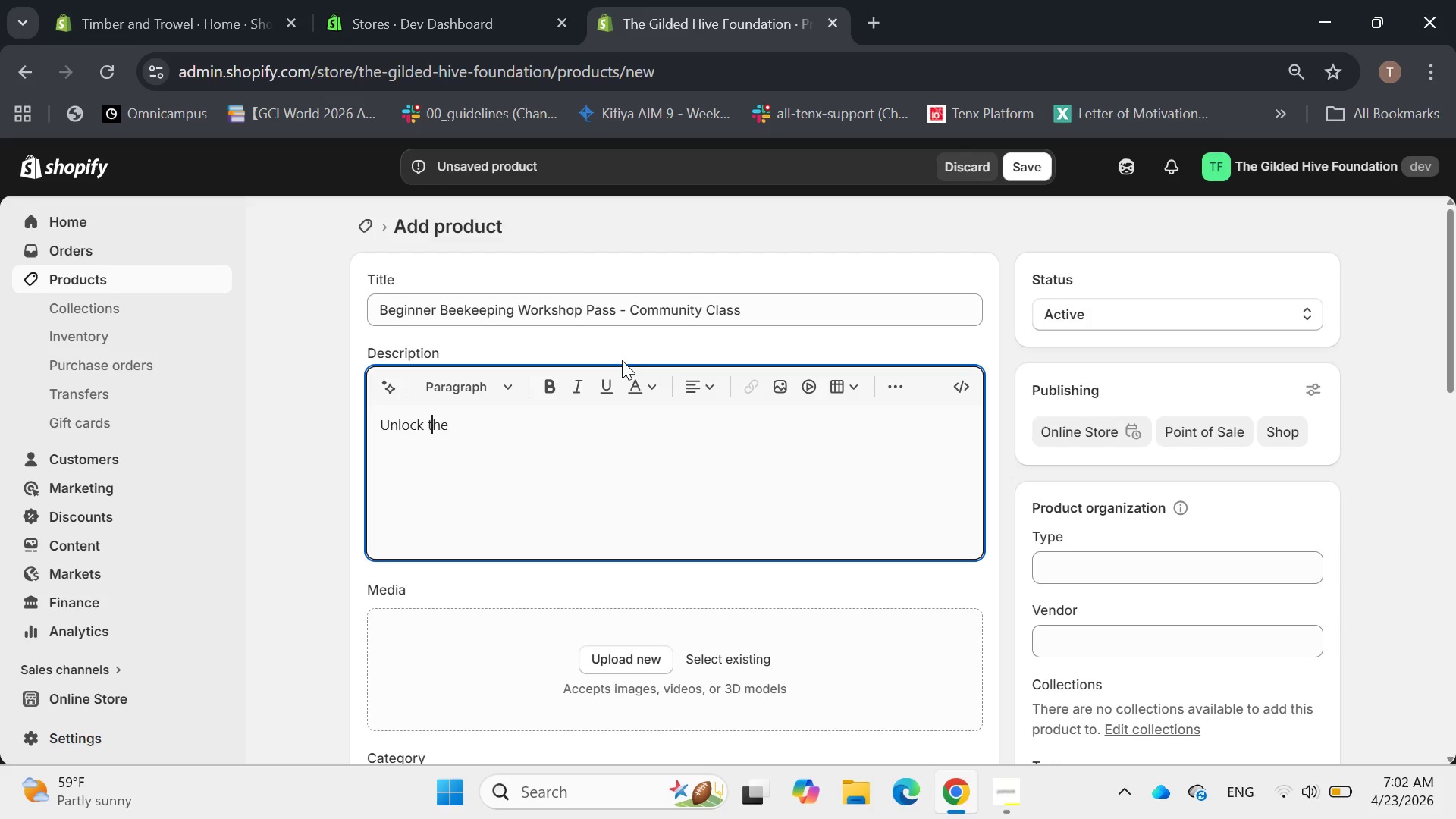 
key(ArrowRight)
 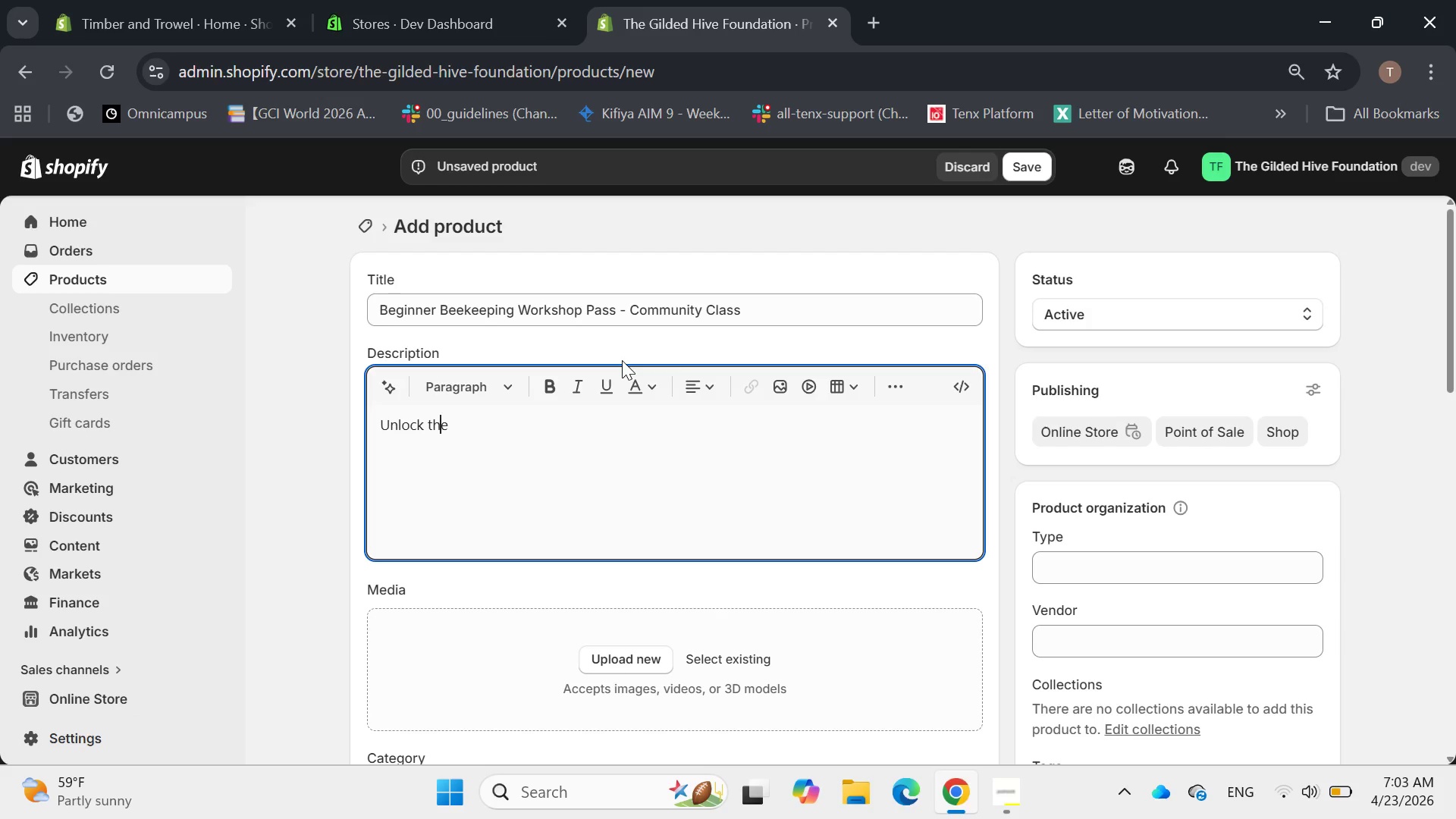 
key(ArrowRight)
 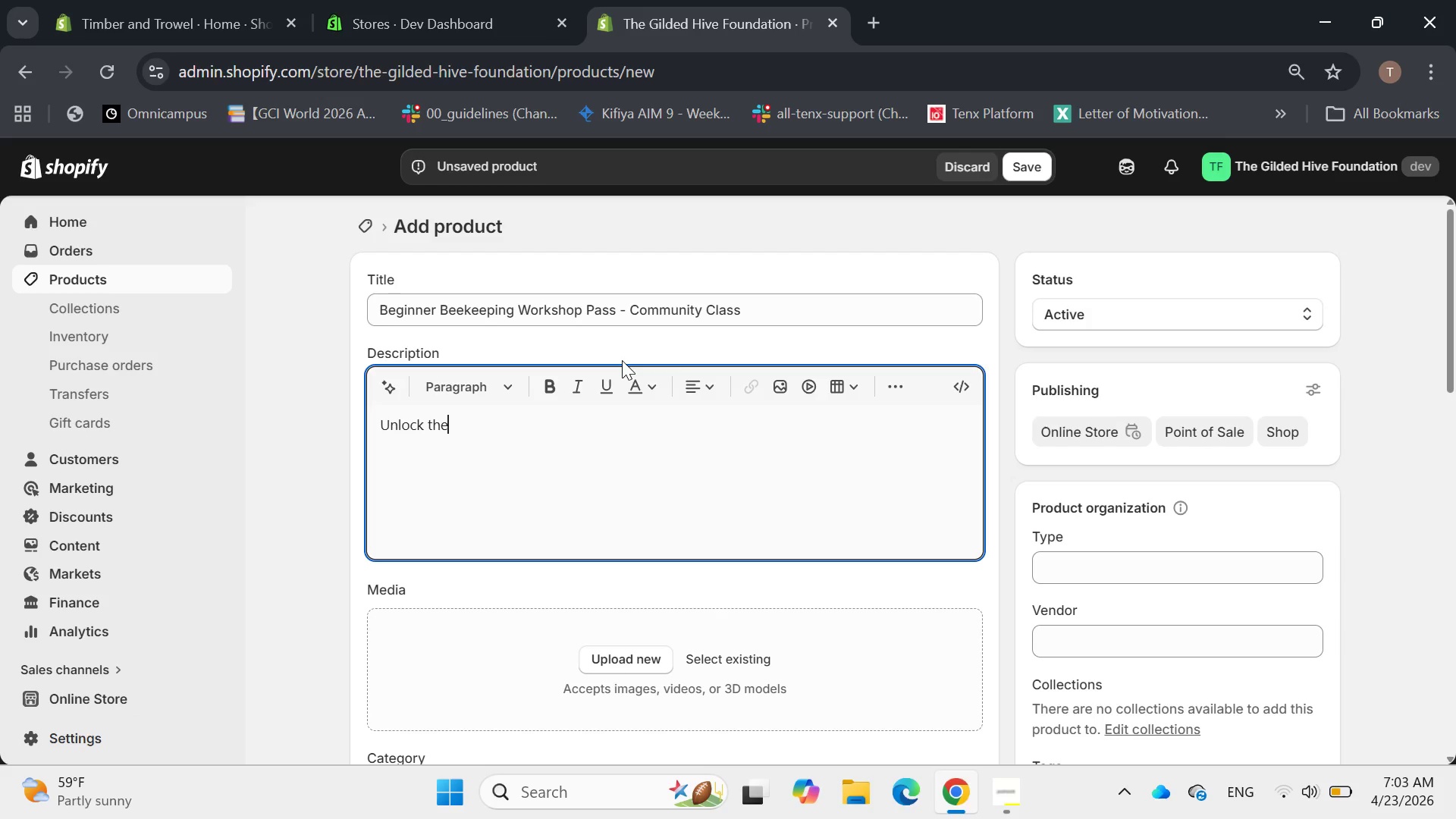 
type( fasci)
 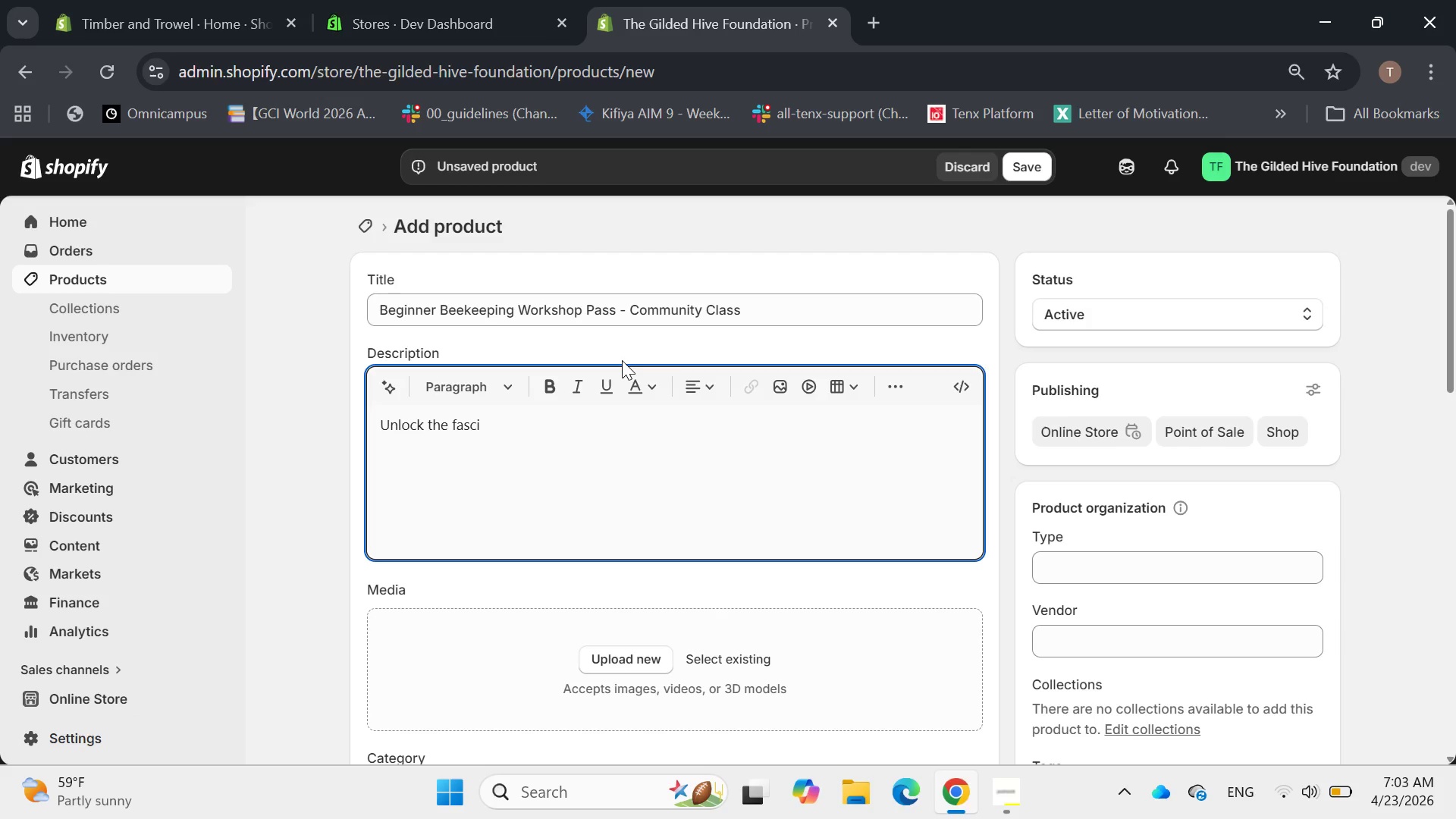 
type(natio)
 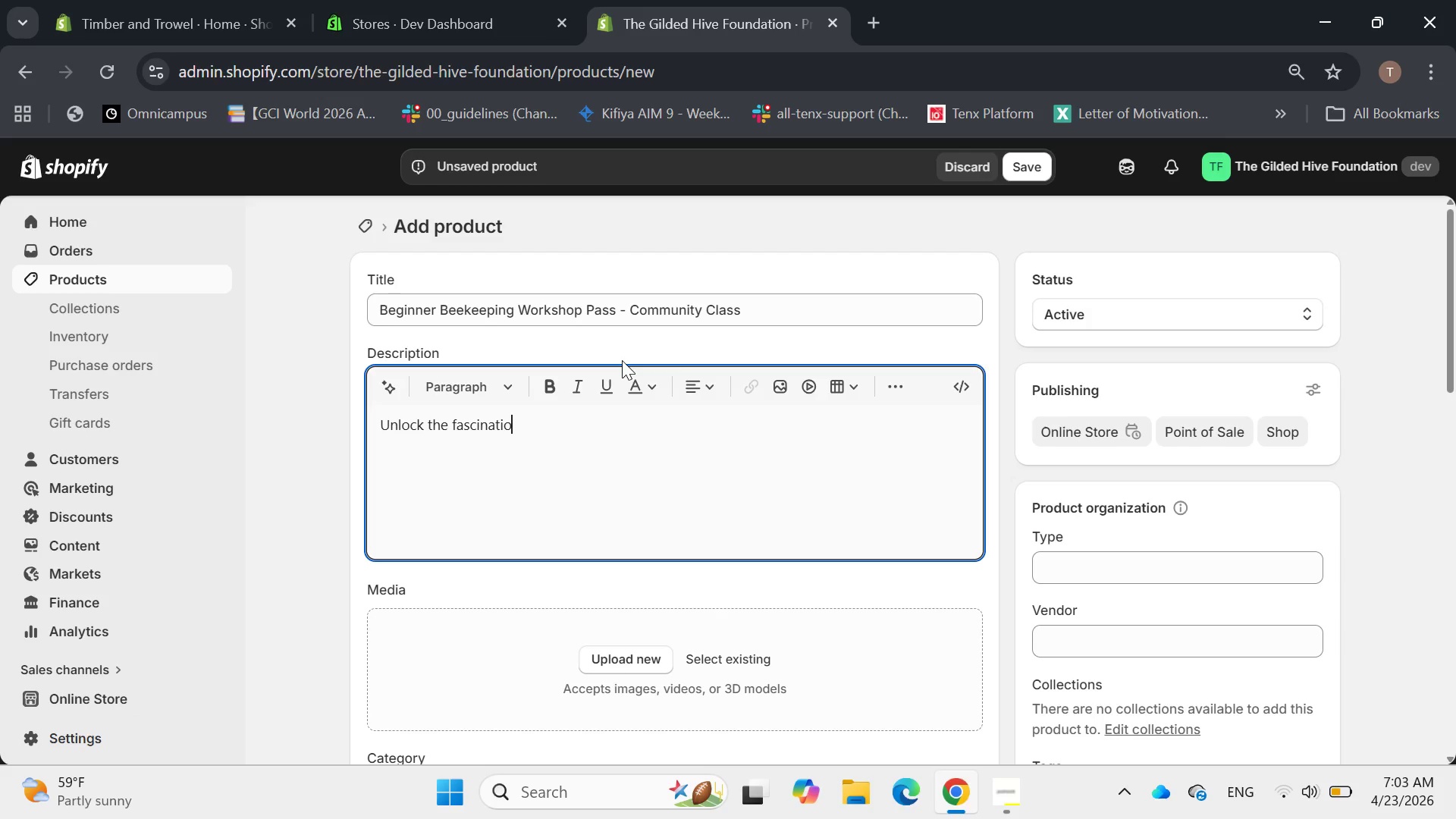 
key(Backspace)
type(ng world jarhr)
key(Backspace)
type(i)
key(Backspace)
key(Backspace)
key(Backspace)
key(Backspace)
key(Backspace)
 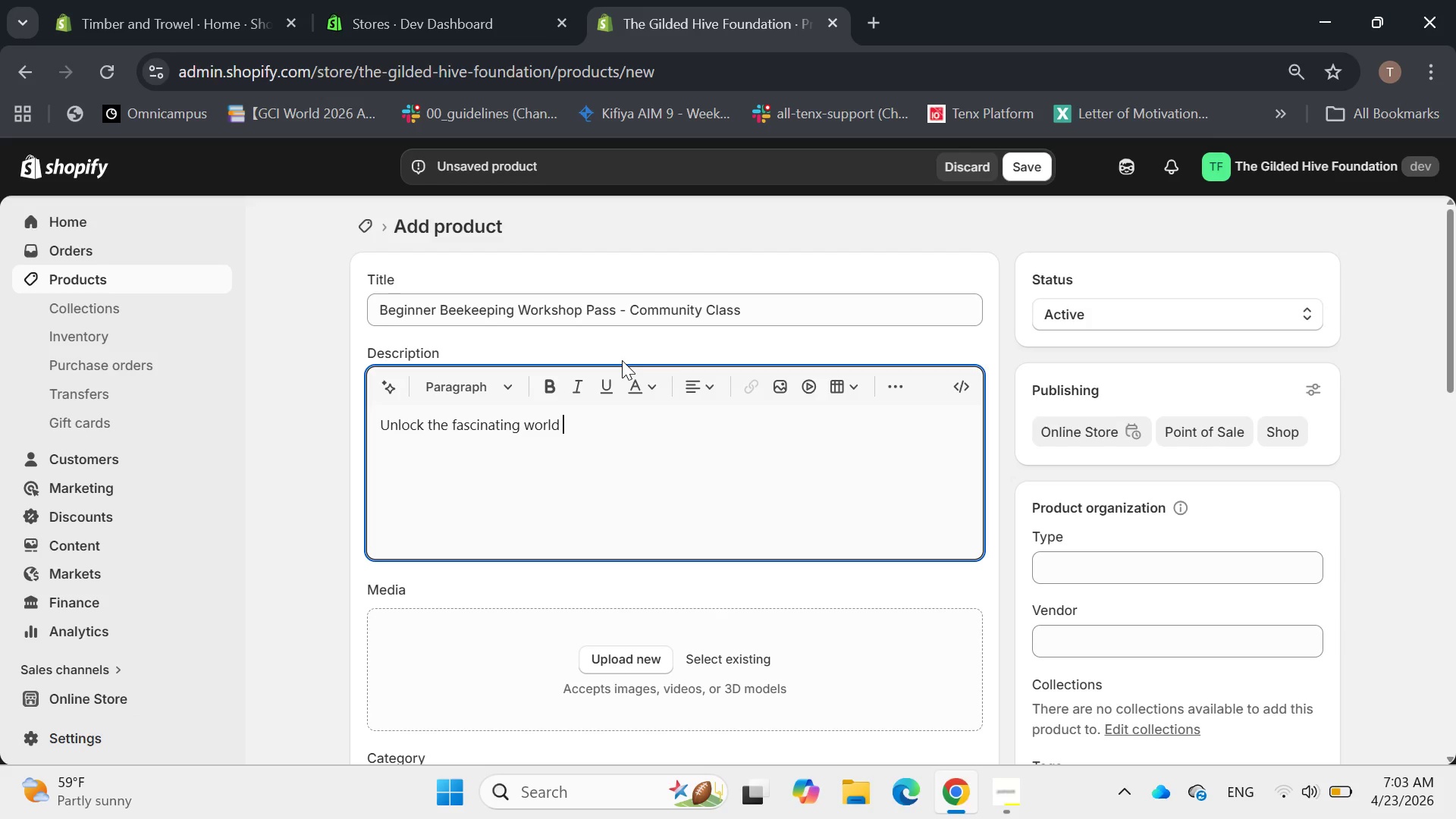 
wait(5.86)
 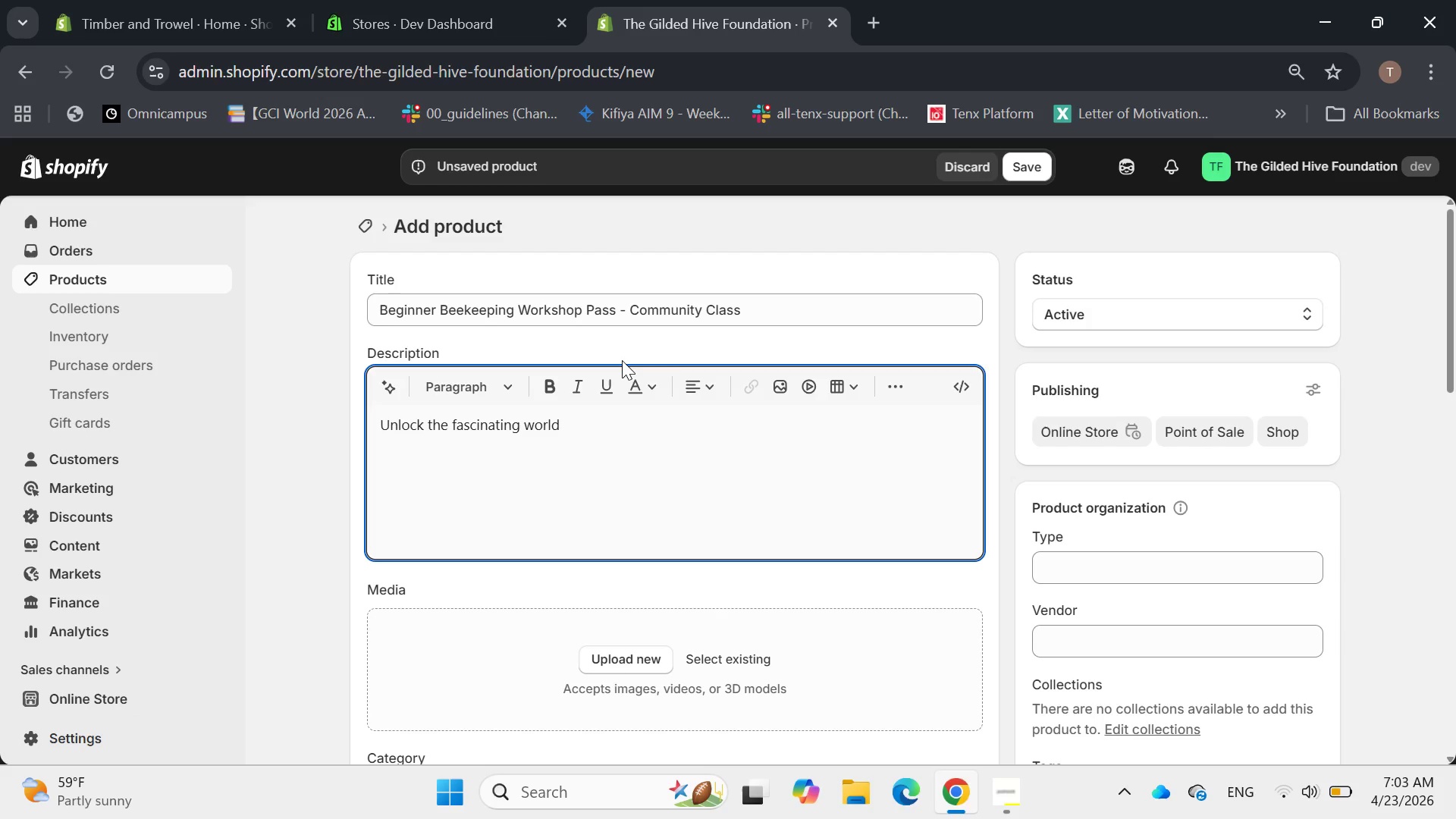 
type(of beekeeping with our Begineer Beekeeping)
 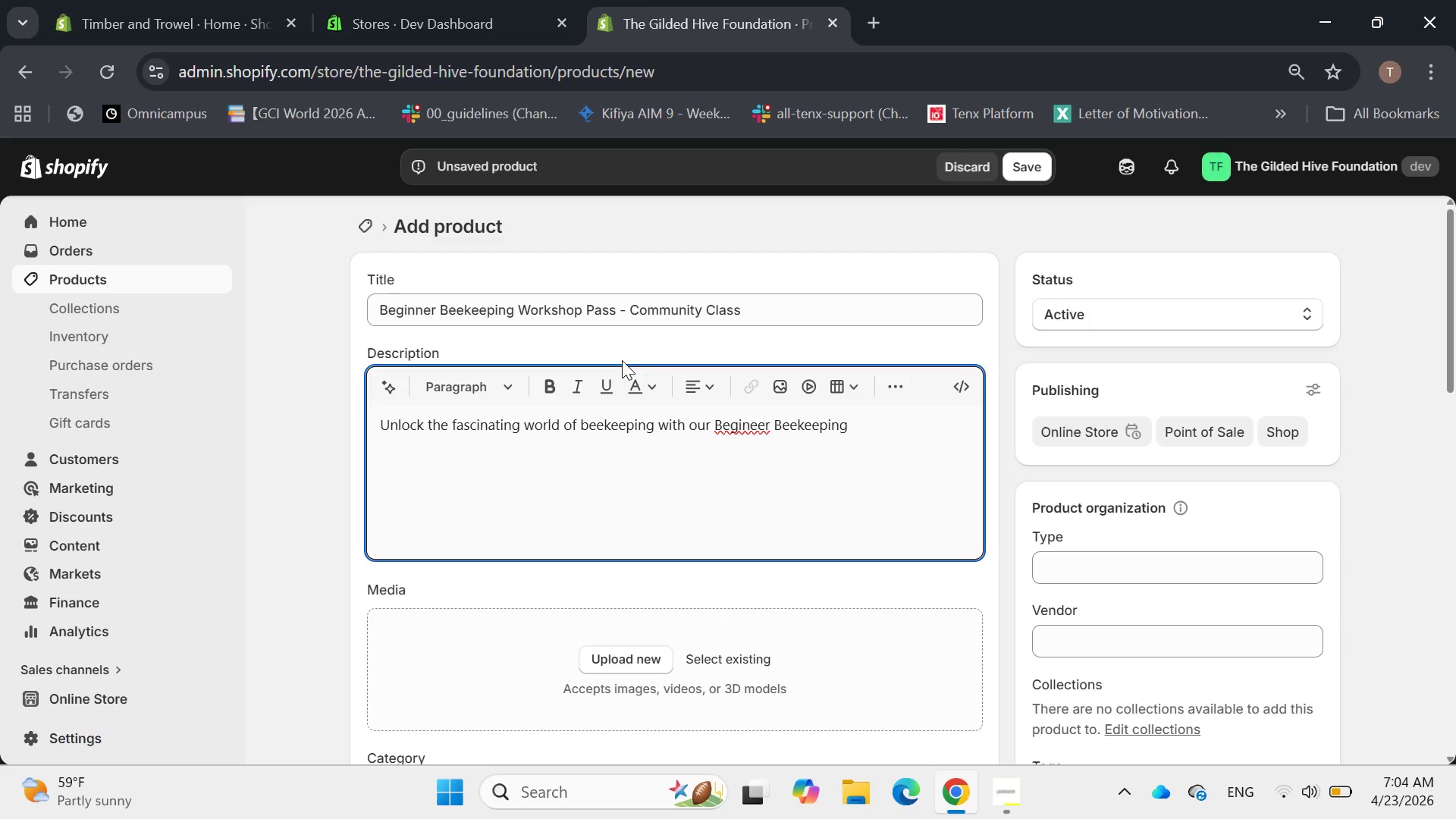 
wait(7.47)
 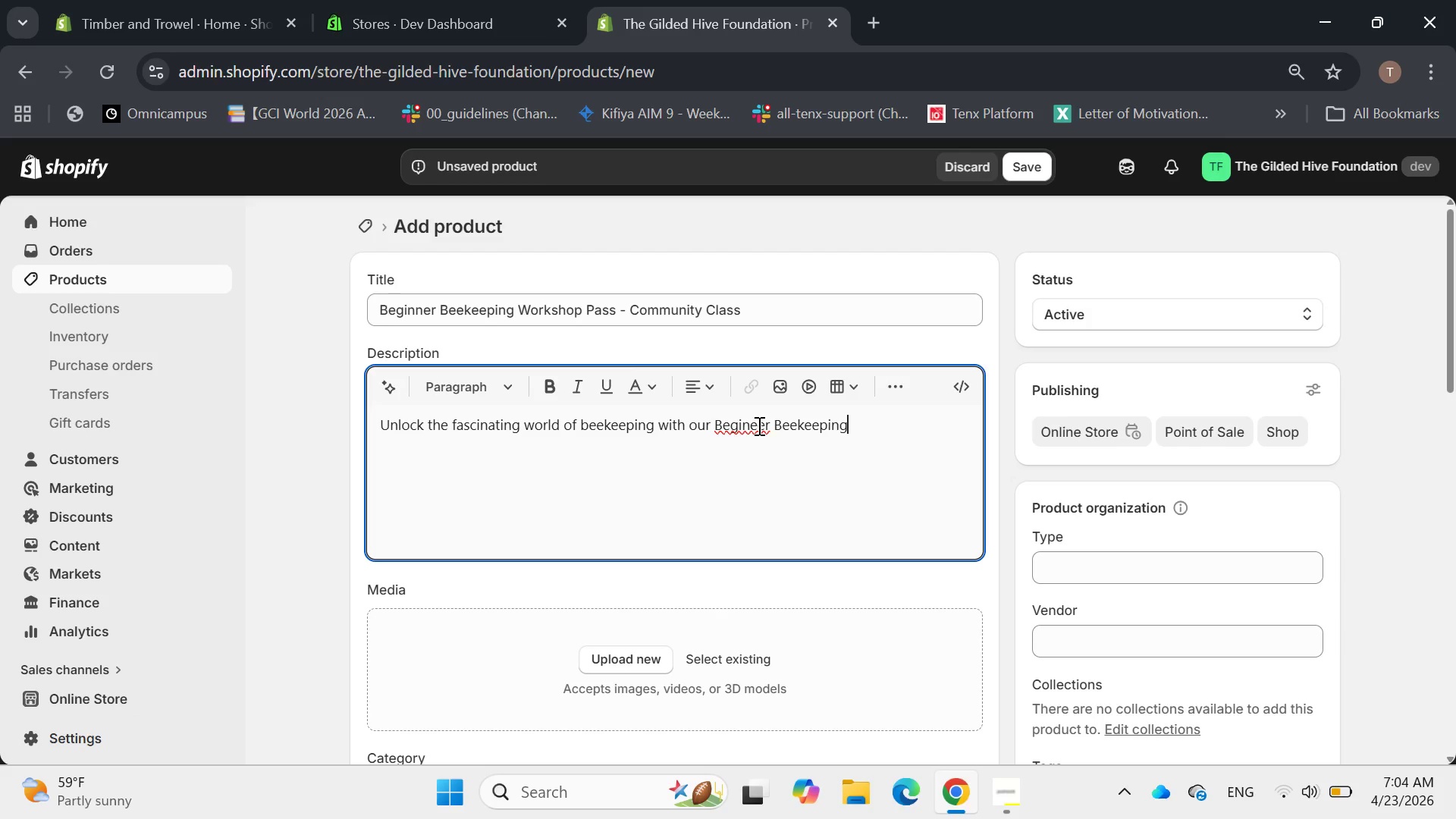 
left_click([749, 427])
 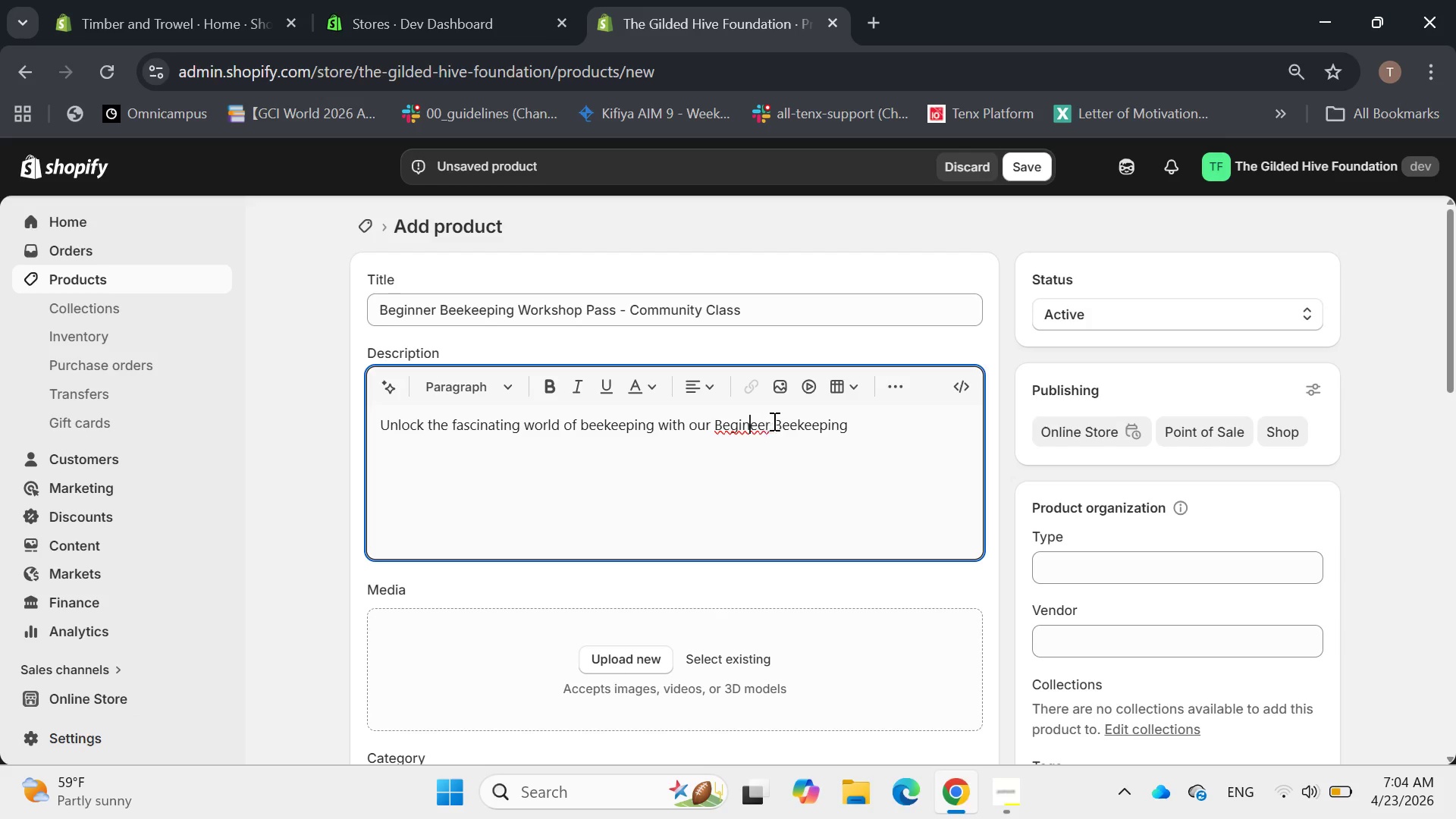 
wait(7.58)
 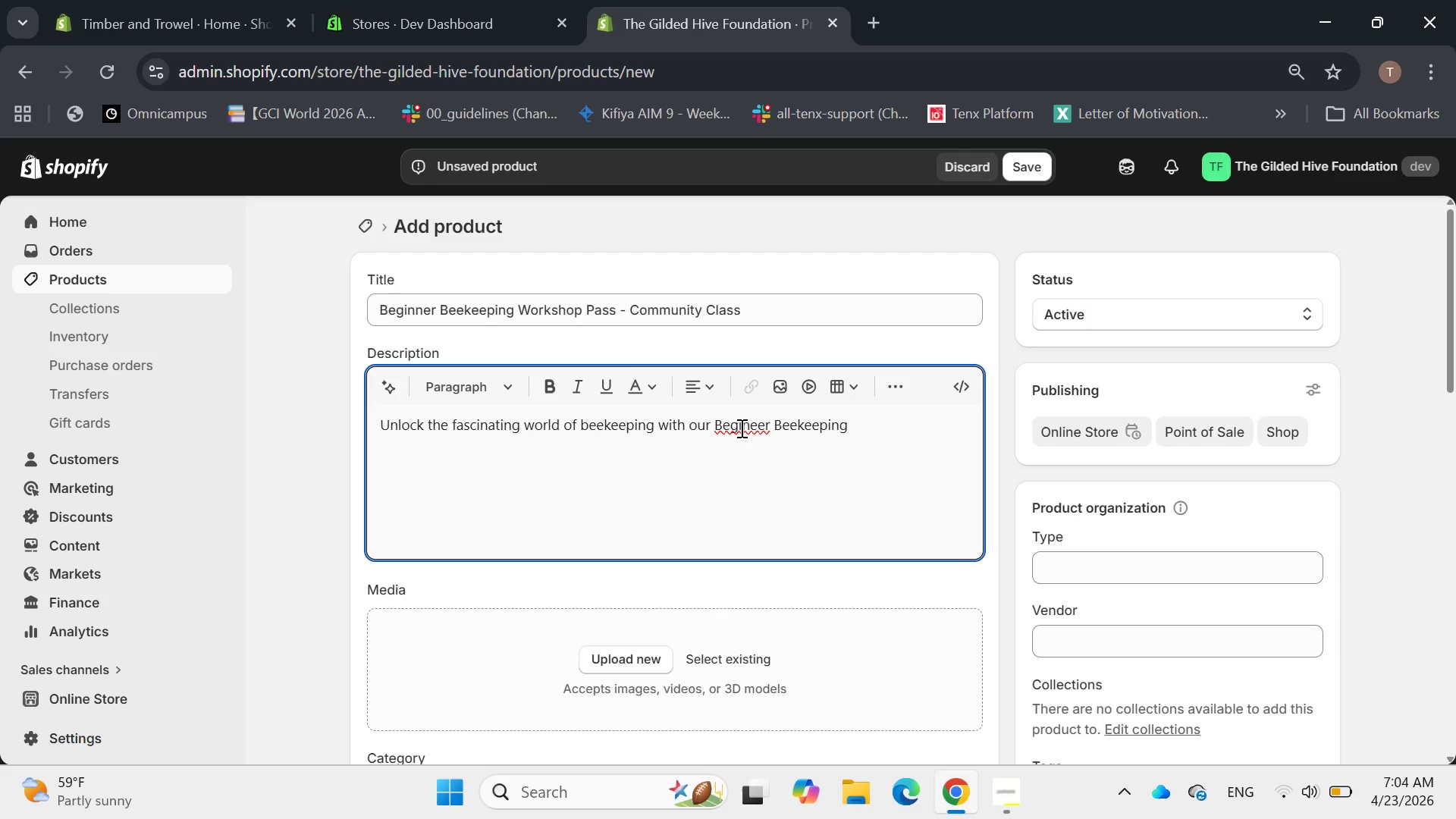 
key(Delete)
 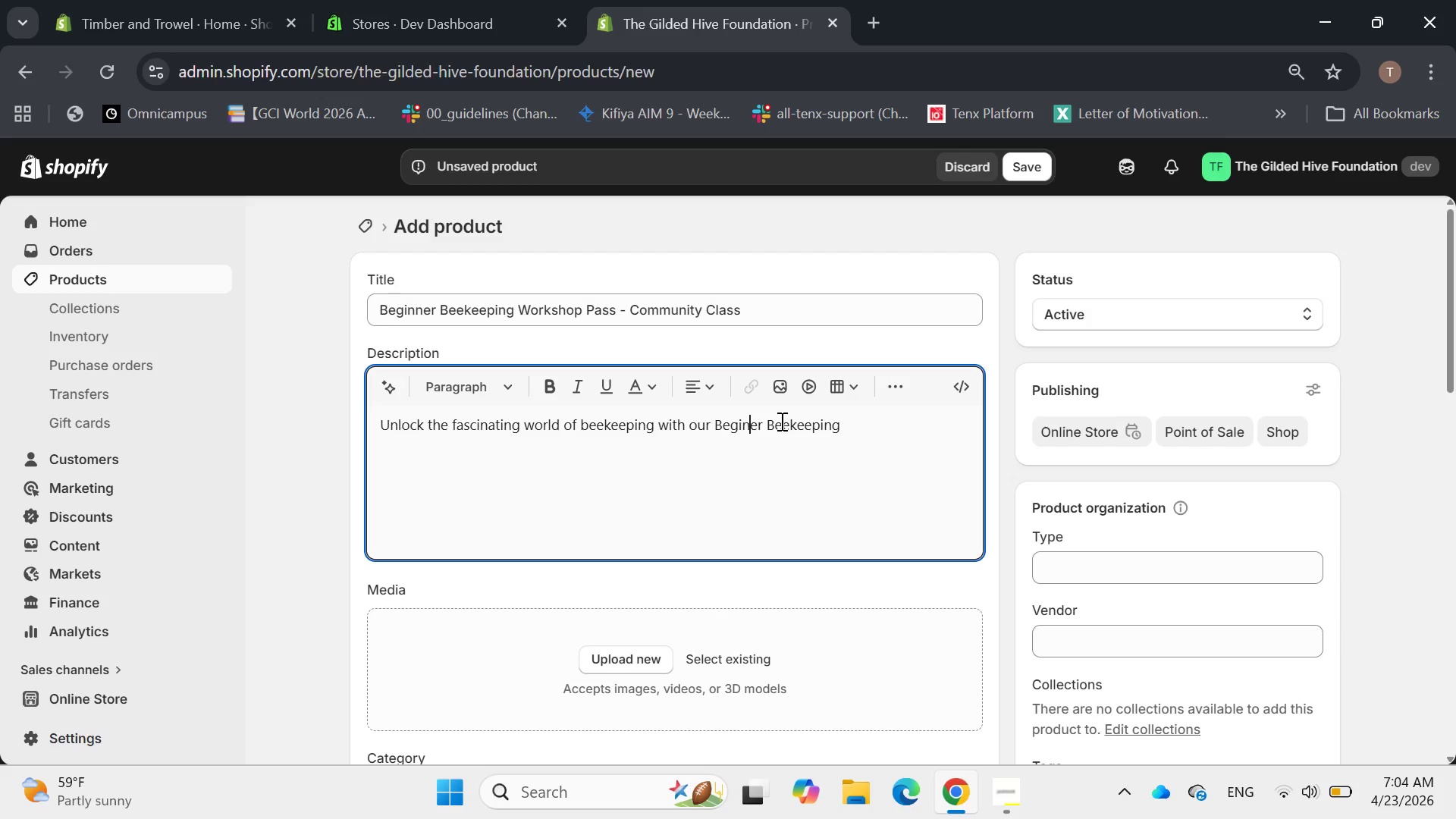 
key(M)
 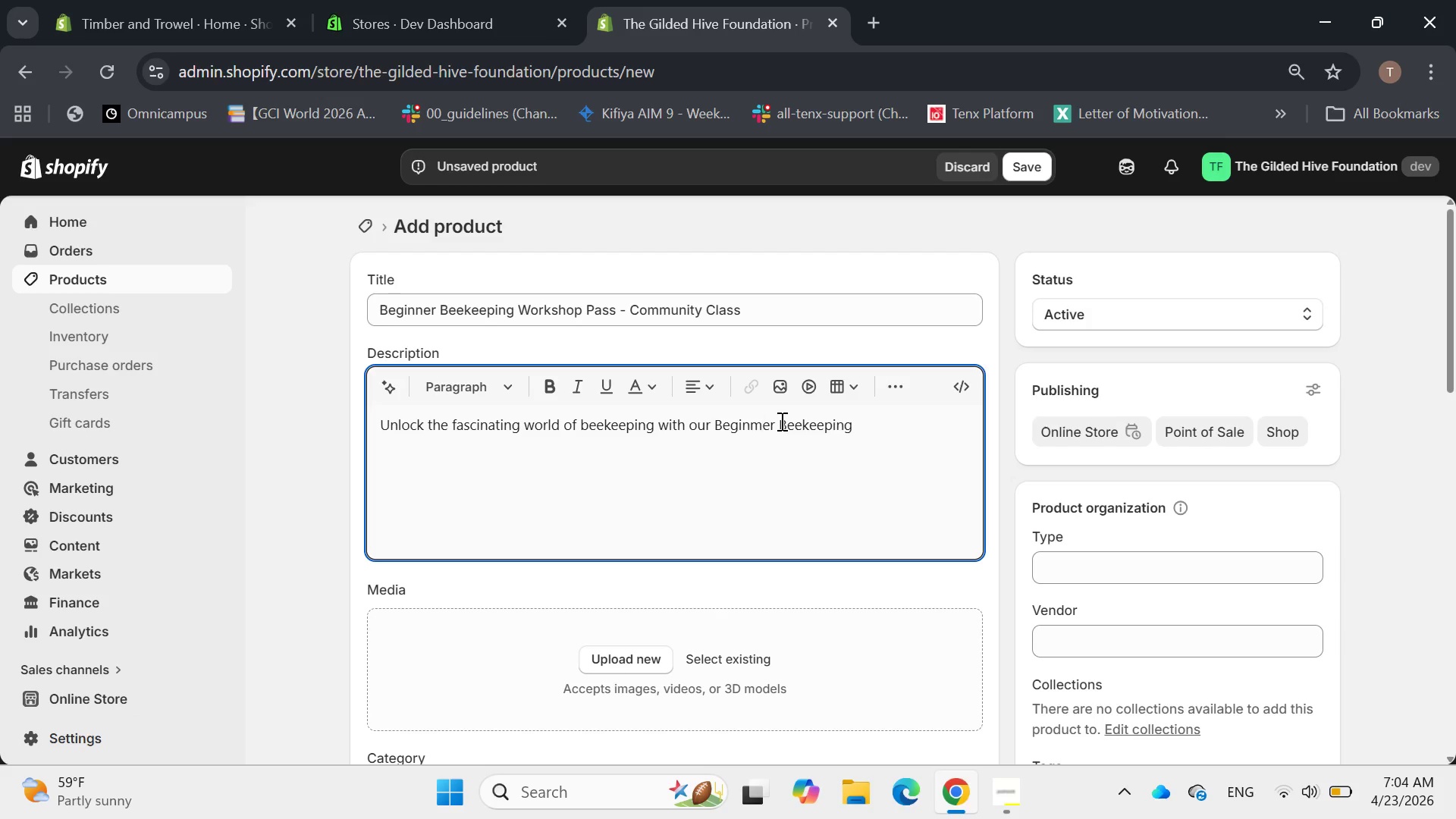 
key(Backspace)
 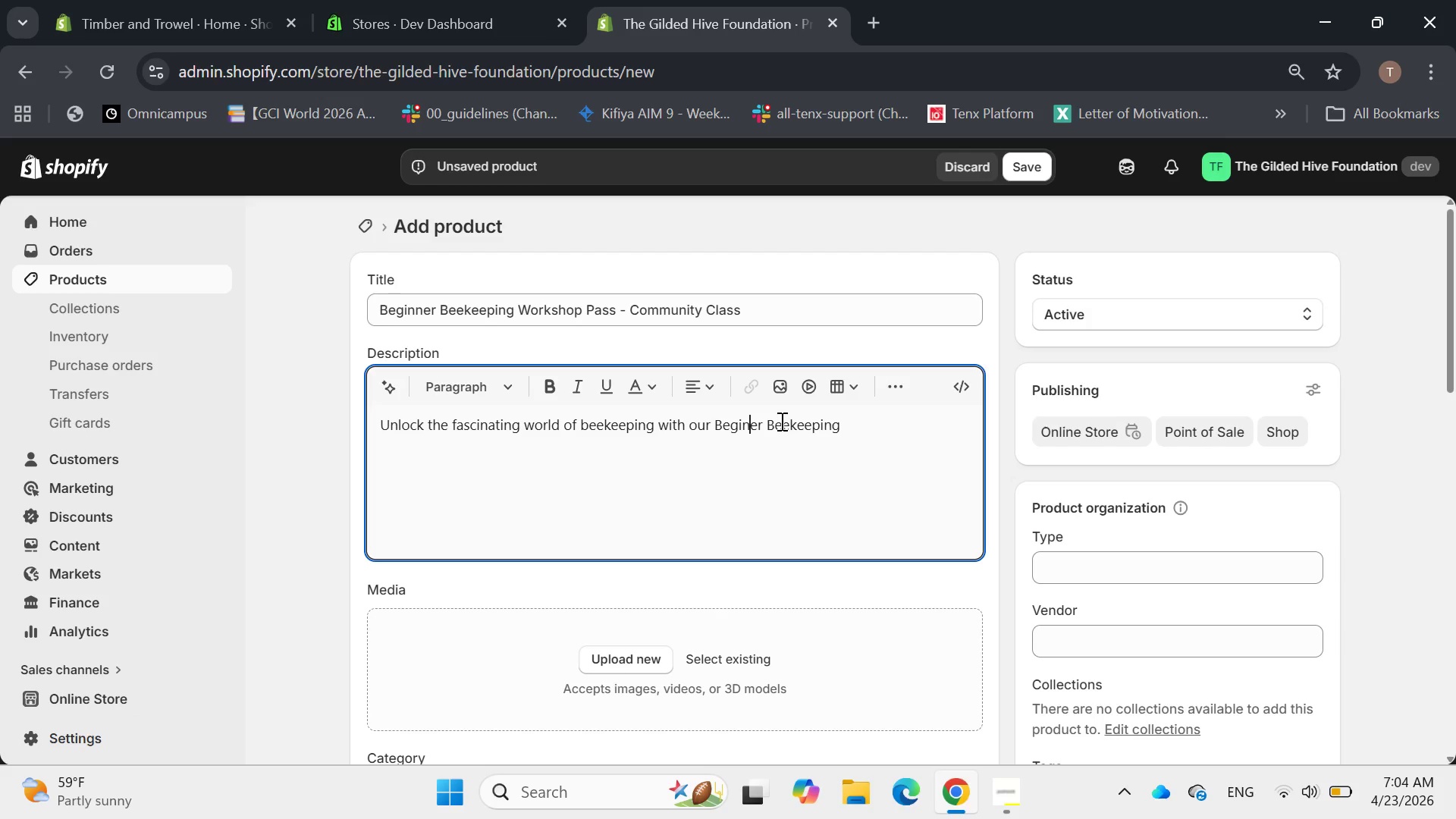 
key(N)
 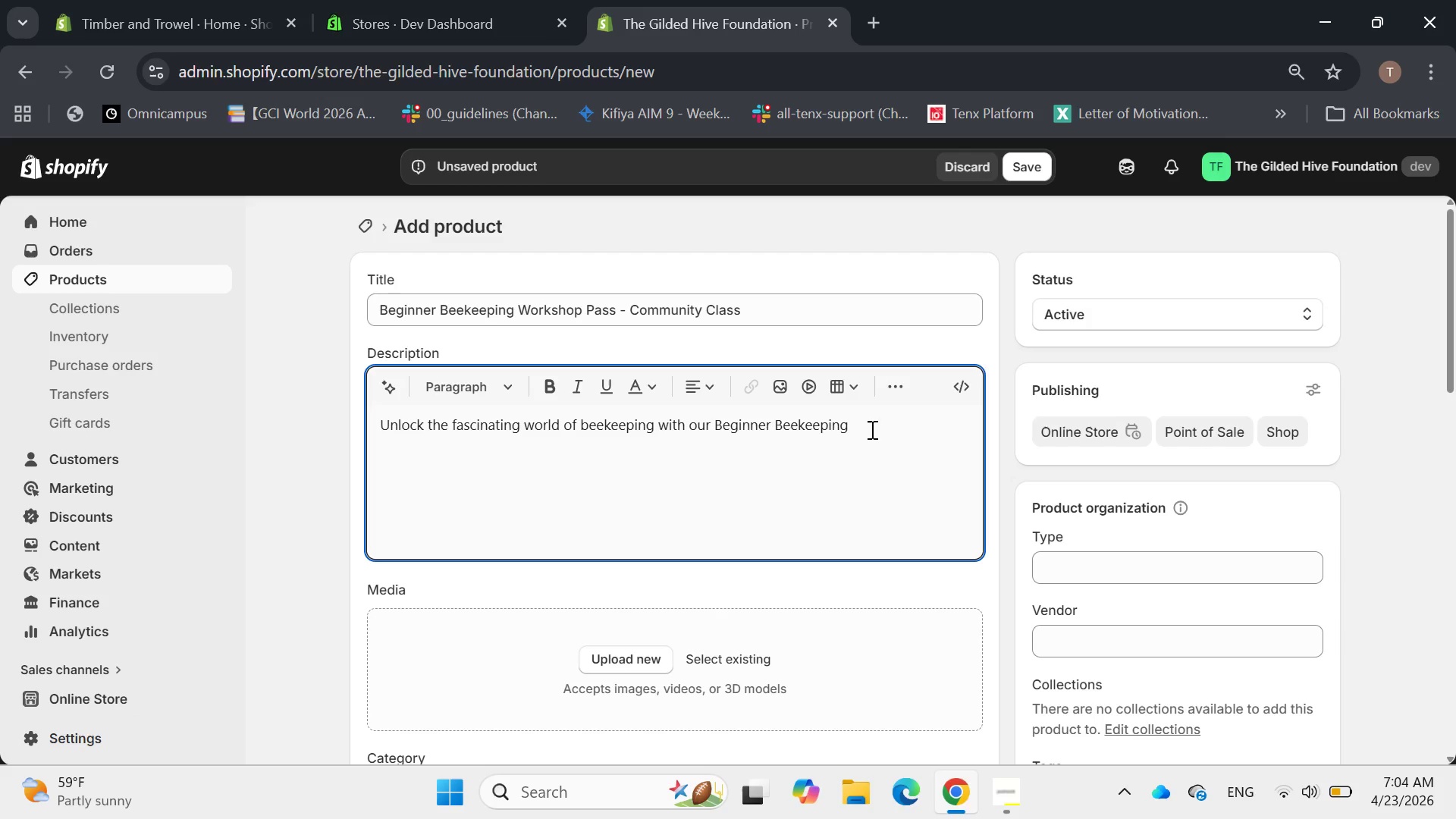 
left_click([882, 429])
 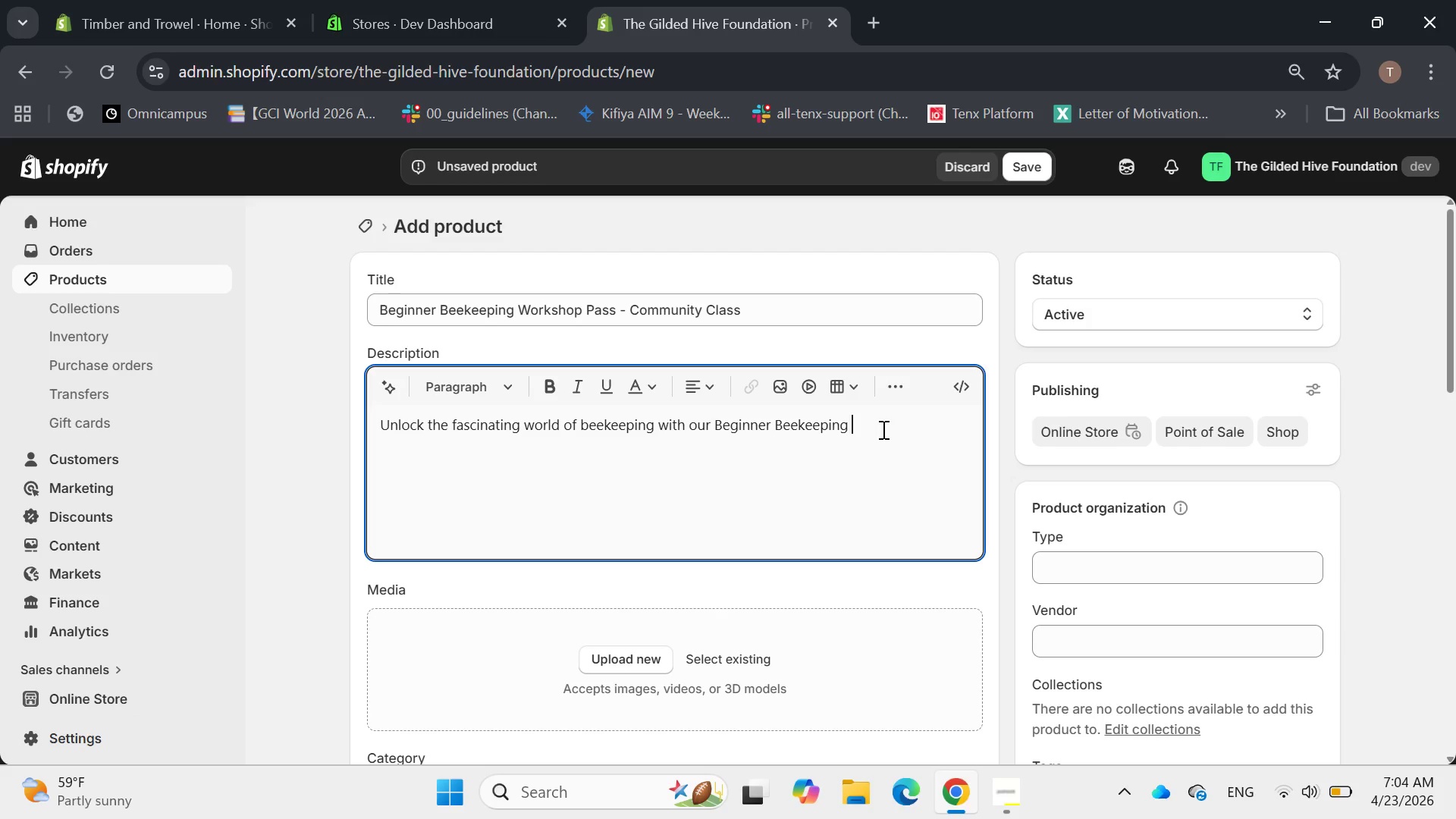 
type(workshop Pass! This Service-based listing grants you access to an immersic)
key(Backspace)
type(ve local community class, taught)
 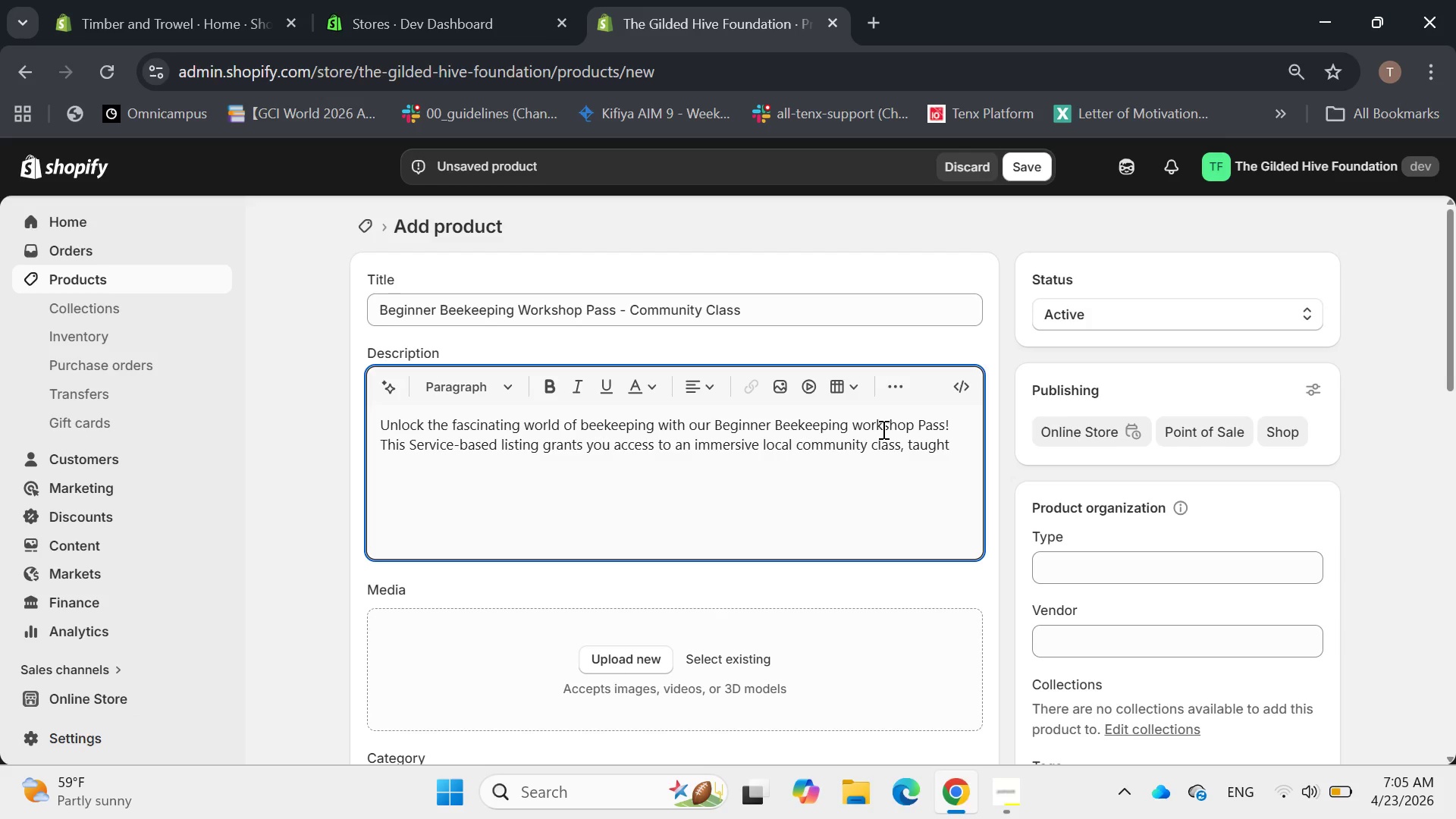 
type( by exprieneed )
key(Backspace)
key(Backspace)
key(Backspace)
type(d beekeeper)
 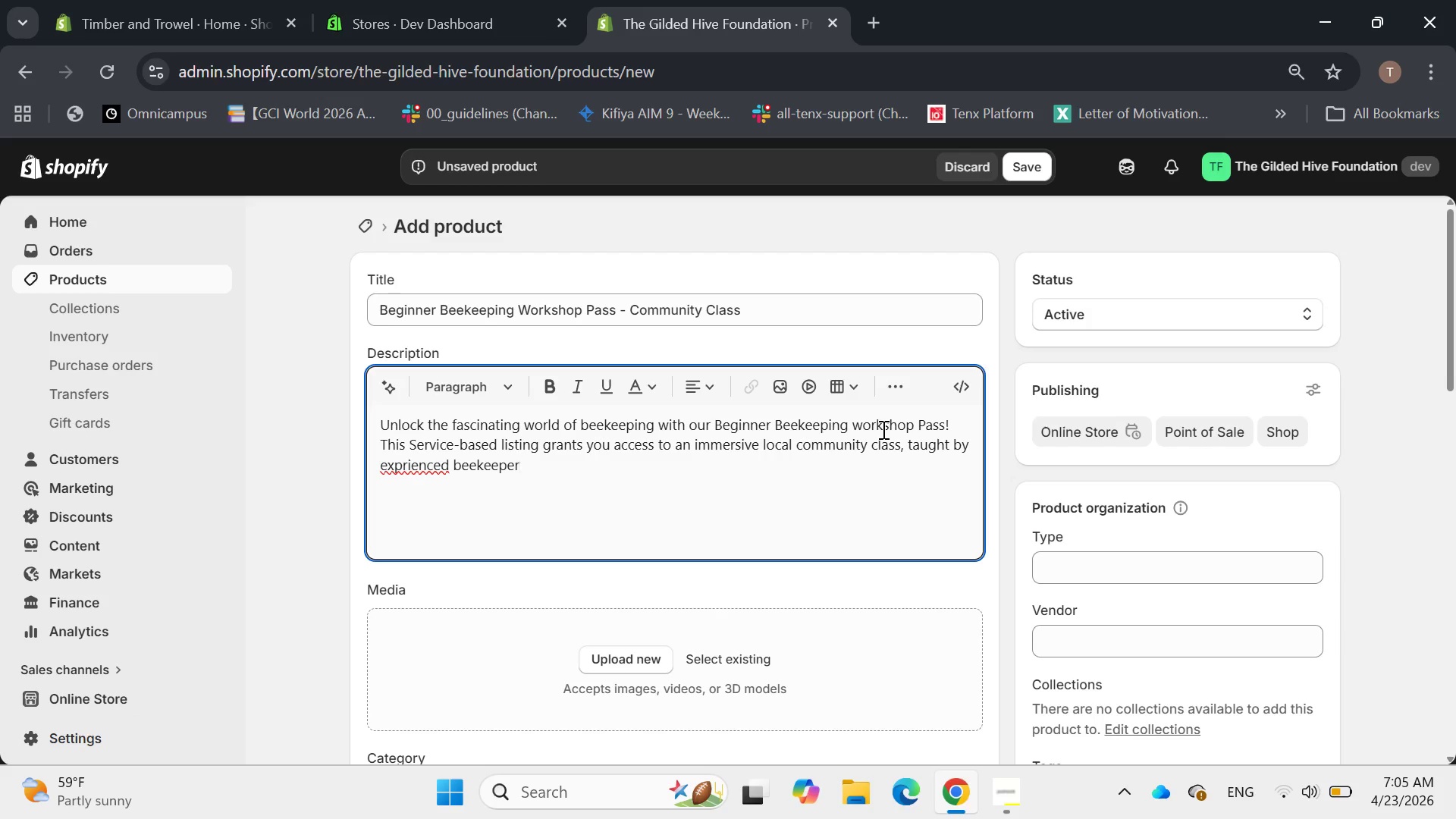 
hold_key(key=C, duration=0.31)
 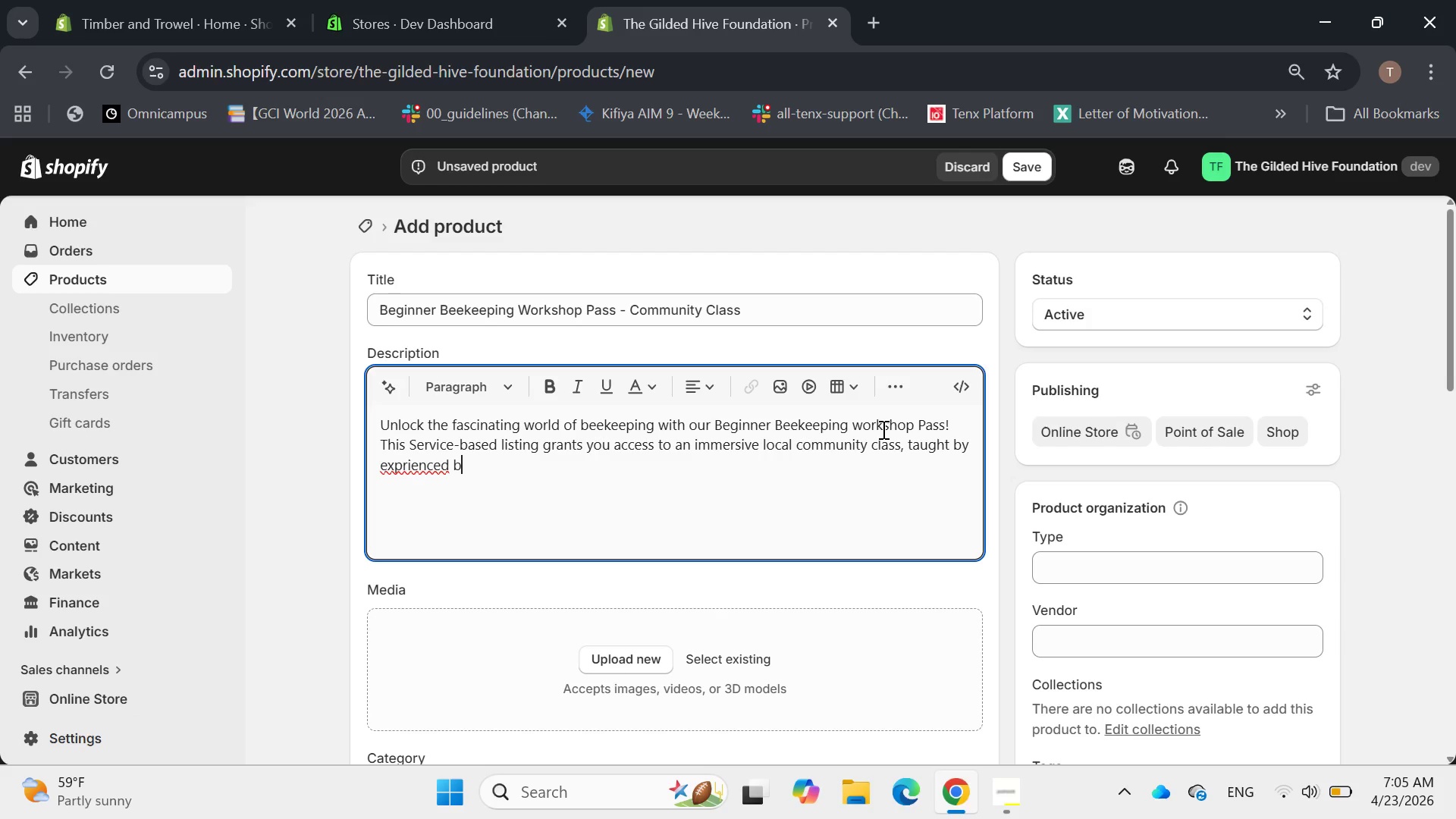 
key(ArrowLeft)
 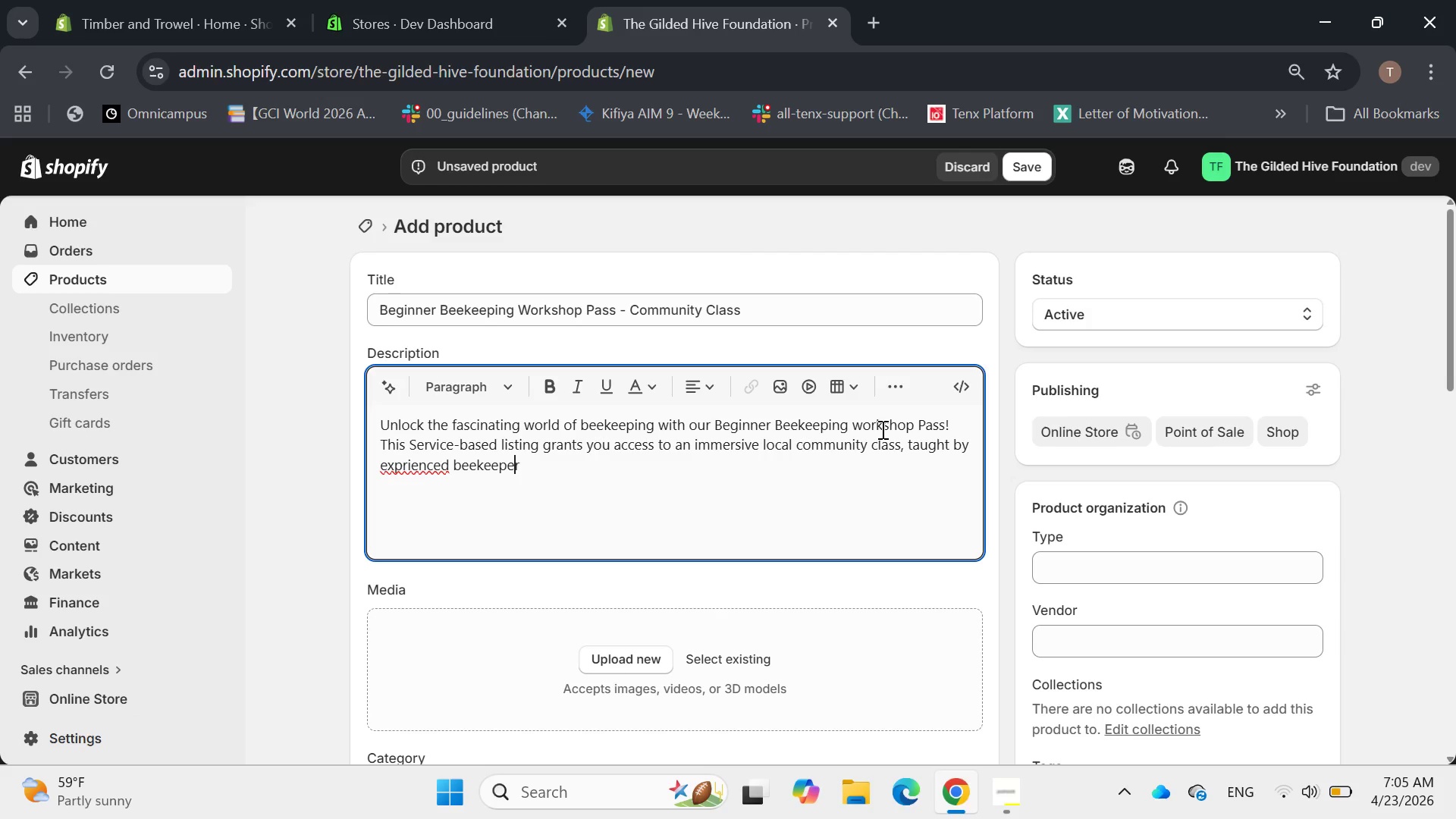 
key(ArrowLeft)
 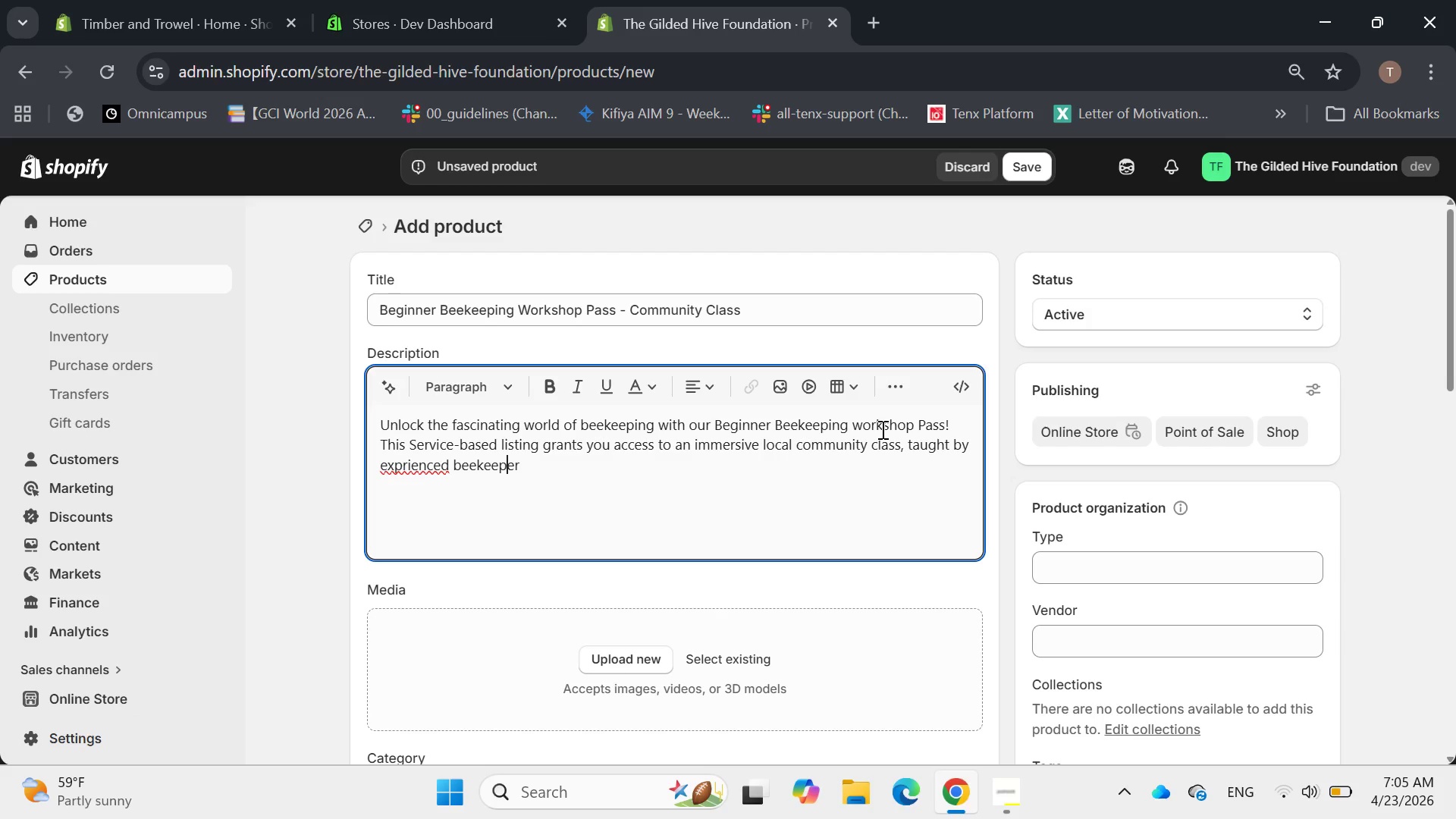 
key(ArrowLeft)
 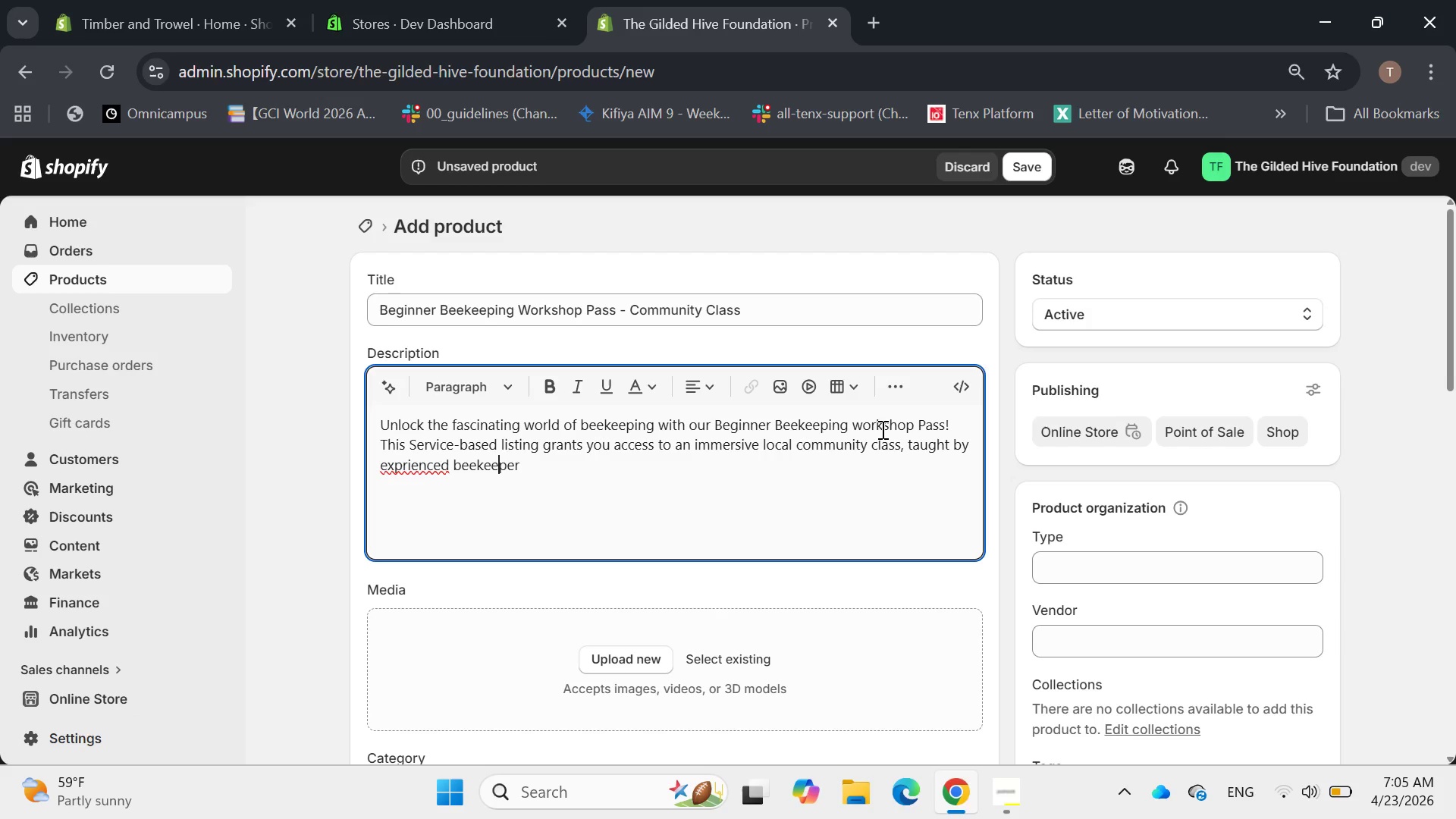 
key(ArrowLeft)
 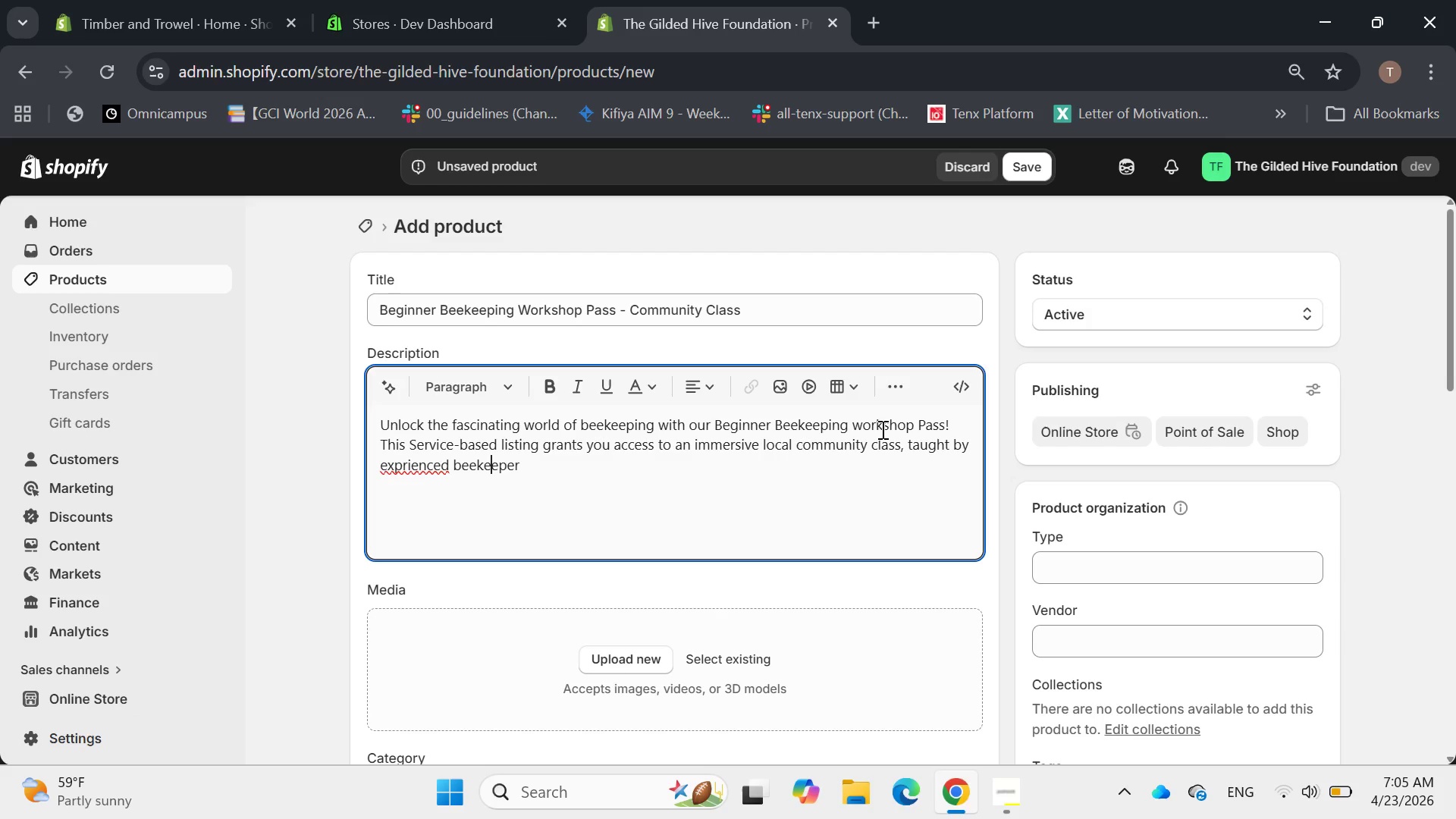 
key(ArrowLeft)
 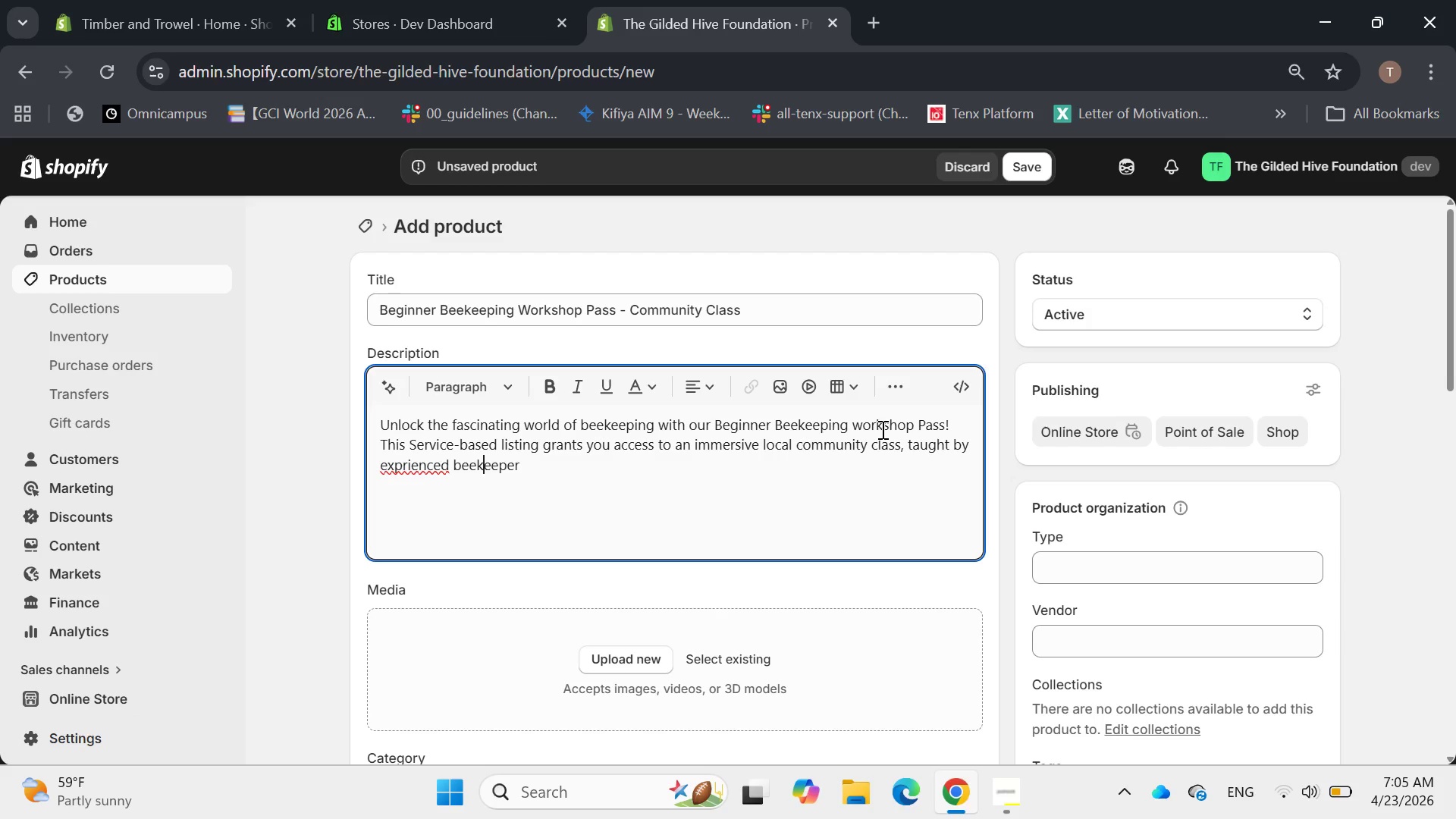 
key(ArrowLeft)
 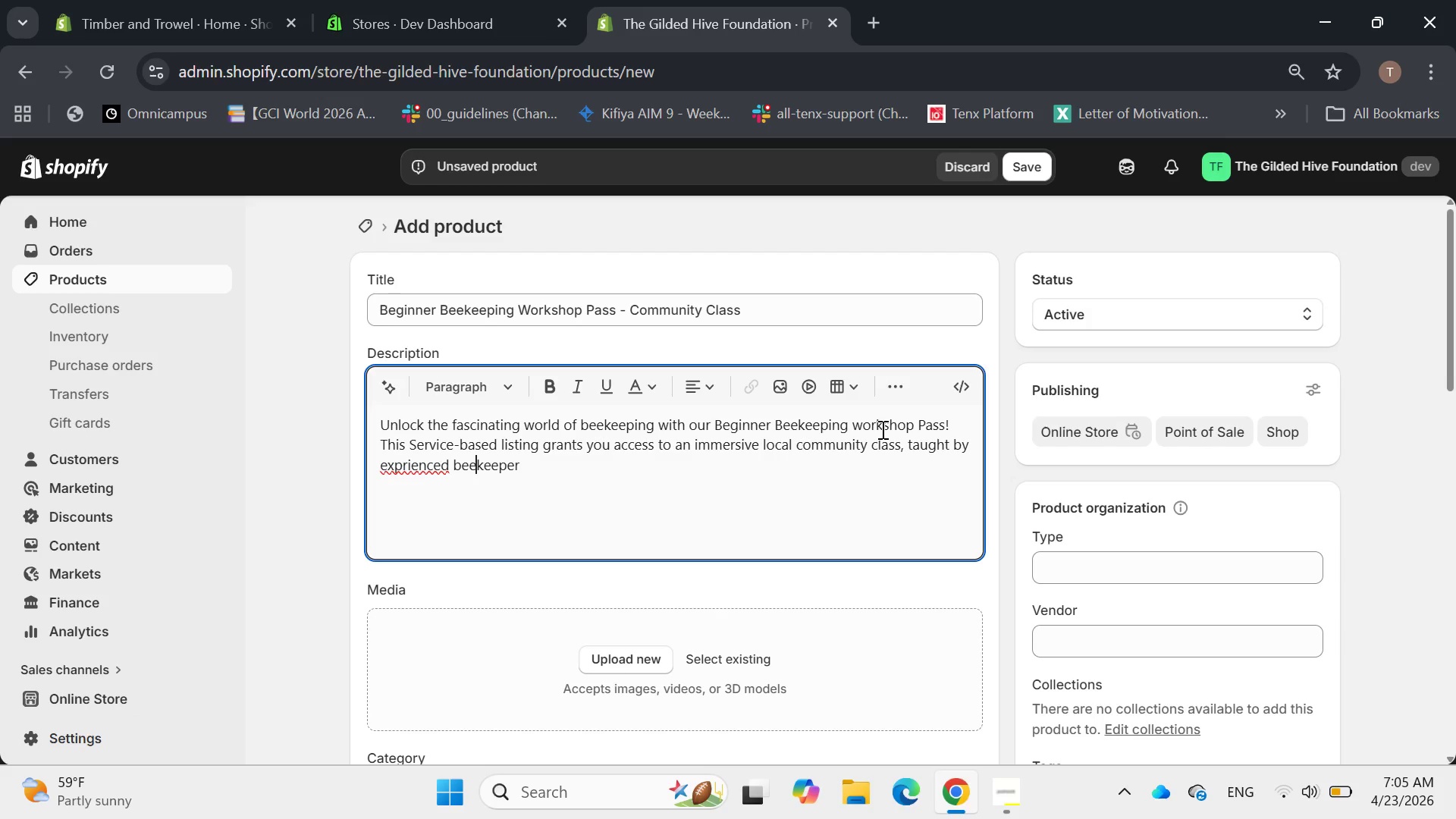 
key(ArrowLeft)
 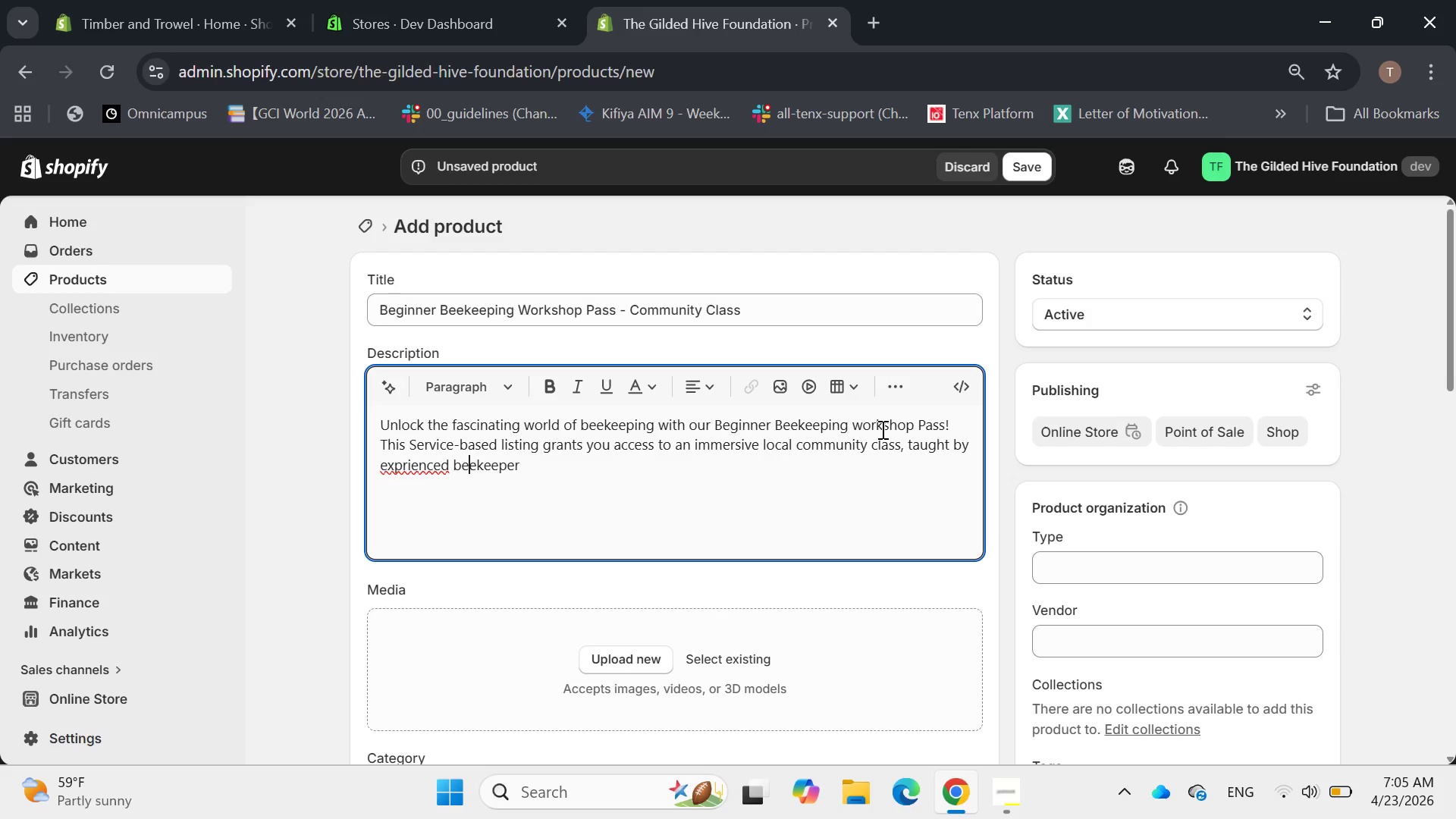 
key(ArrowLeft)
 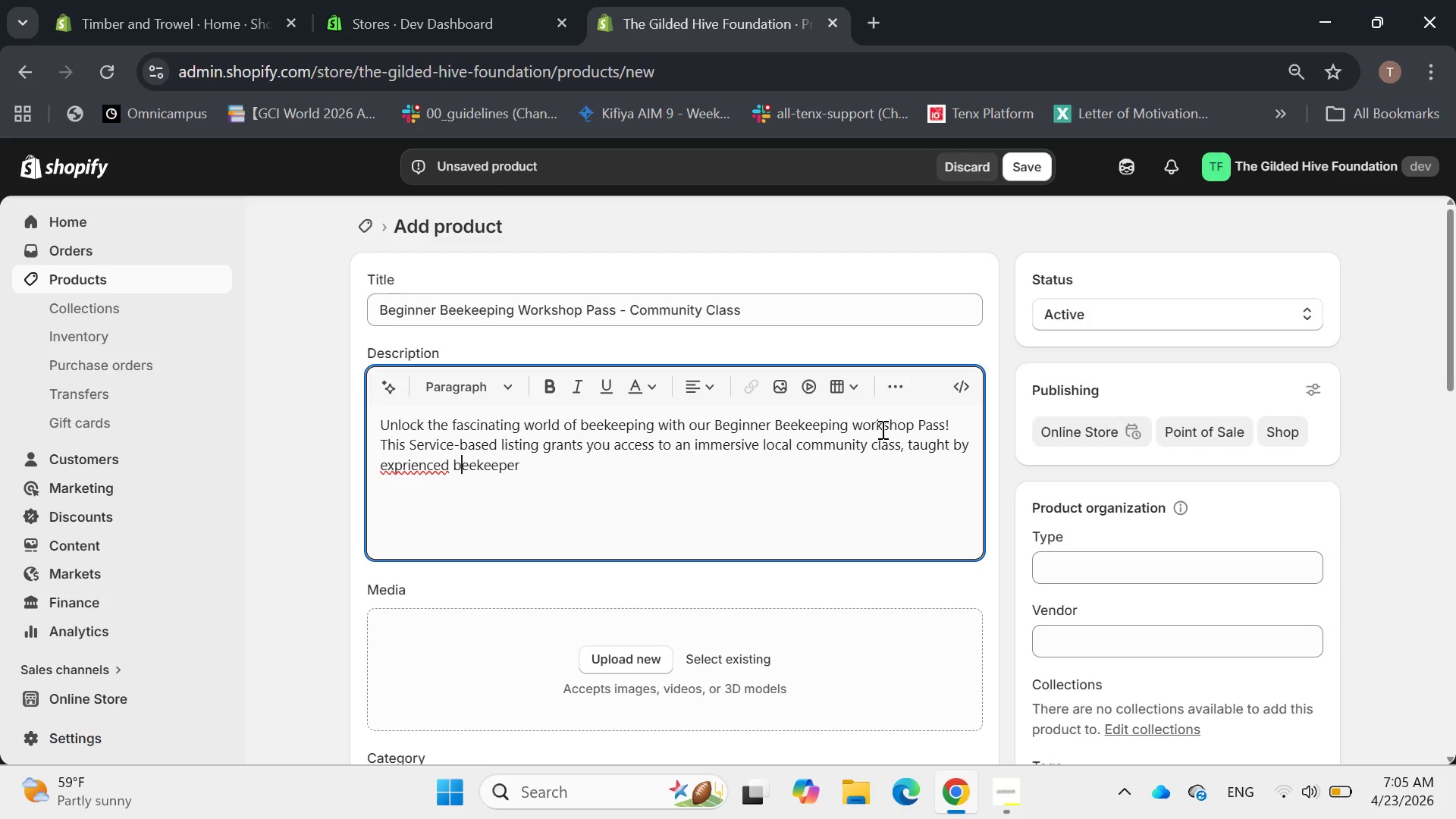 
key(ArrowLeft)
 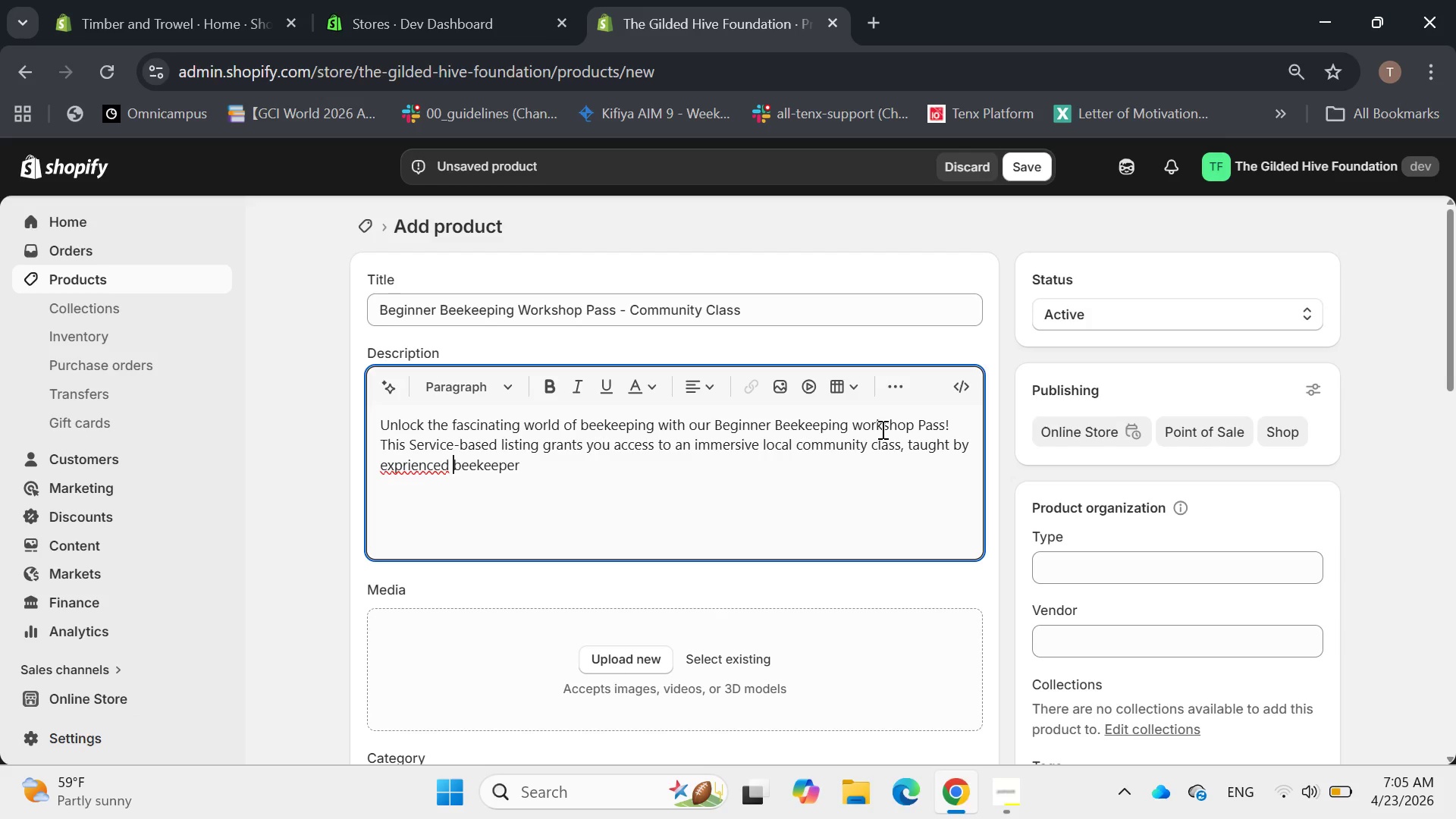 
key(ArrowLeft)
 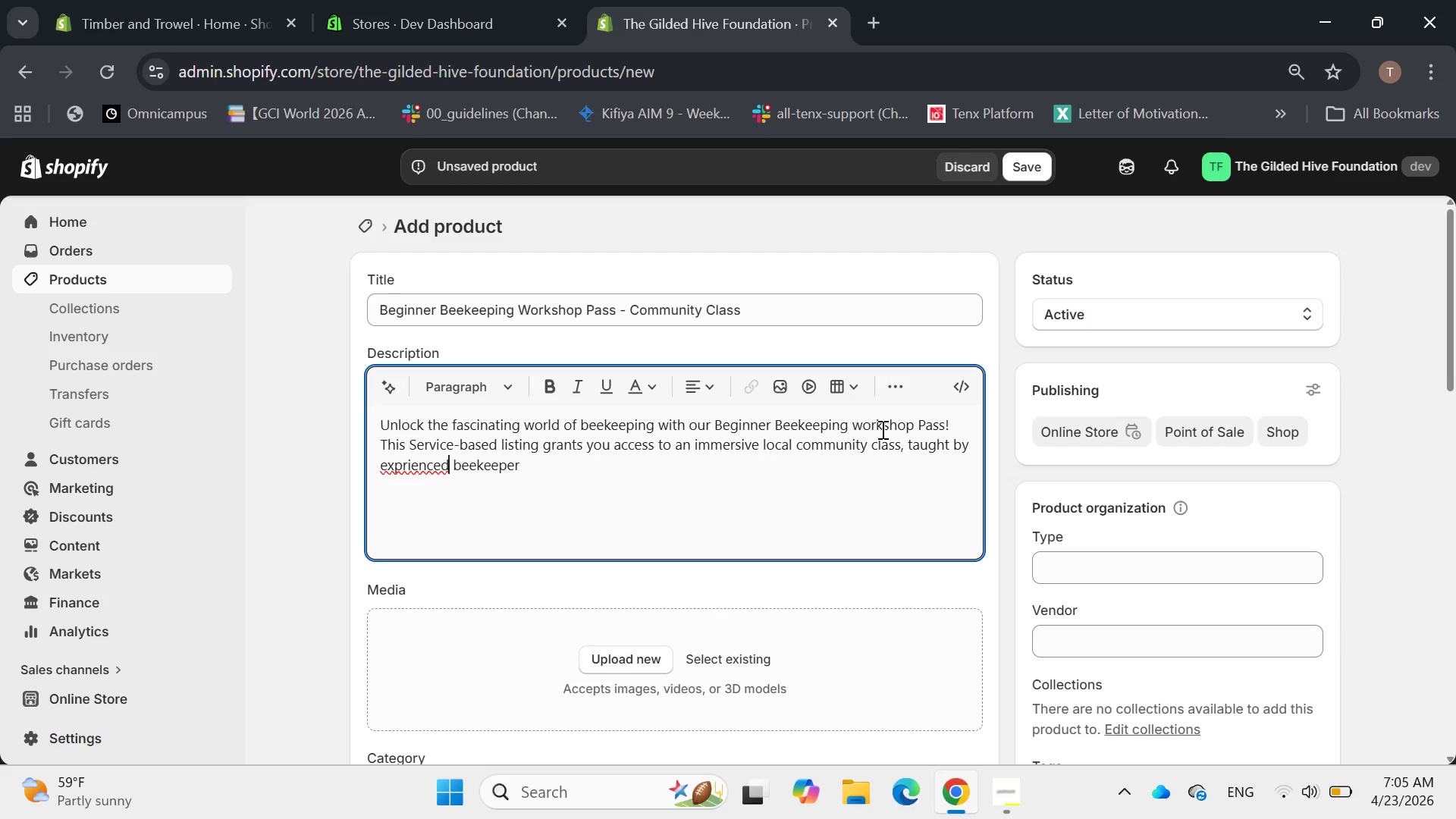 
key(ArrowLeft)
 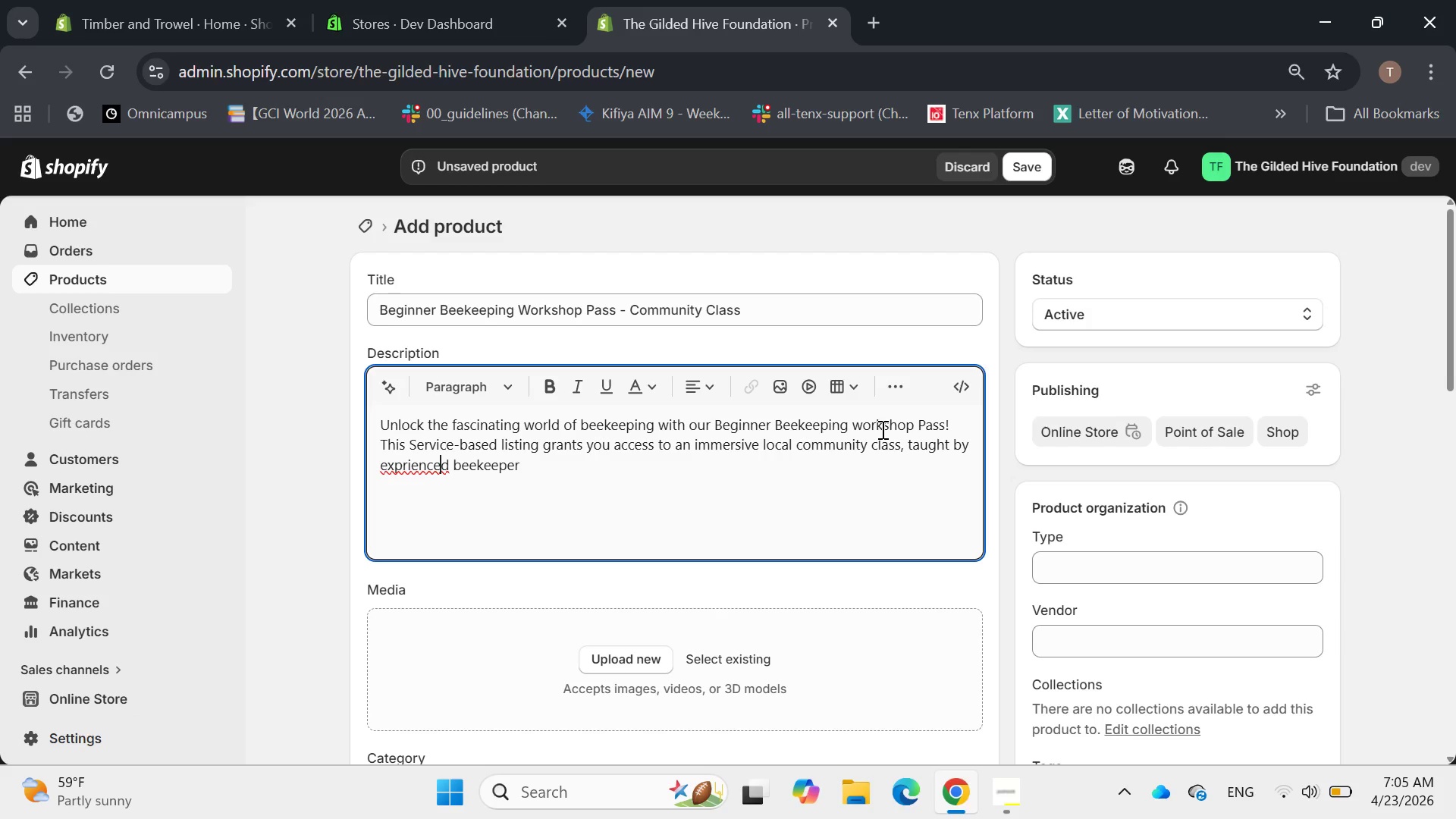 
key(ArrowLeft)
 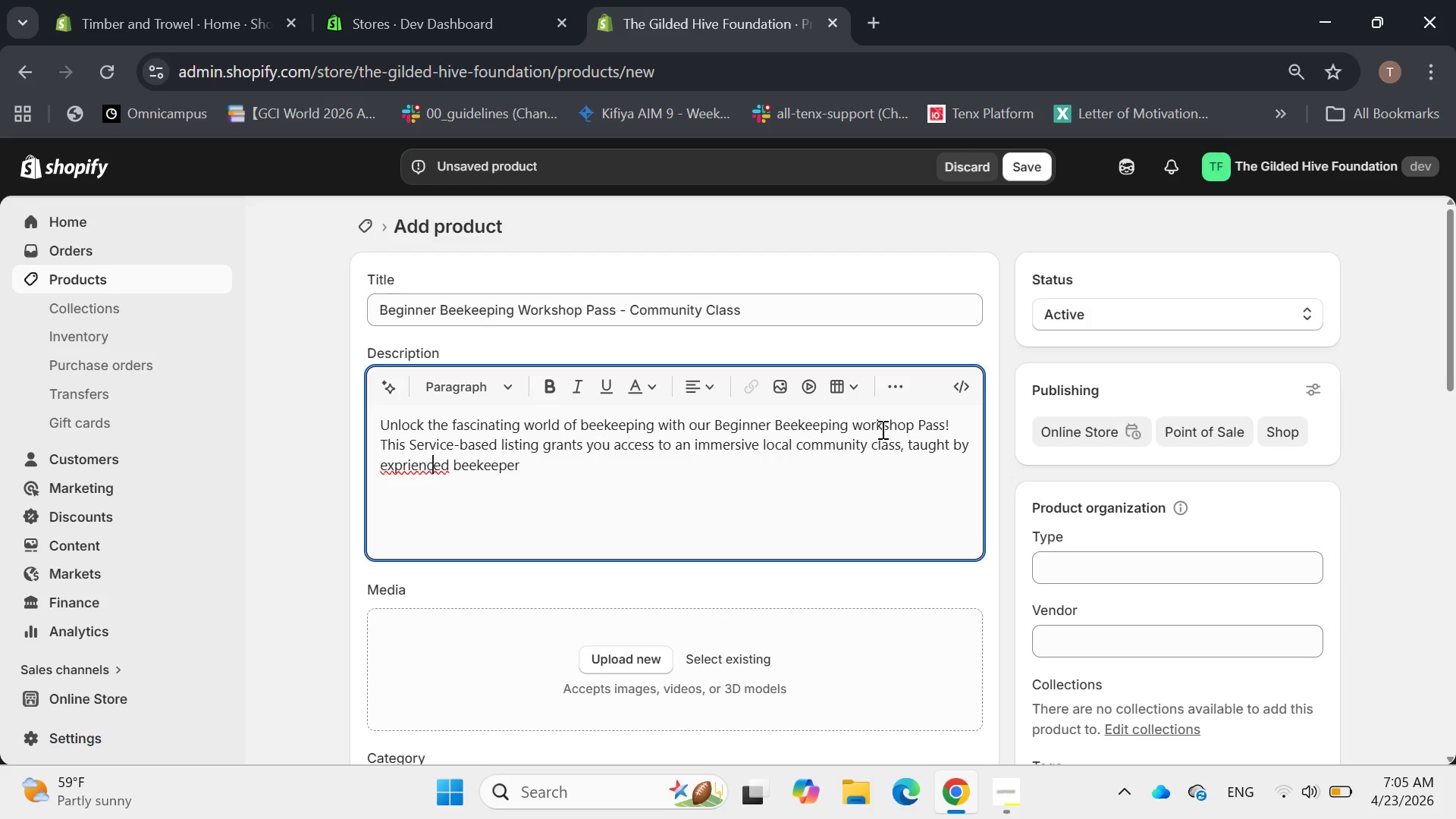 
key(ArrowLeft)
 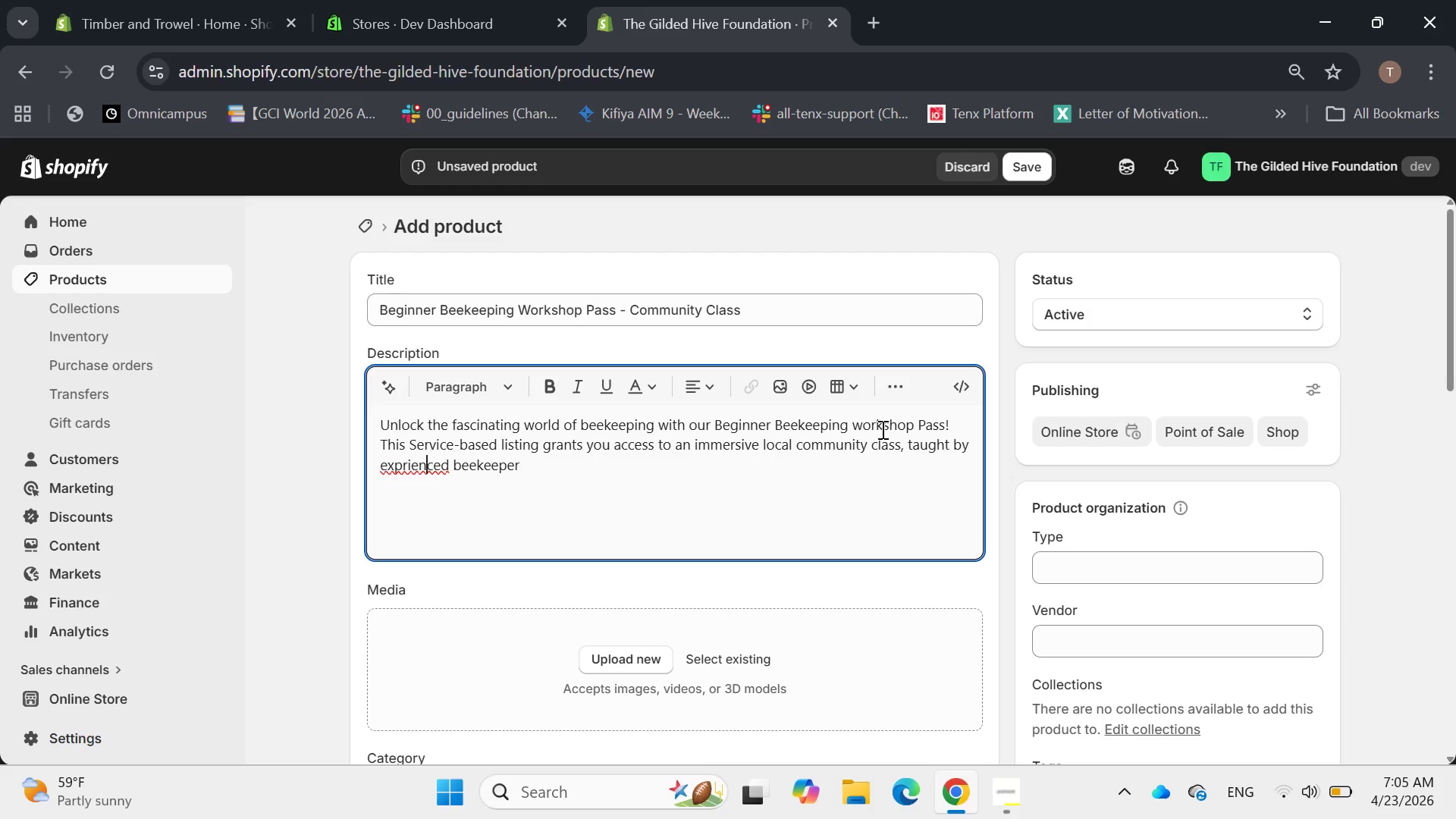 
key(ArrowLeft)
 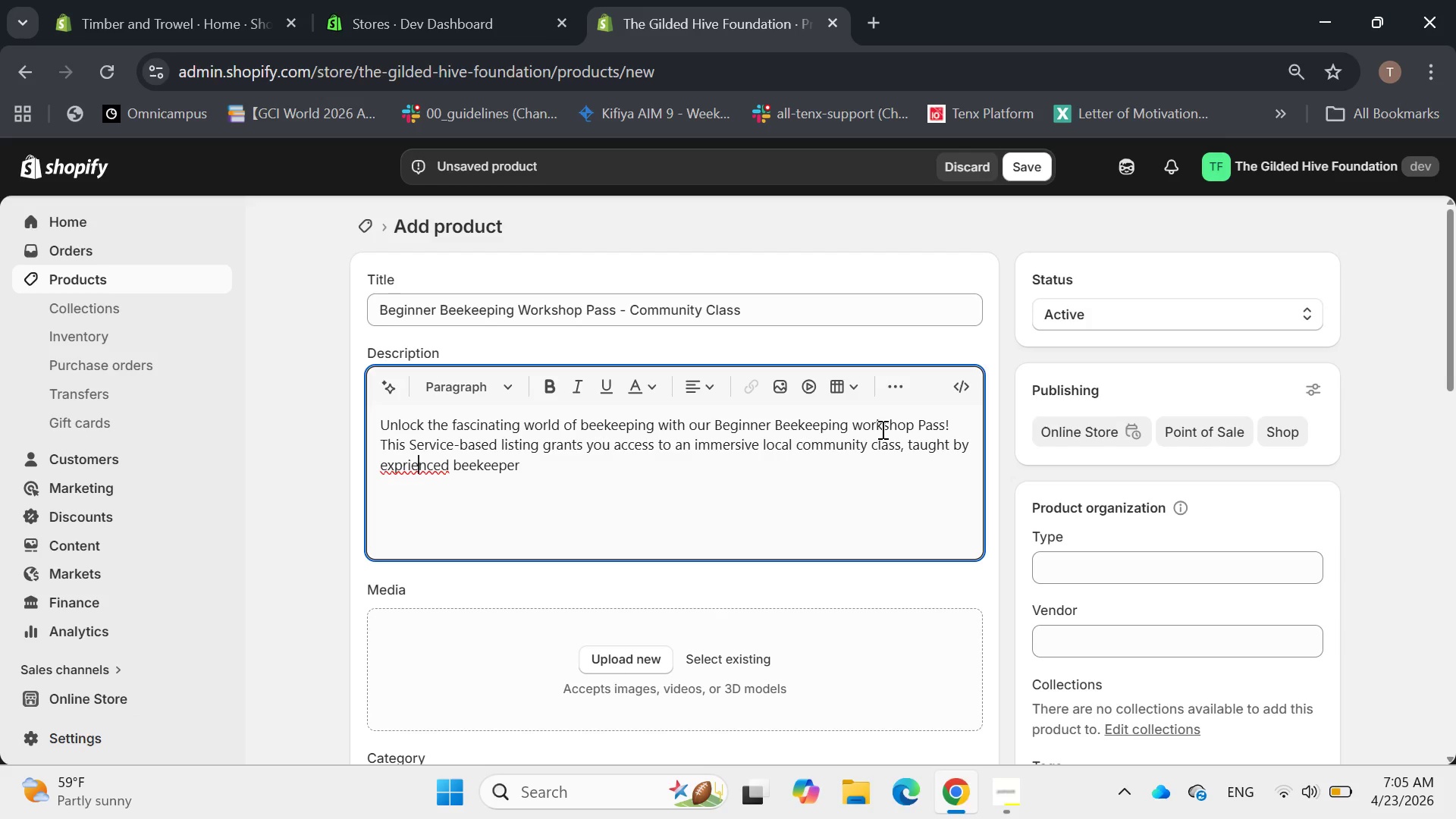 
key(ArrowLeft)
 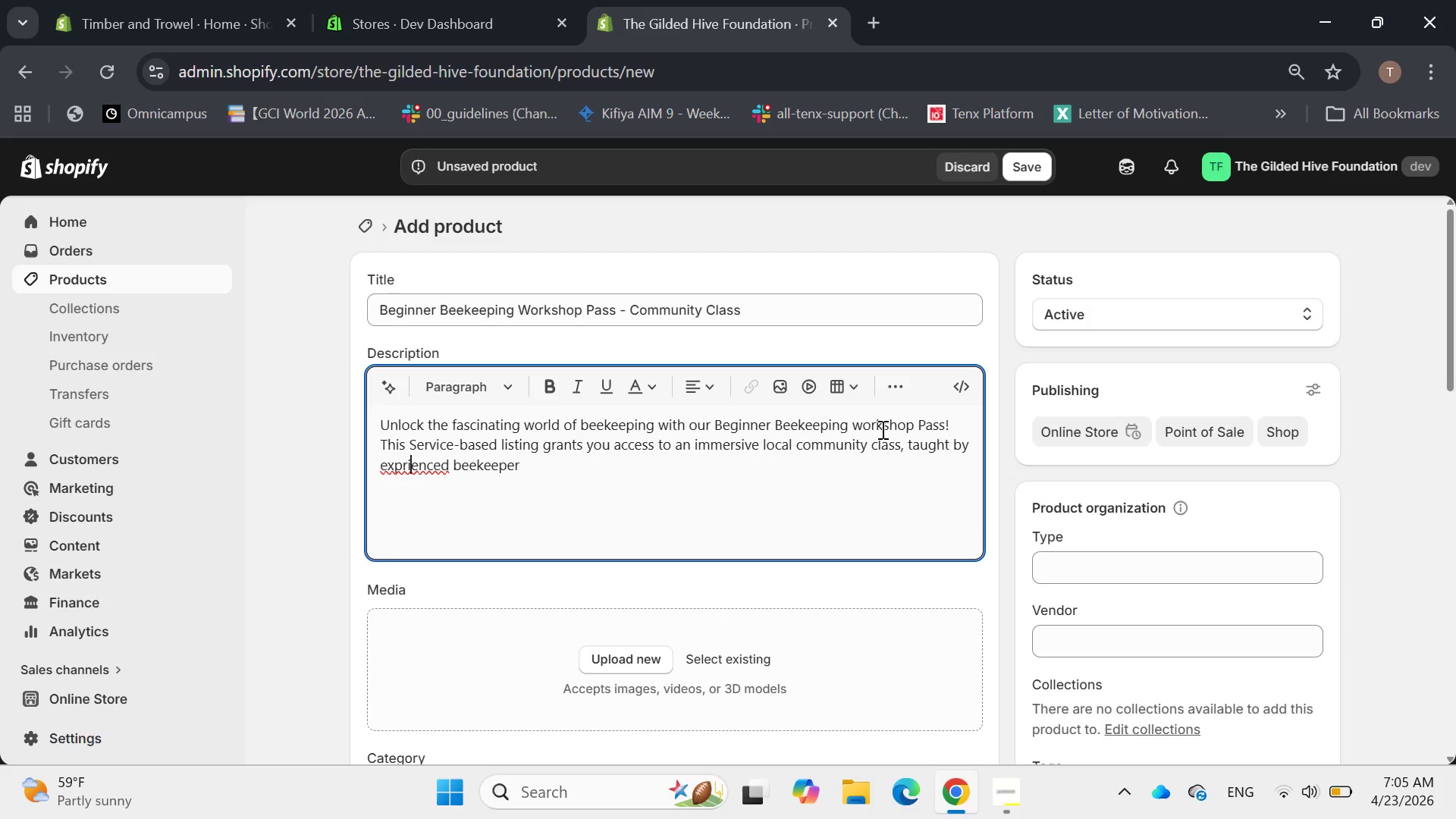 
key(ArrowLeft)
 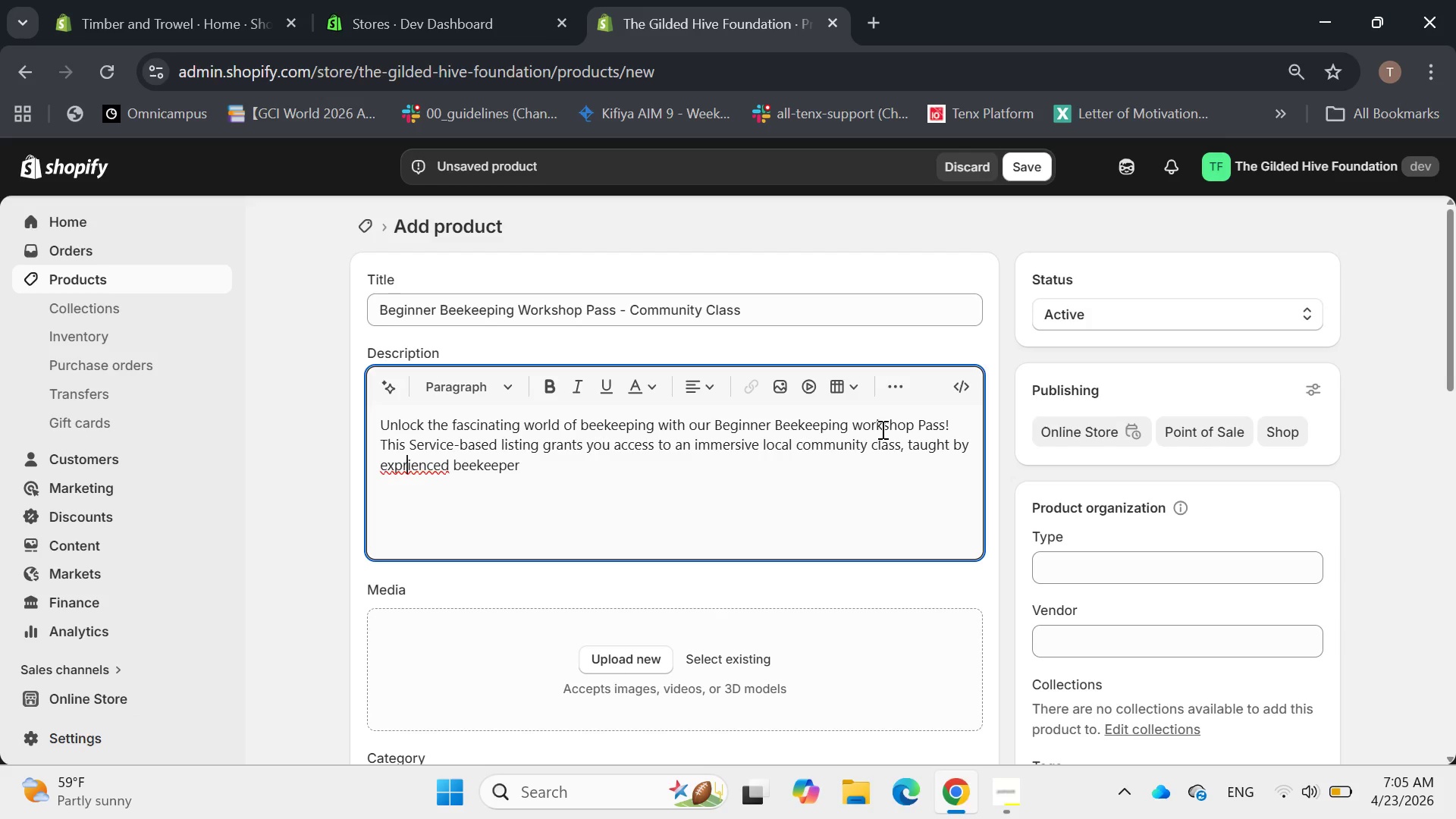 
key(ArrowLeft)
 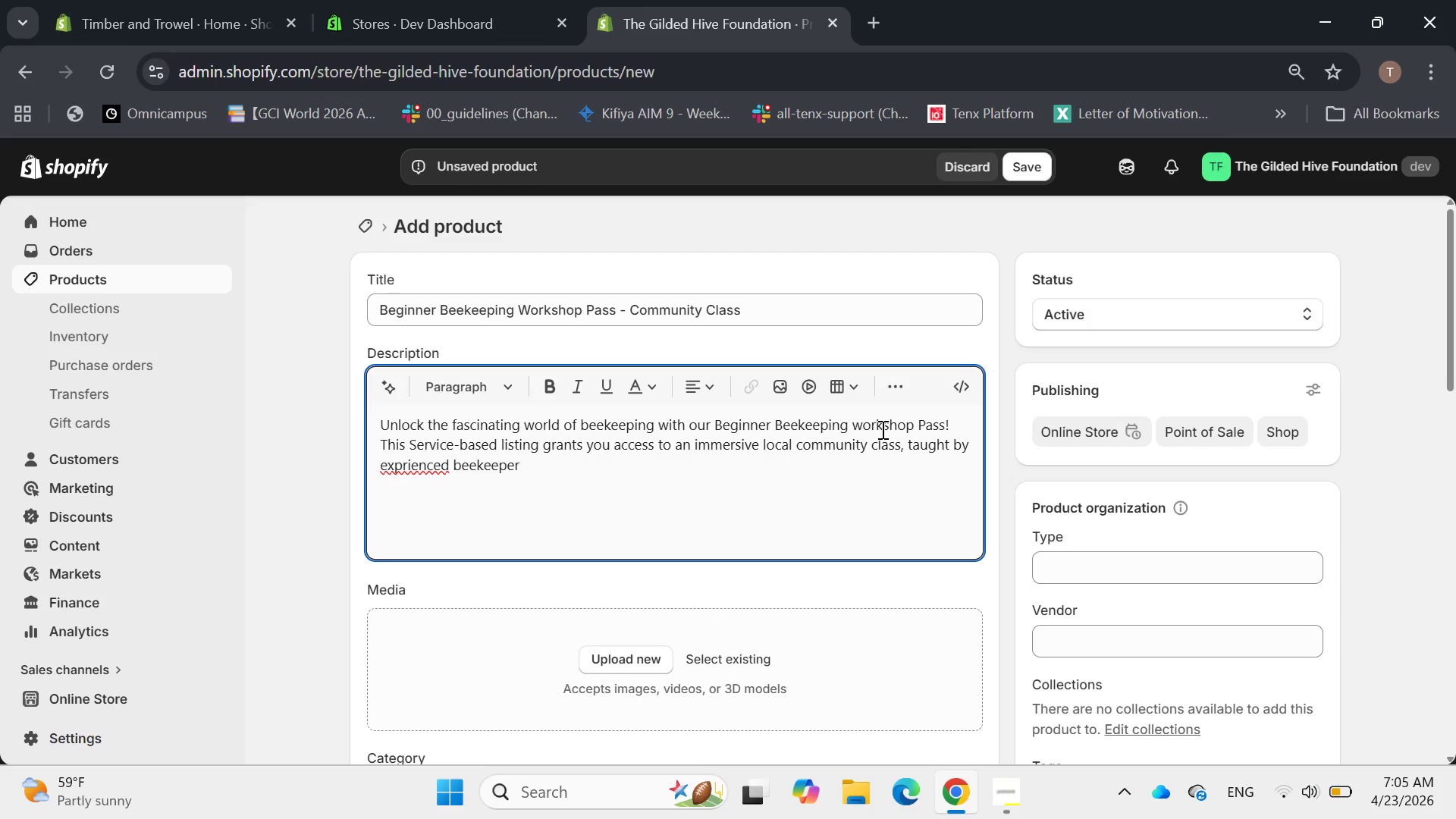 
type(e )
key(Backspace)
type(s and often assisted by our advanced youth)
 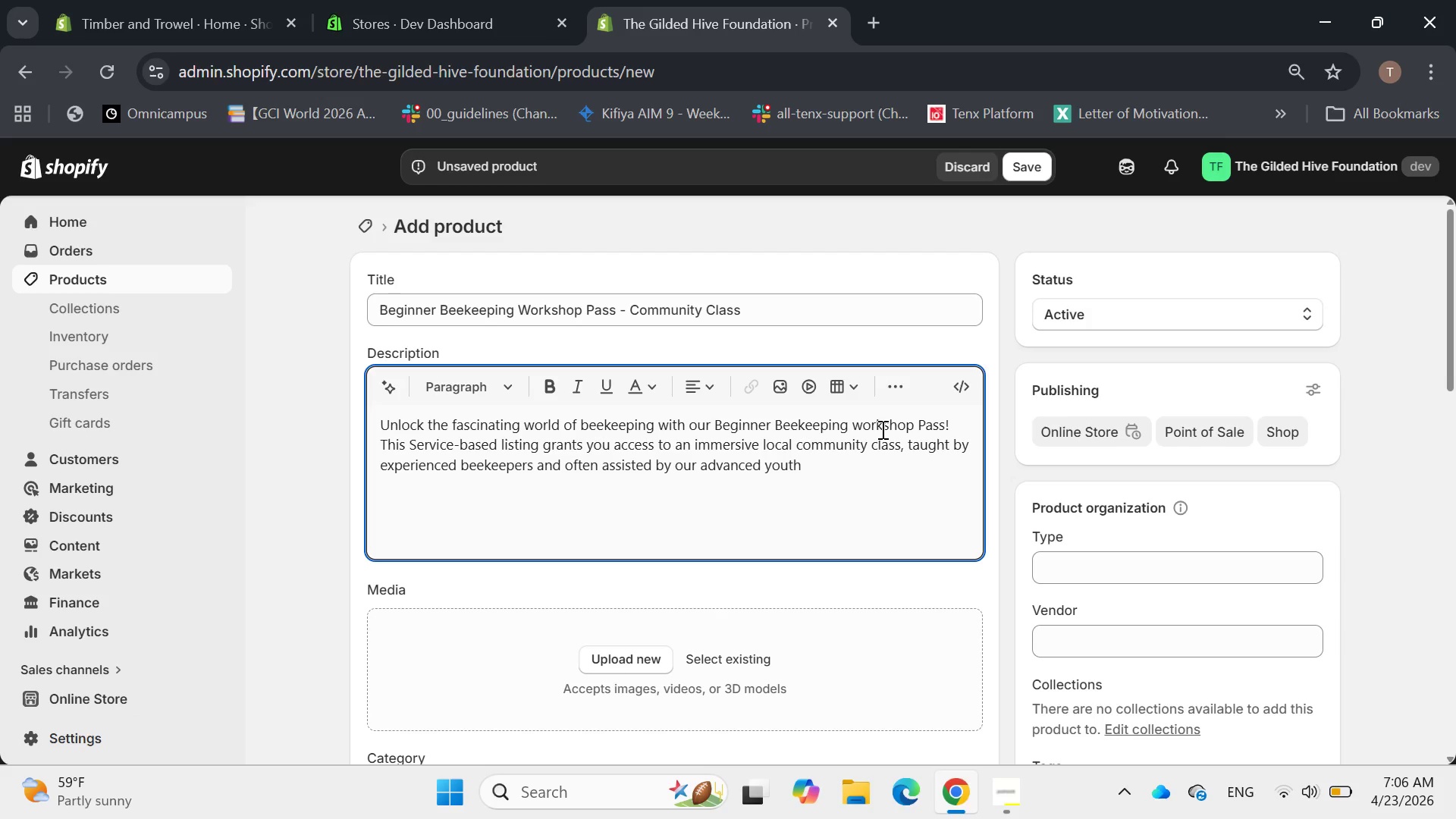 
hold_key(key=ArrowRight, duration=1.11)
 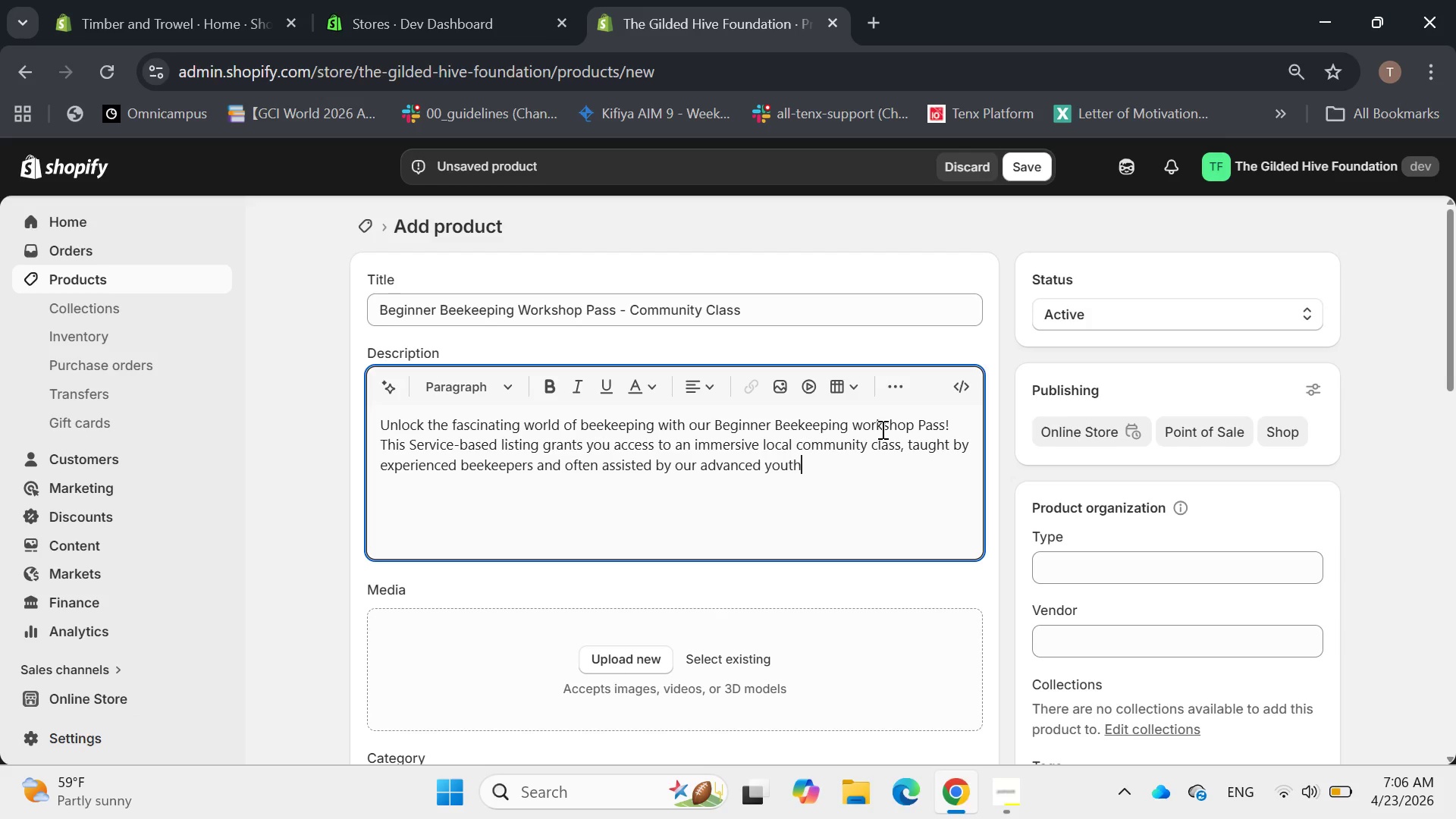 
wait(7.12)
 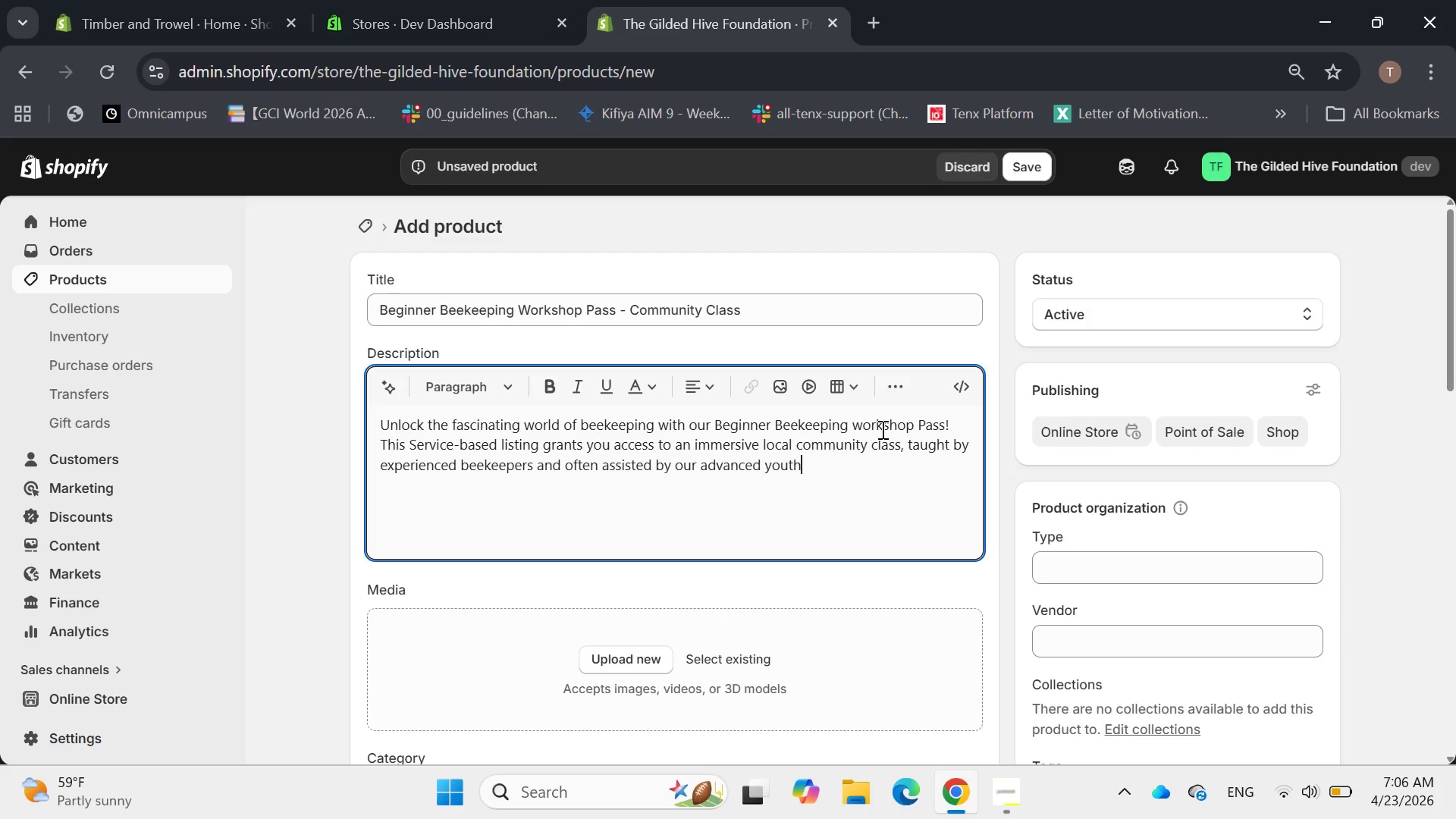 
type( participation)
key(Backspace)
key(Backspace)
key(Backspace)
key(Backspace)
type(nts. yu )
key(Backspace)
type('ll learn foundation )
 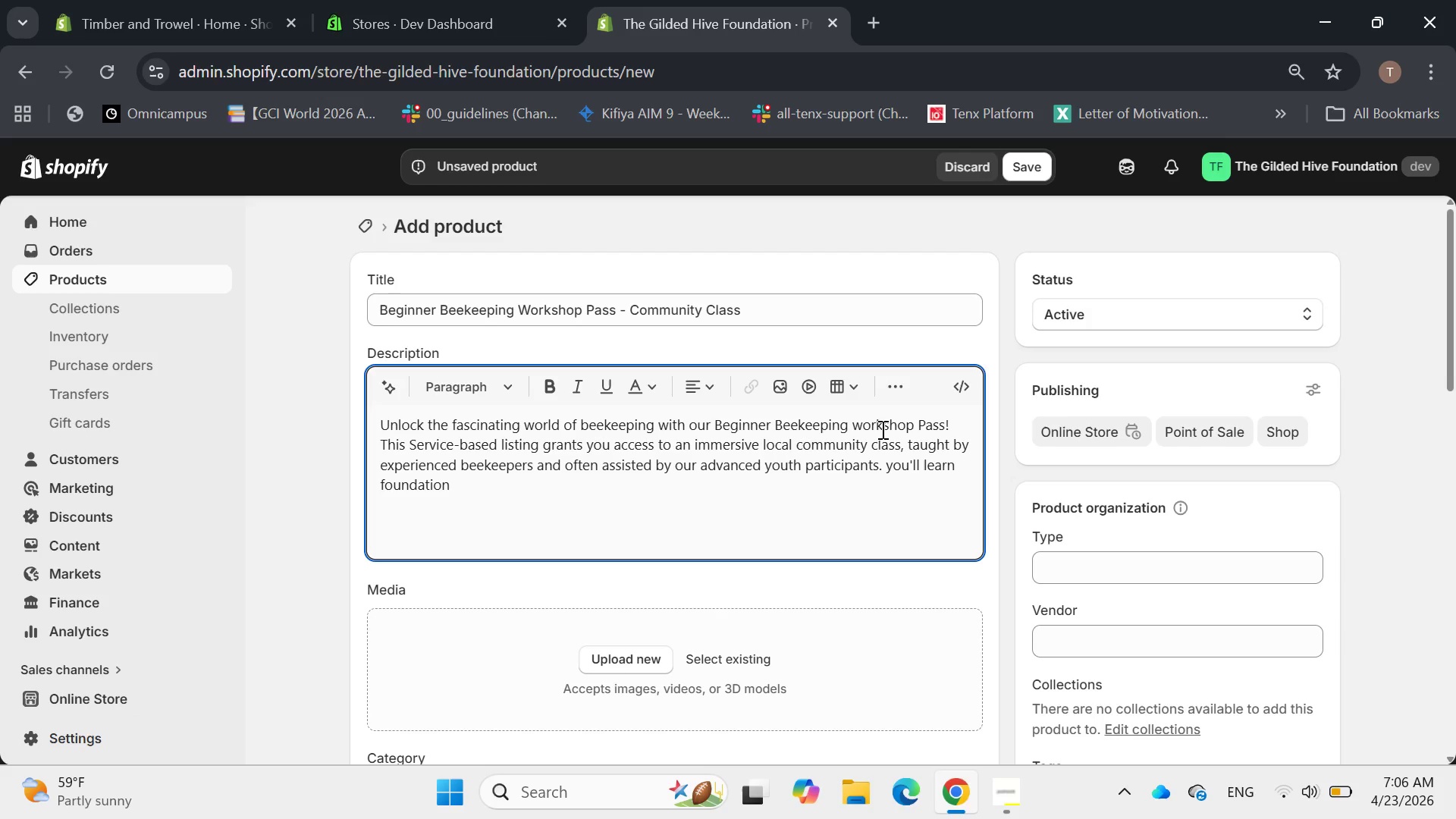 
wait(42.84)
 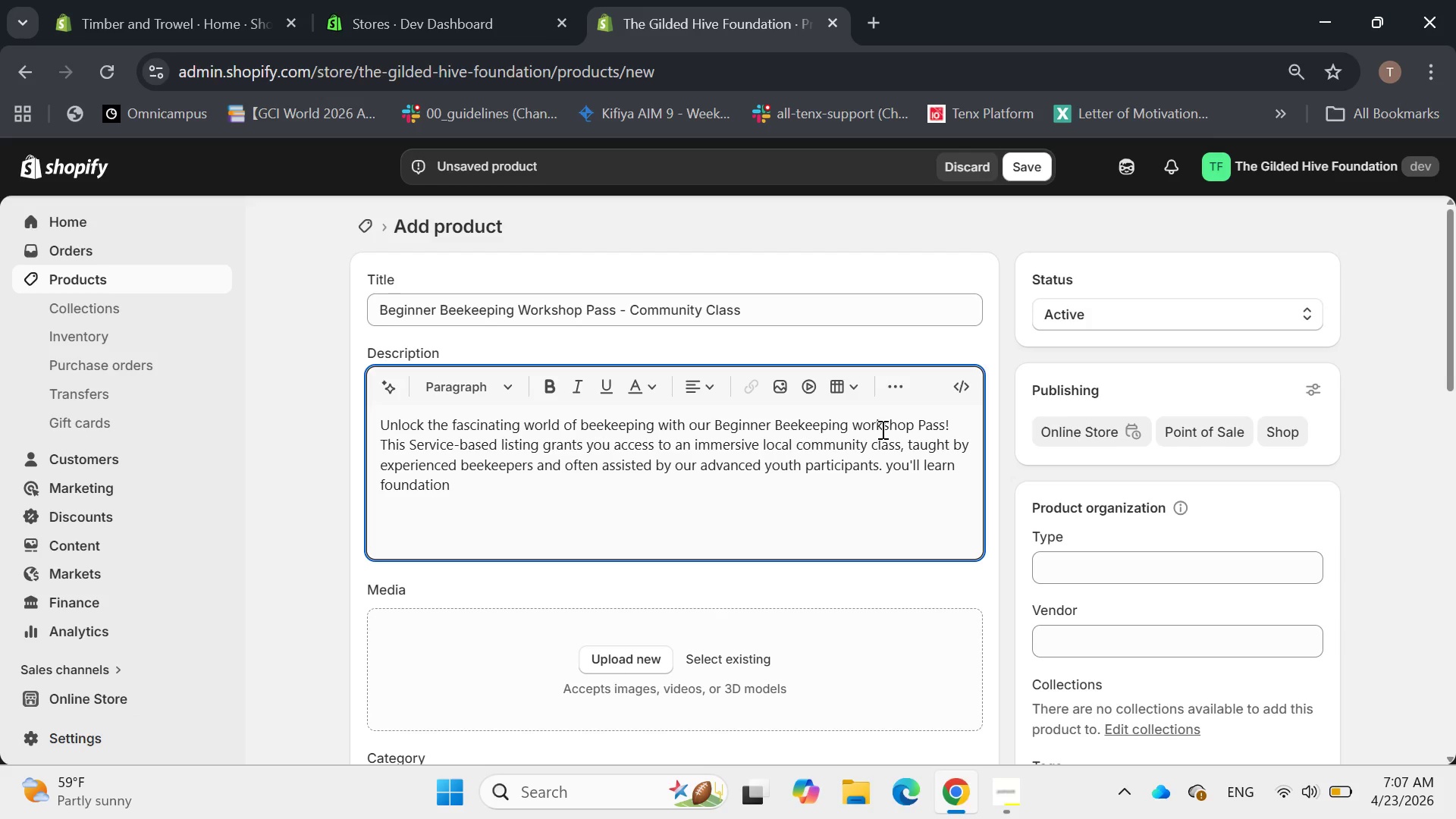 
key(Backspace)
 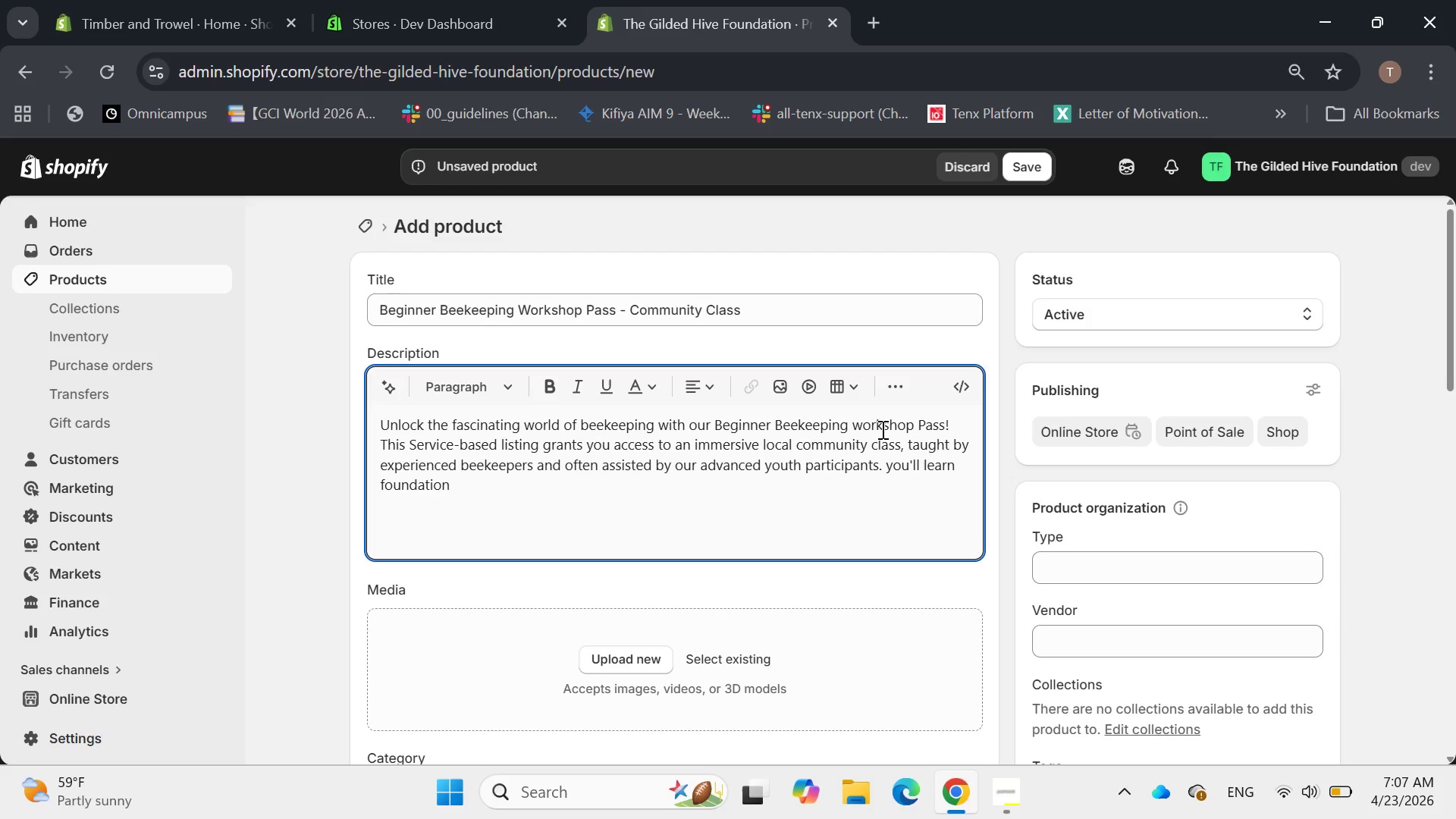 
key(Space)
 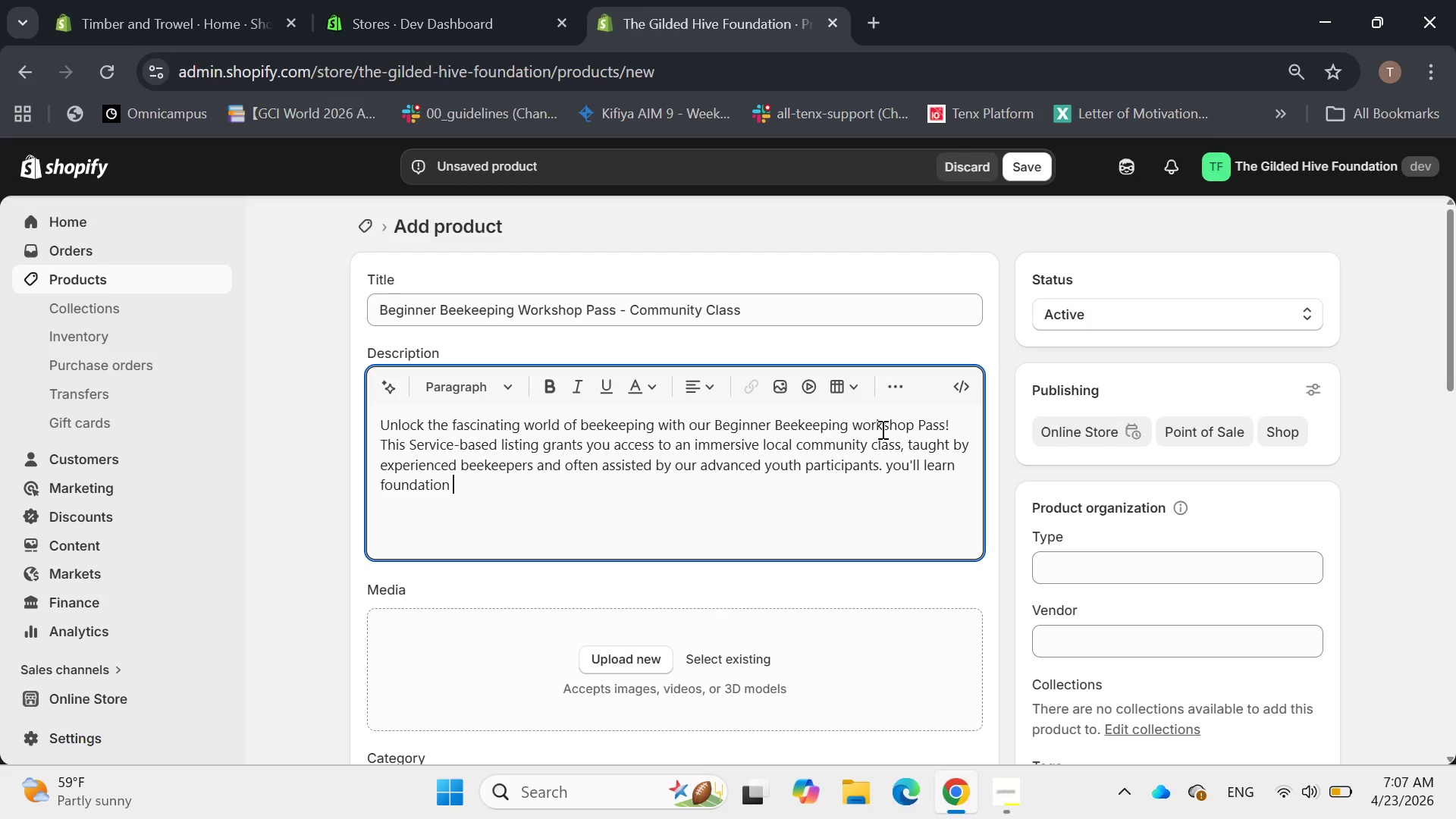 
key(Backspace)
 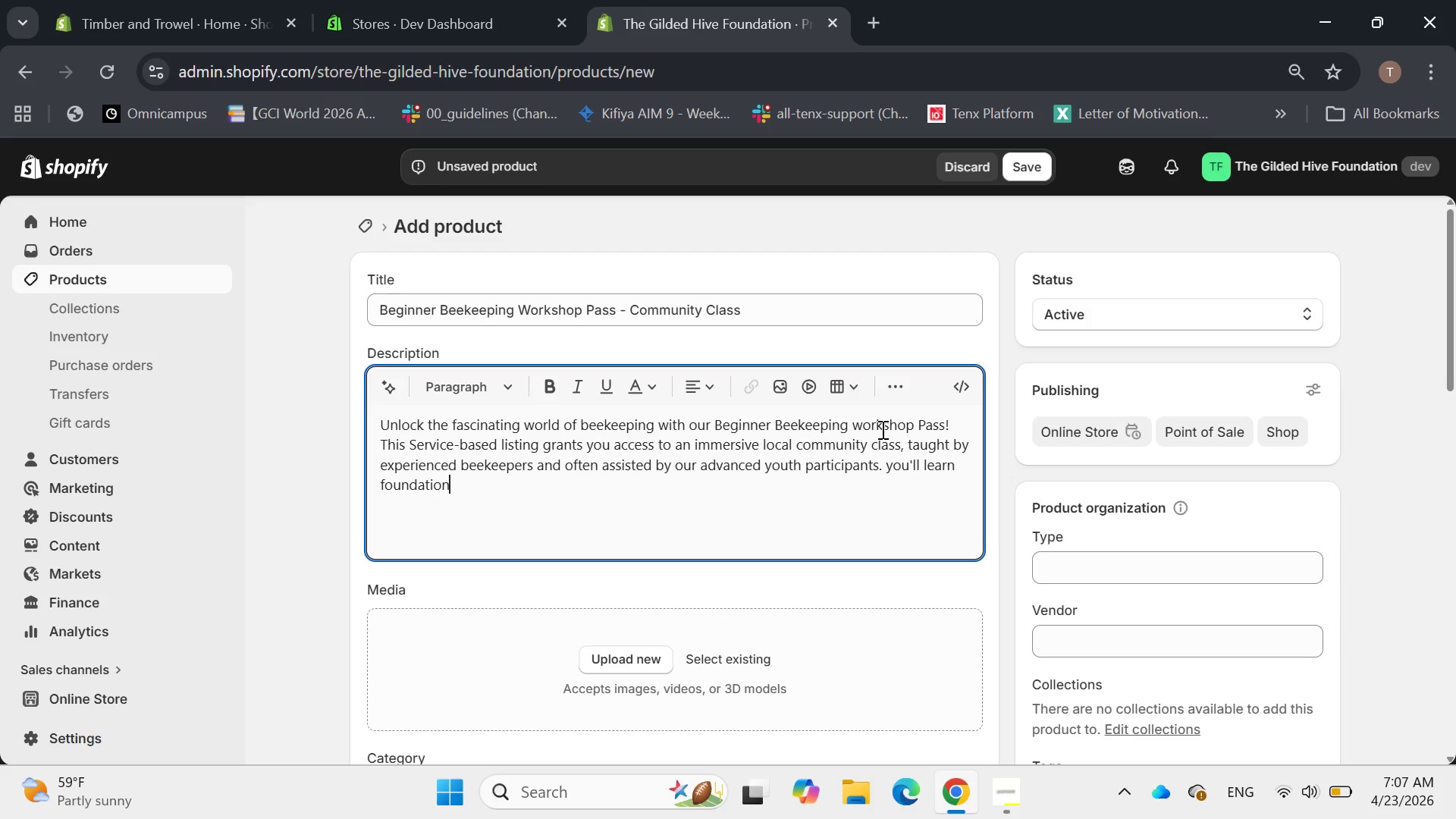 
key(Space)
 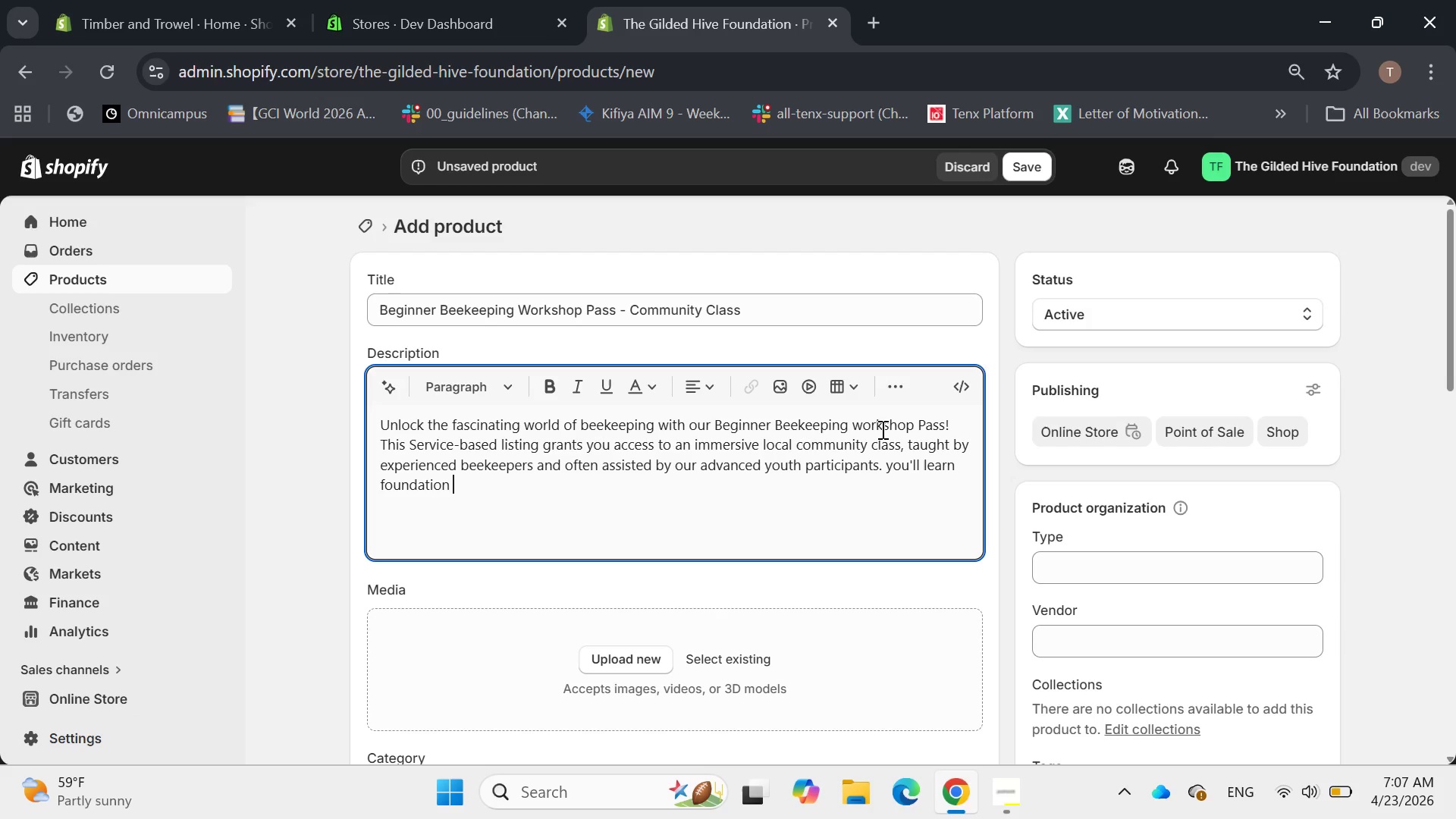 
key(Backspace)
 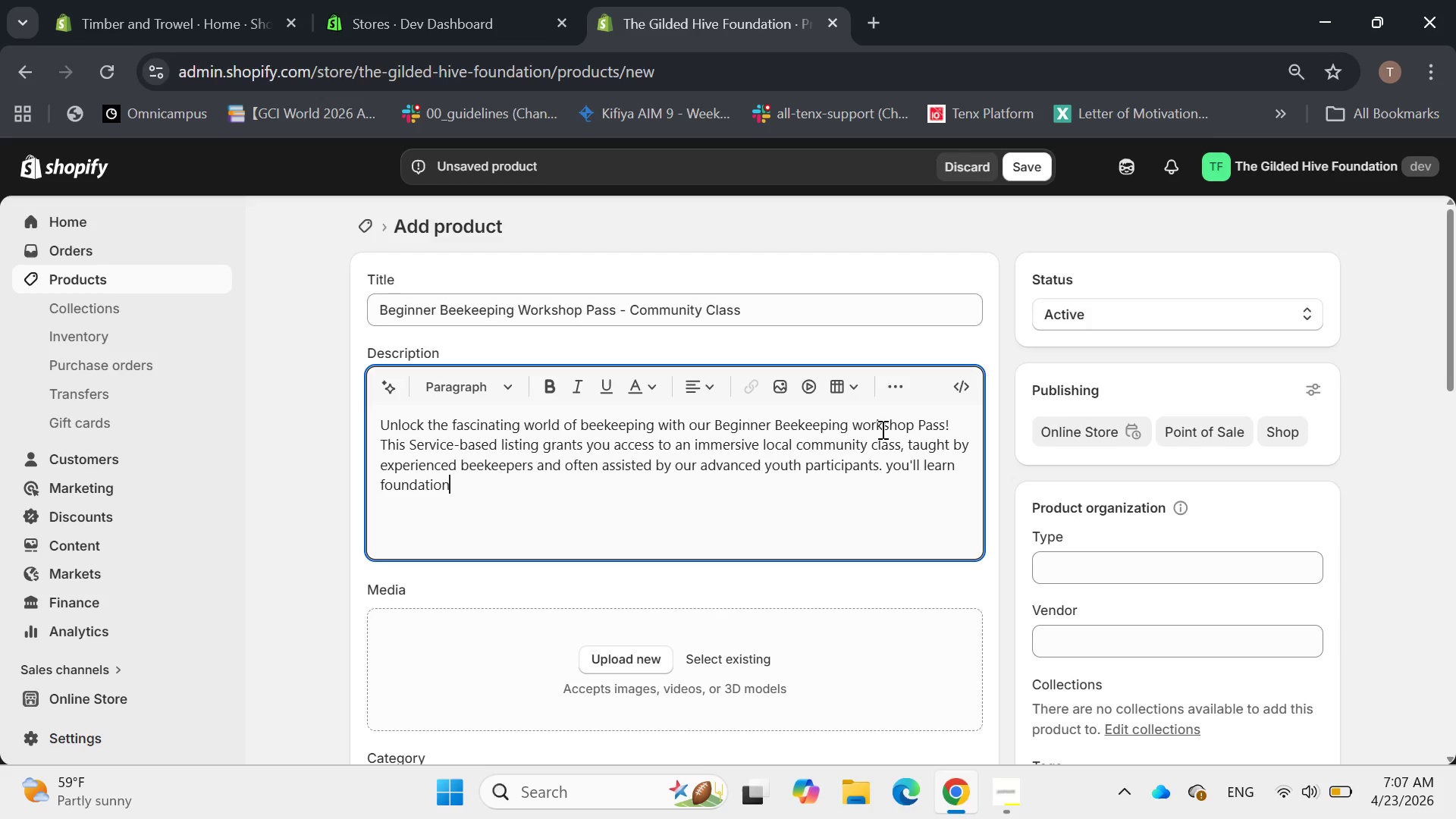 
wait(12.19)
 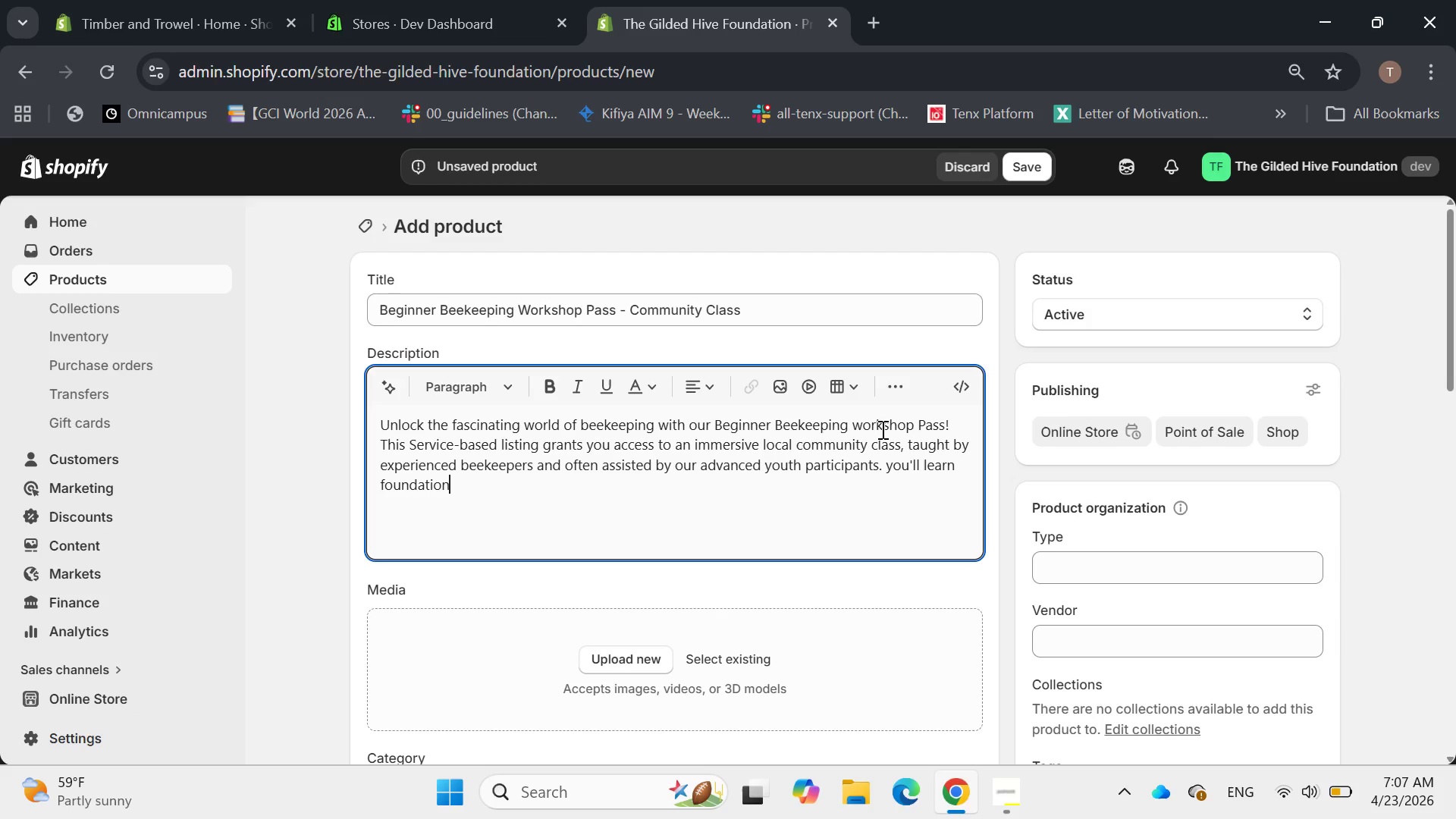 
type(al knowledge)
 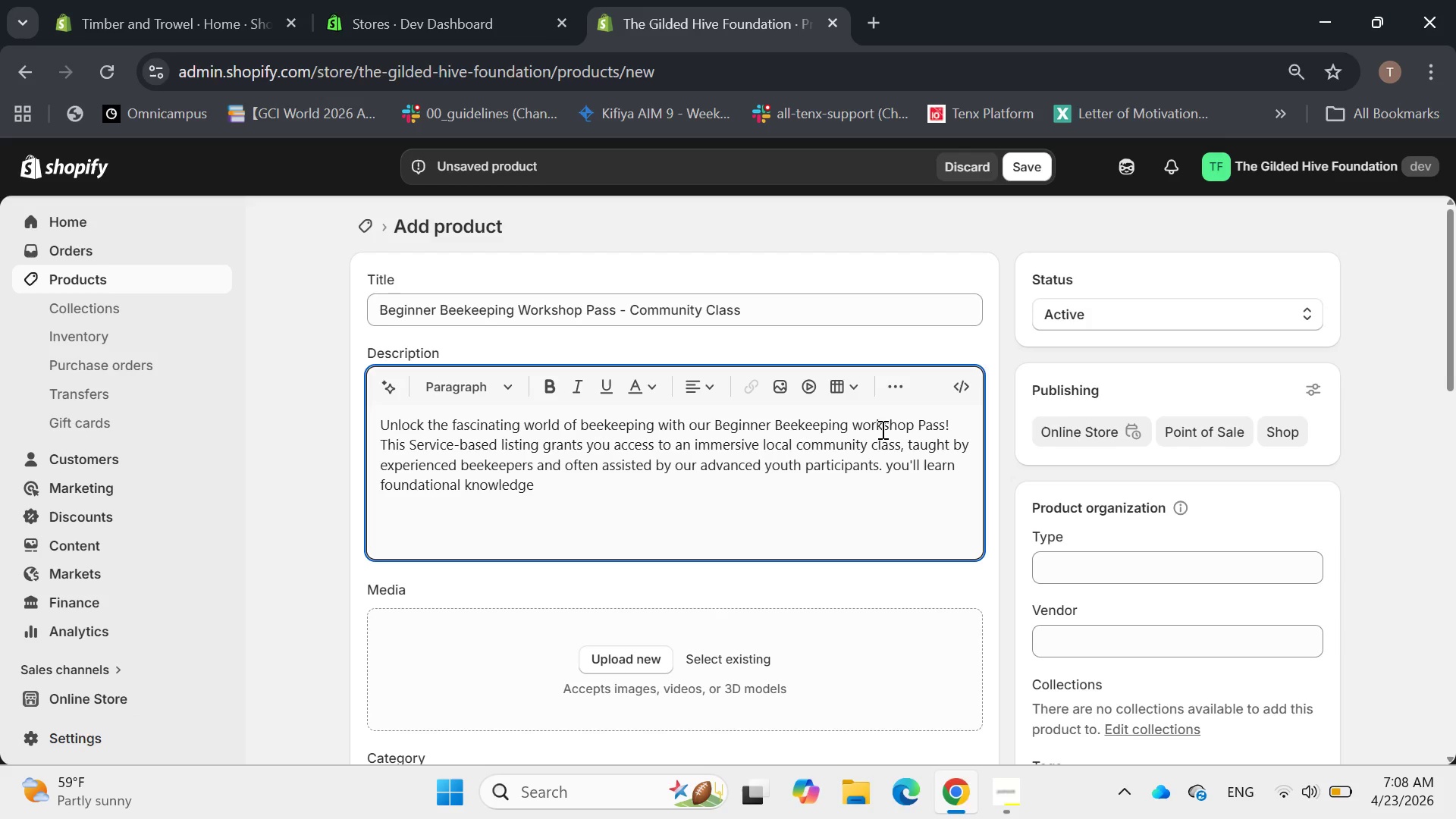 
type(. )
key(Backspace)
type(,)
key(Backspace)
key(Backspace)
type(, hive)
 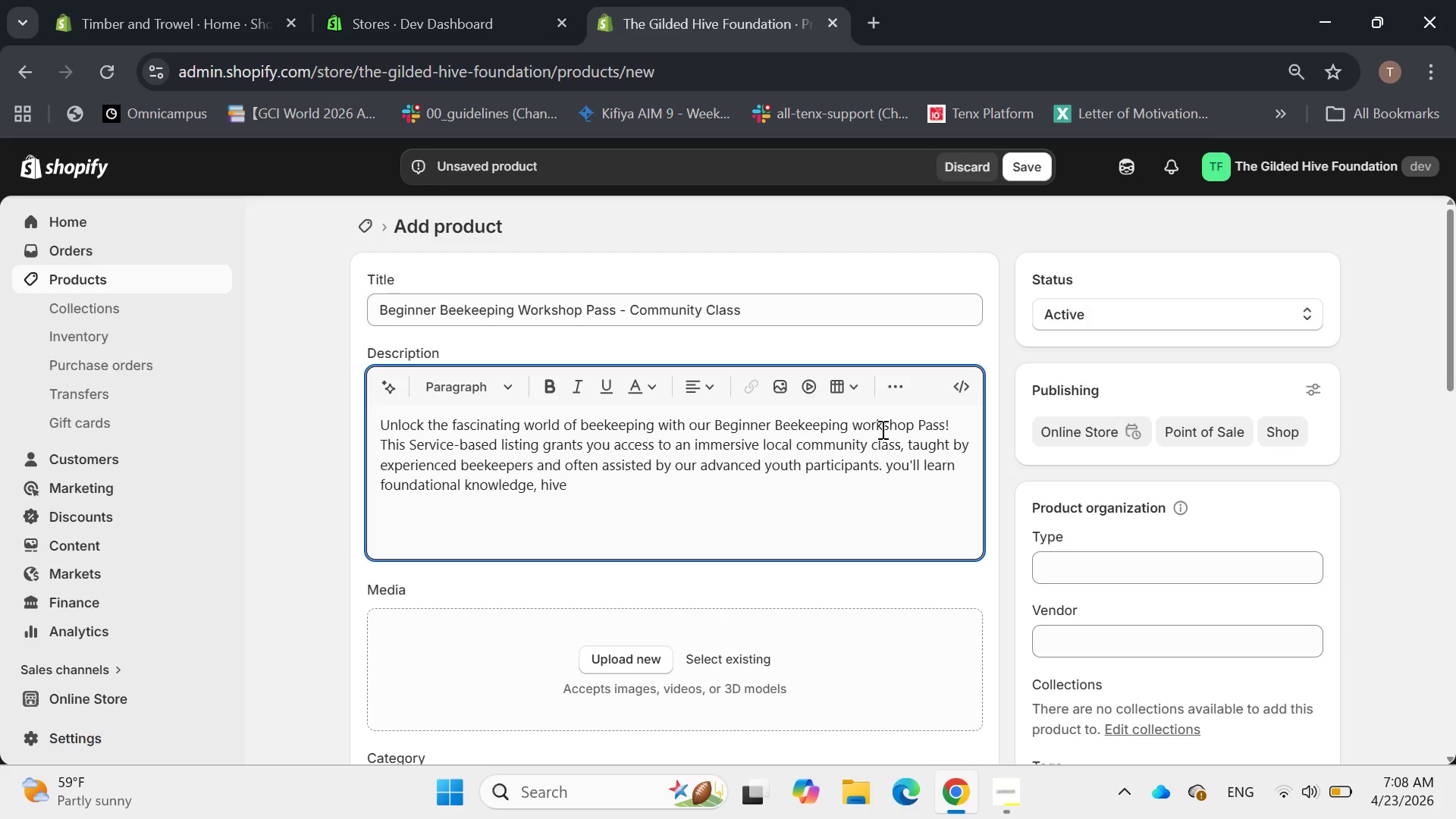 
type( safety, and basic honey extraction techniwue)
key(Backspace)
key(Backspace)
key(Backspace)
type(quws. All )
 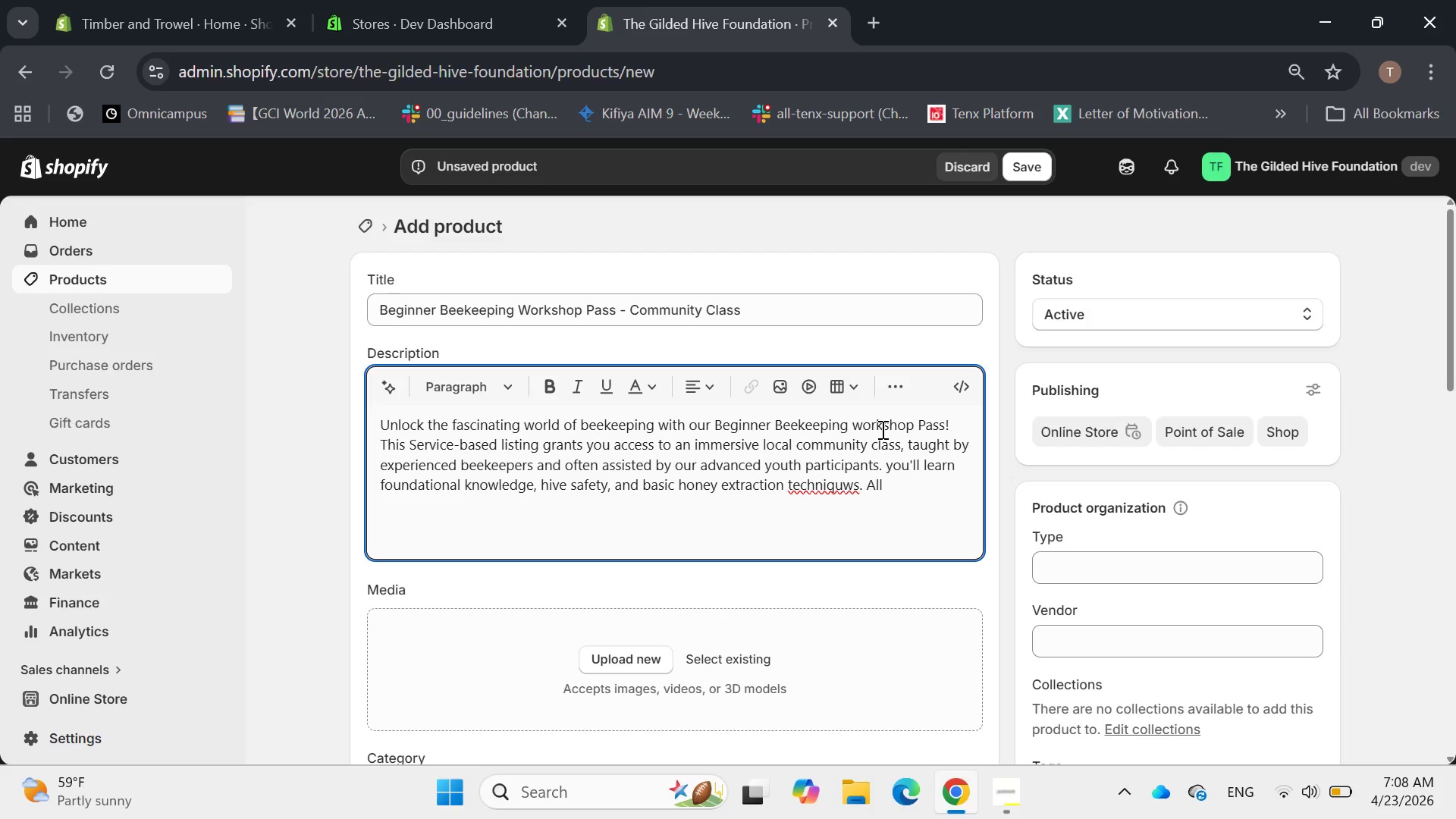 
key(ArrowLeft)
 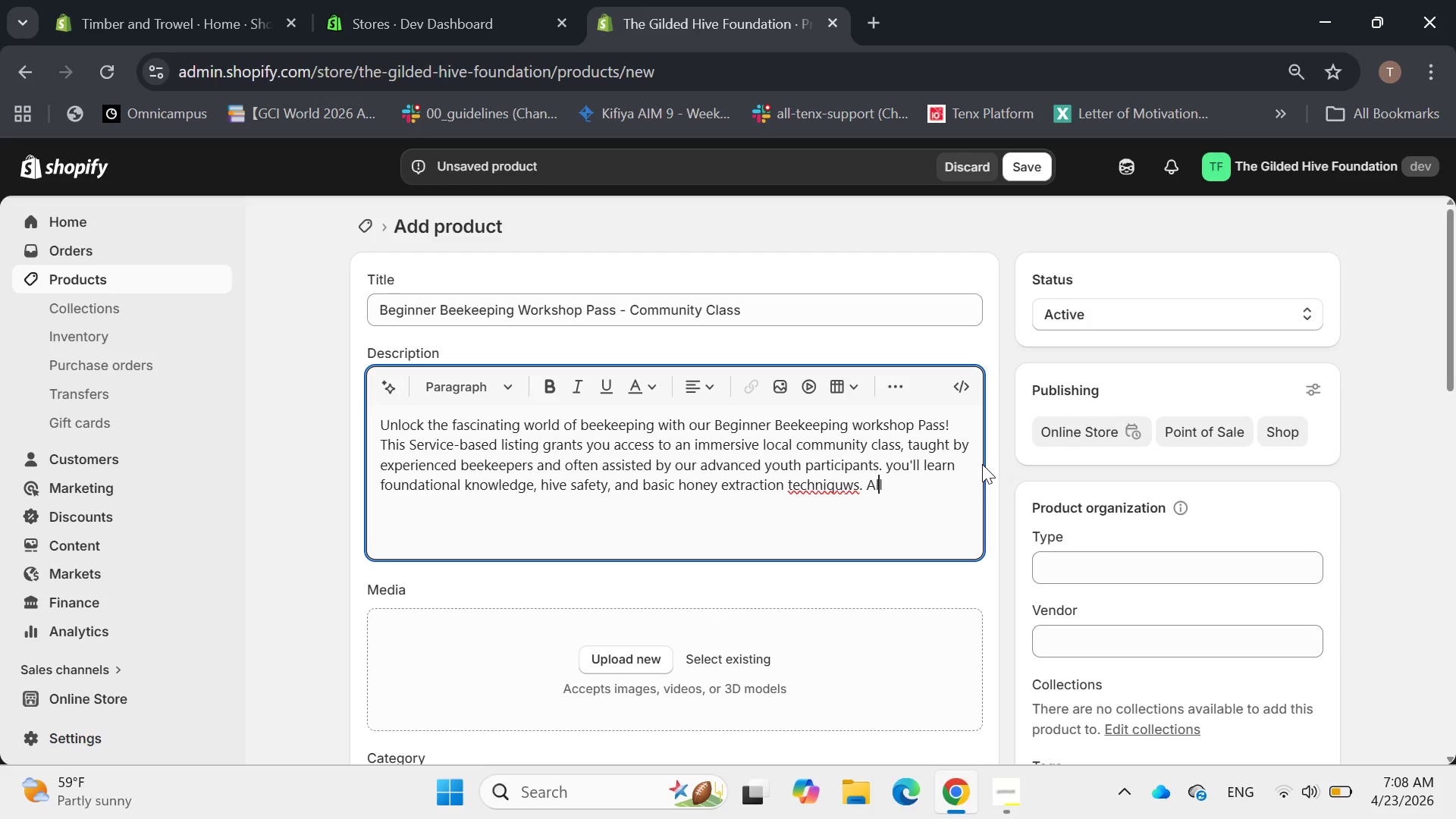 
key(ArrowLeft)
 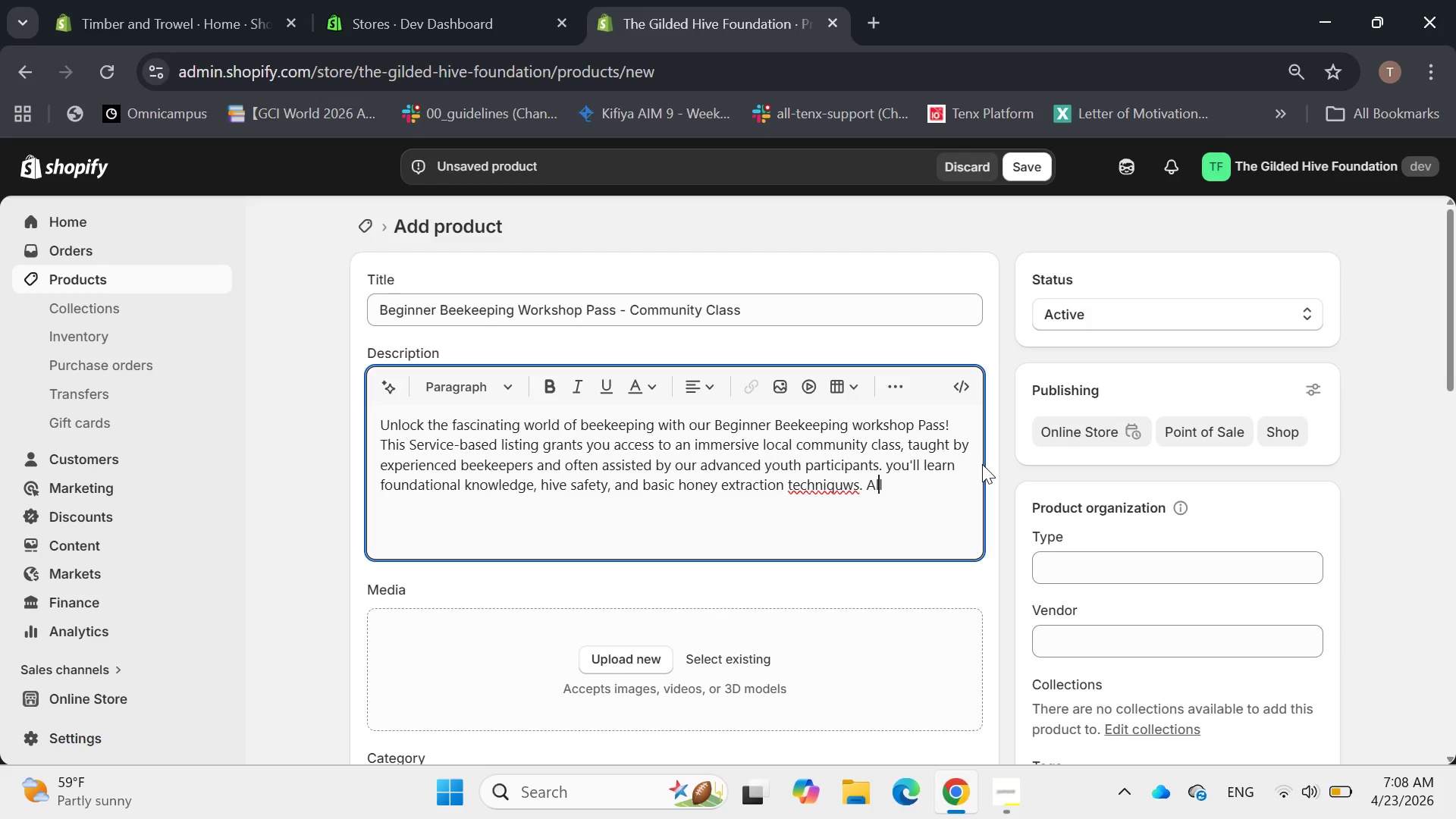 
key(ArrowLeft)
 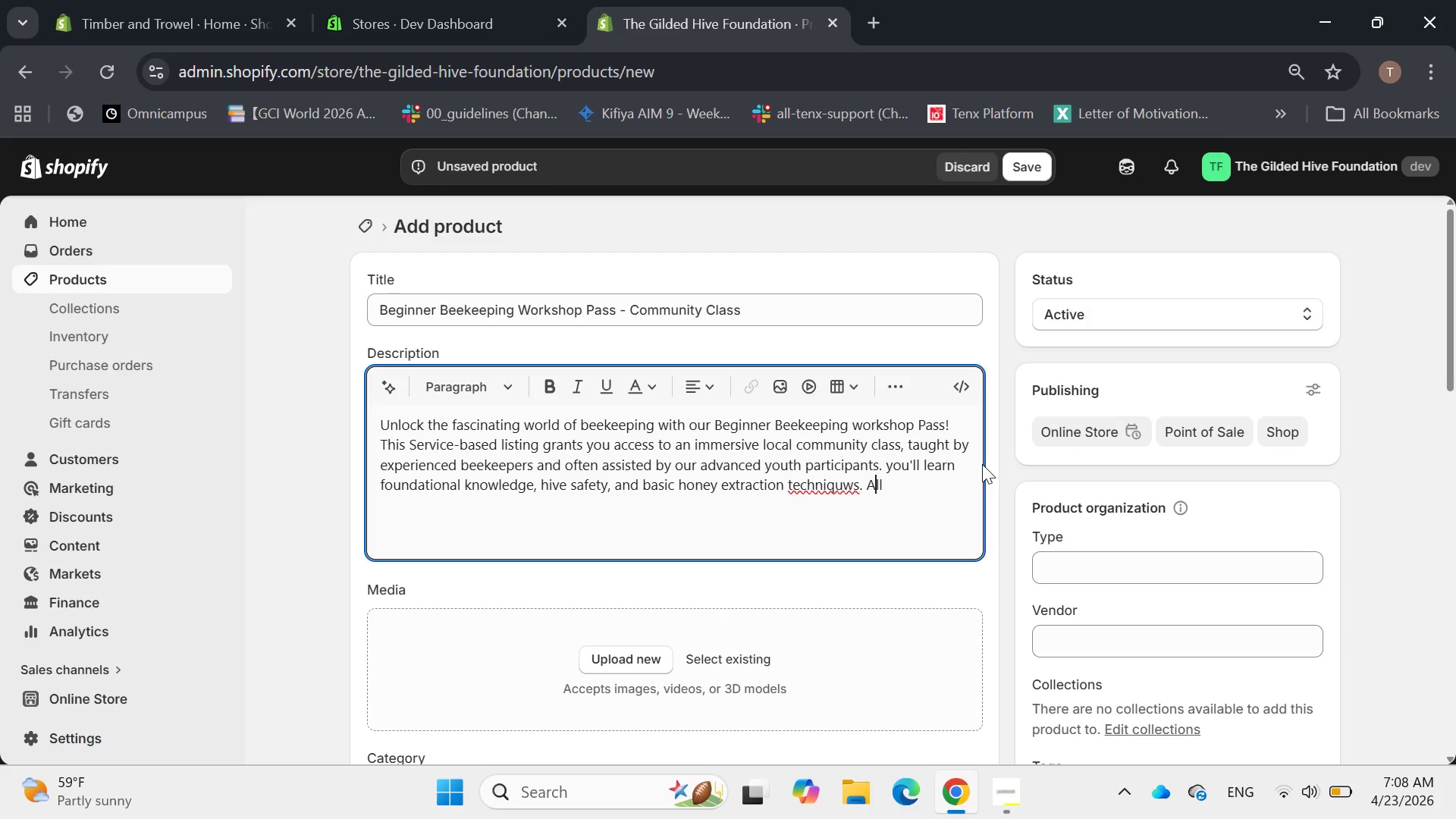 
key(ArrowLeft)
 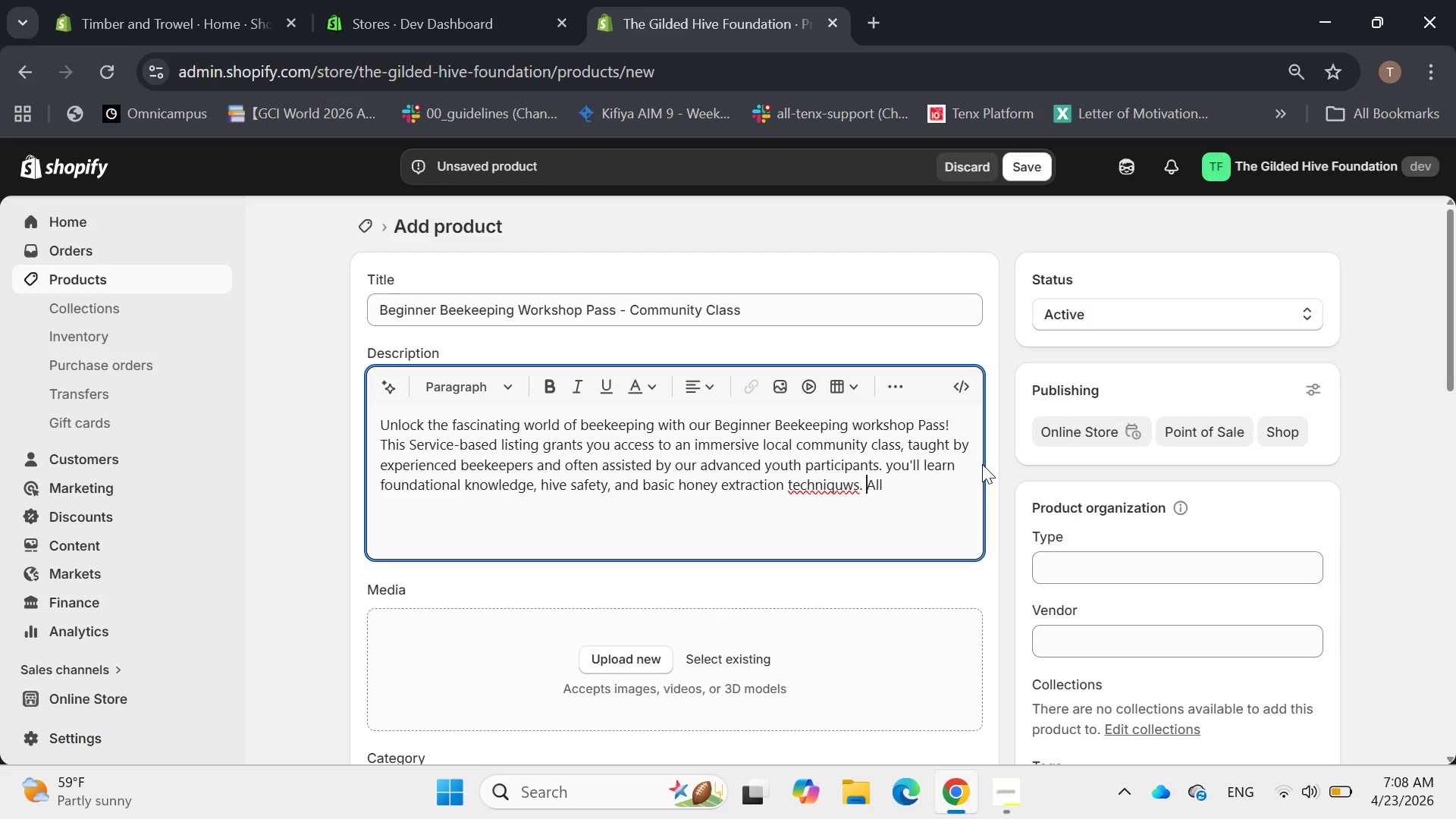 
key(ArrowLeft)
 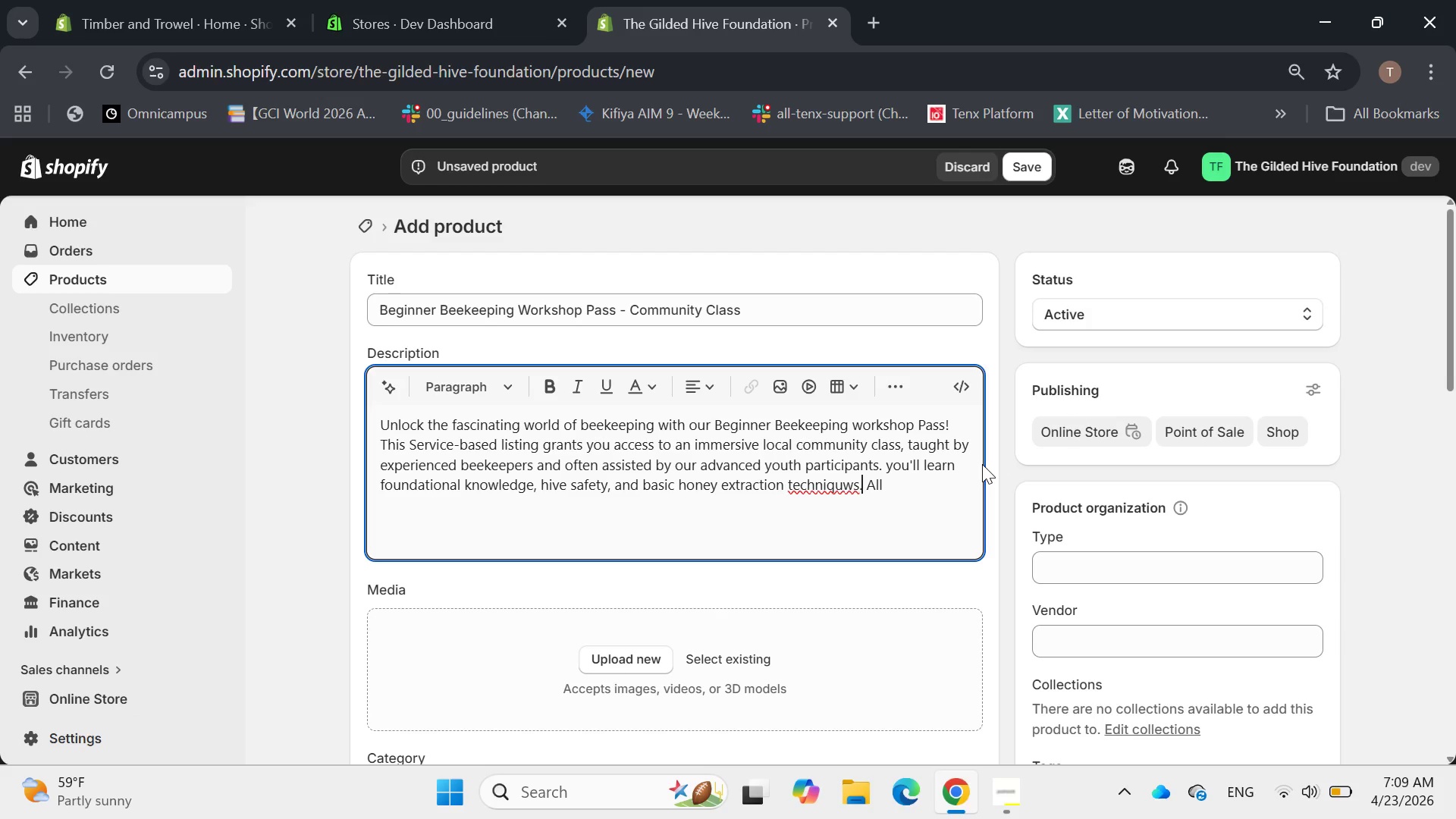 
key(ArrowLeft)
 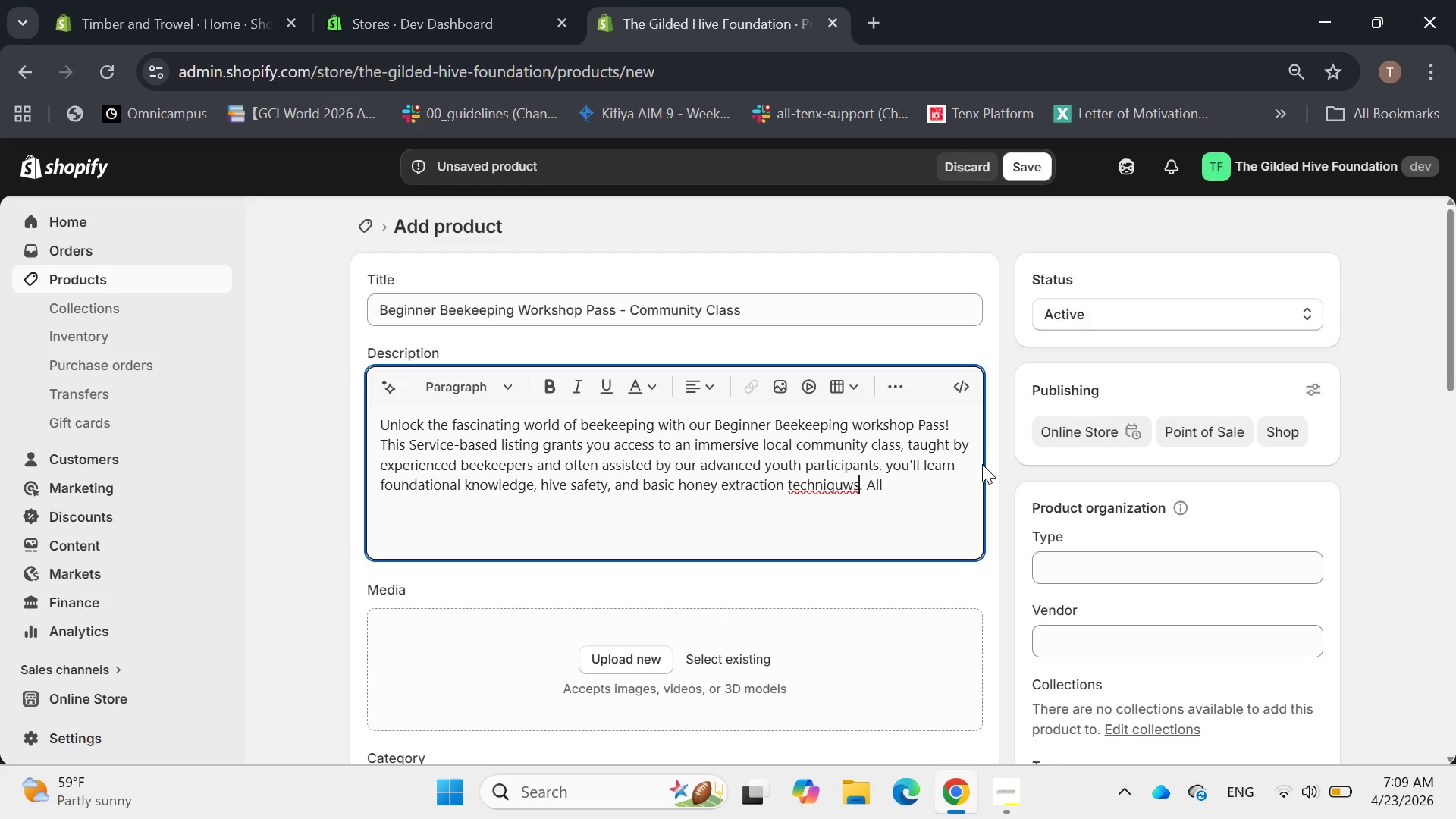 
key(ArrowLeft)
 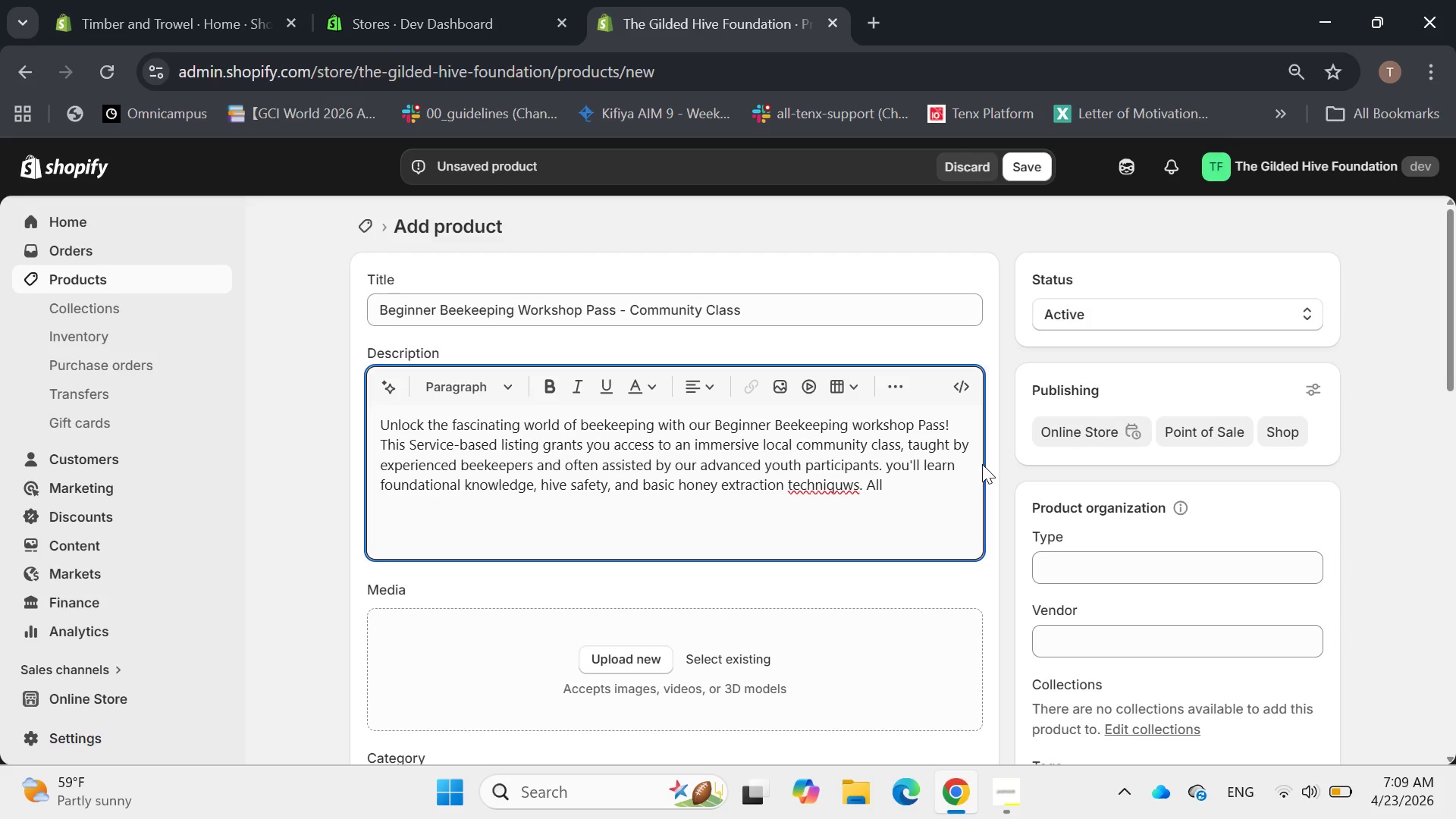 
key(Backspace)
 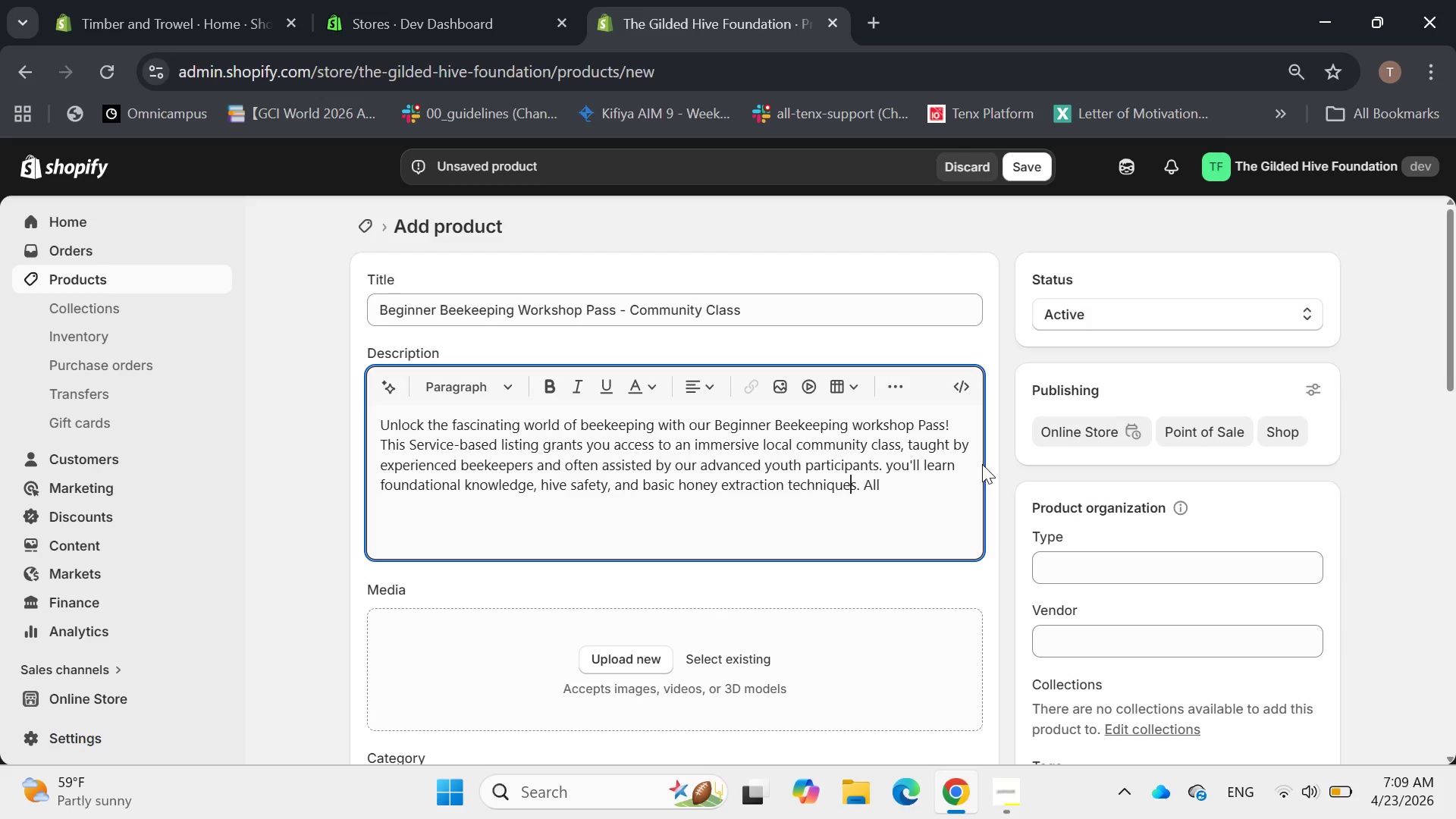 
key(E)
 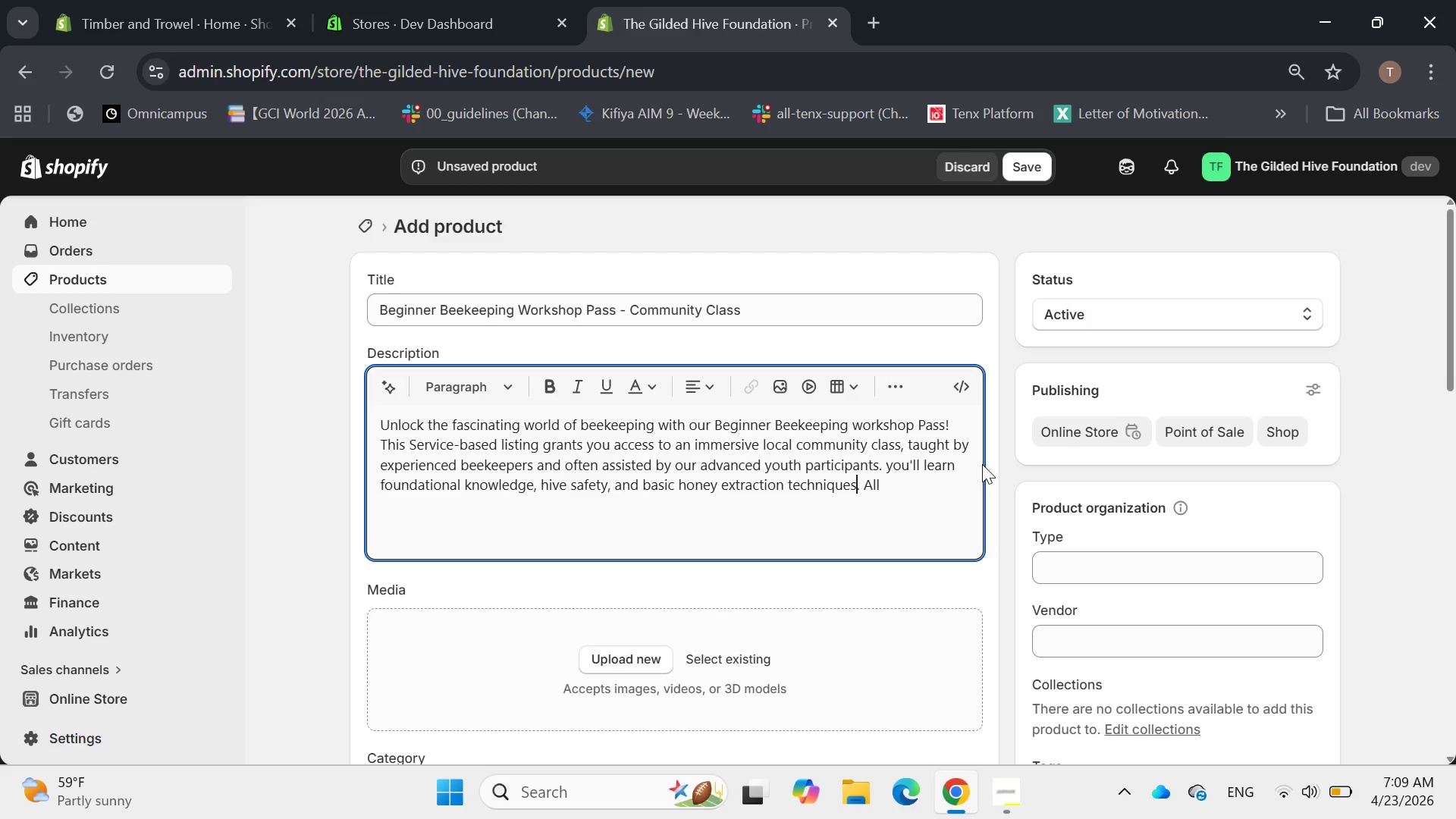 
hold_key(key=ArrowRight, duration=0.86)
 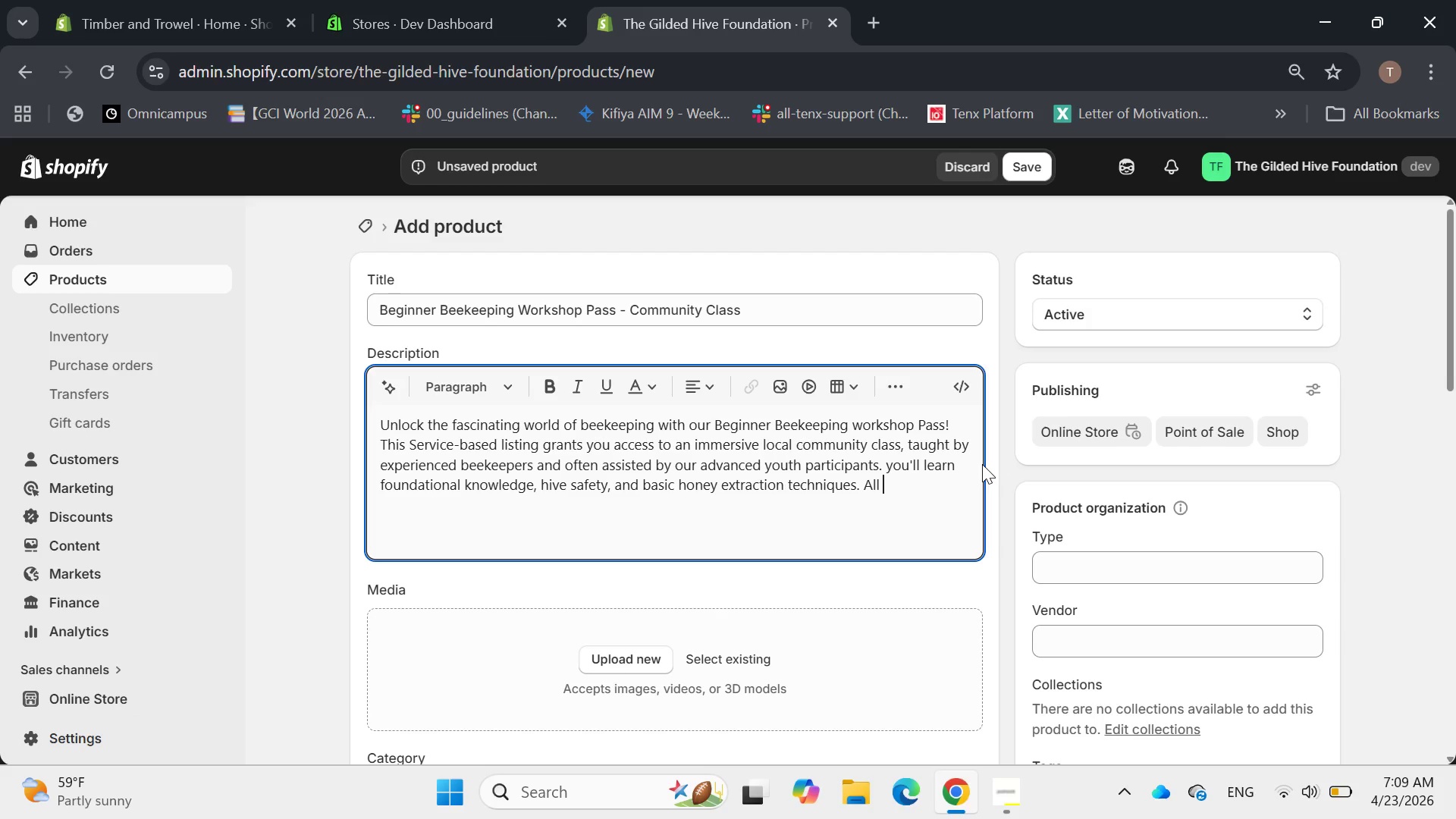 
wait(8.11)
 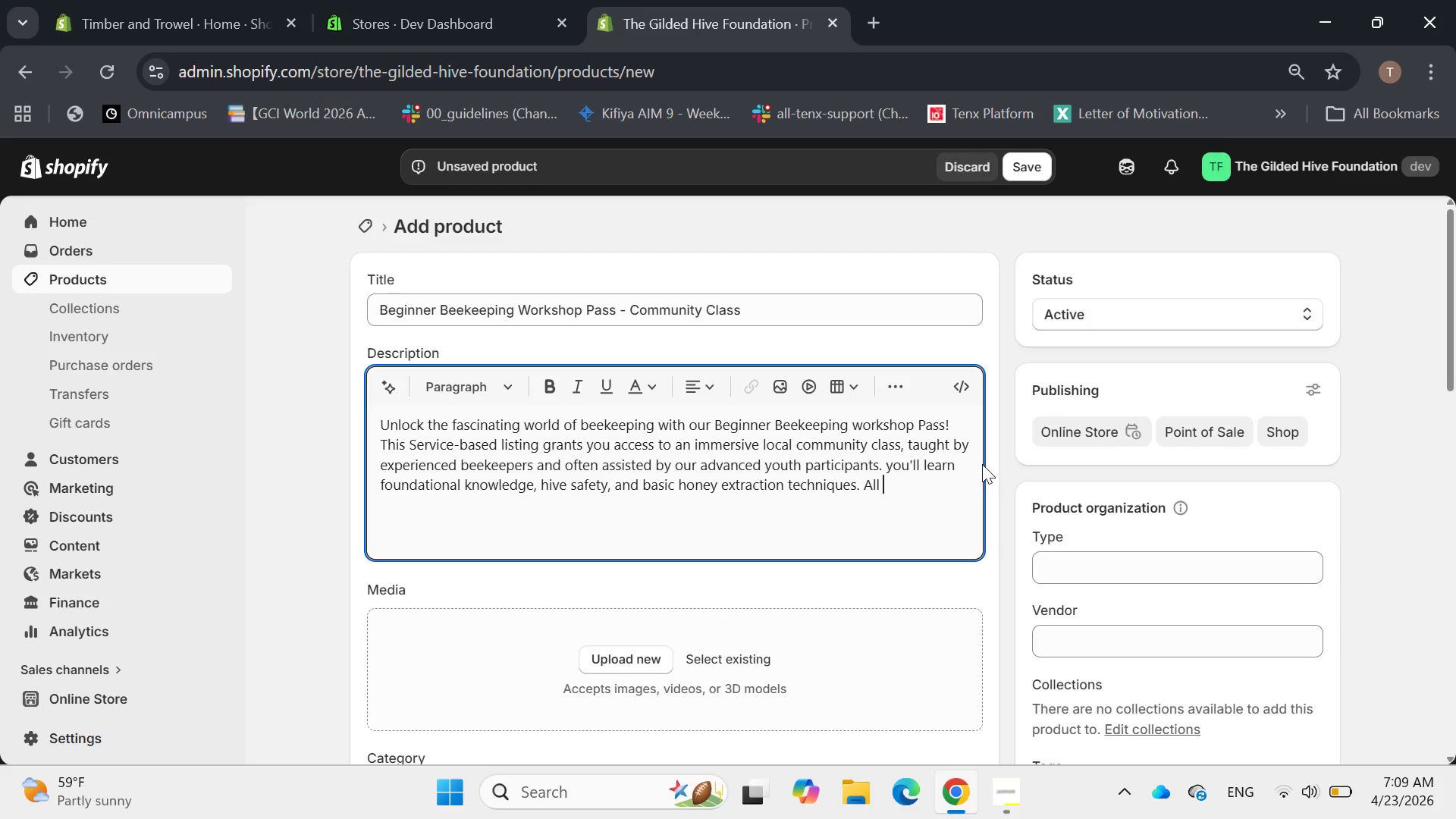 
type(proce)
 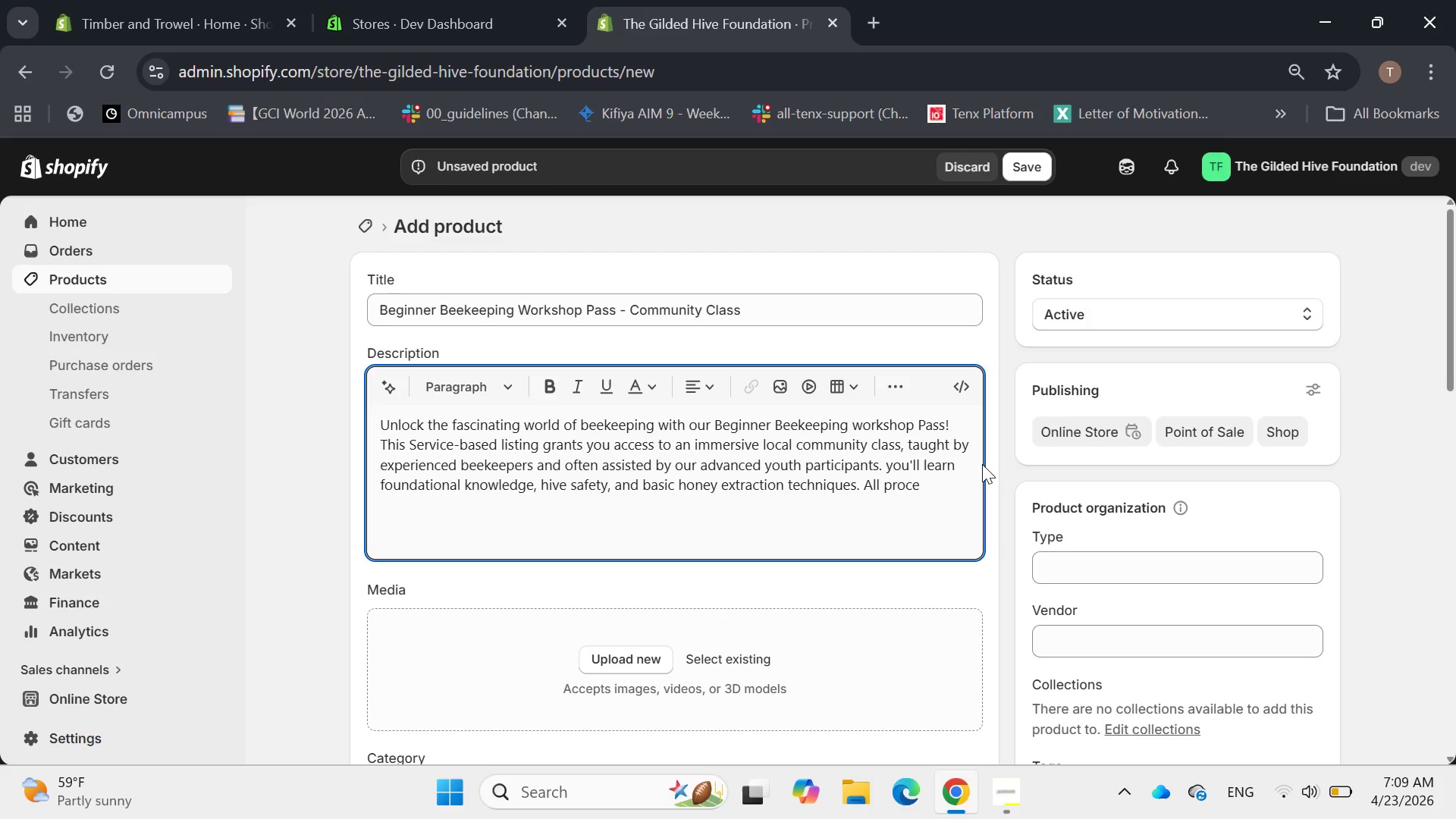 
wait(15.16)
 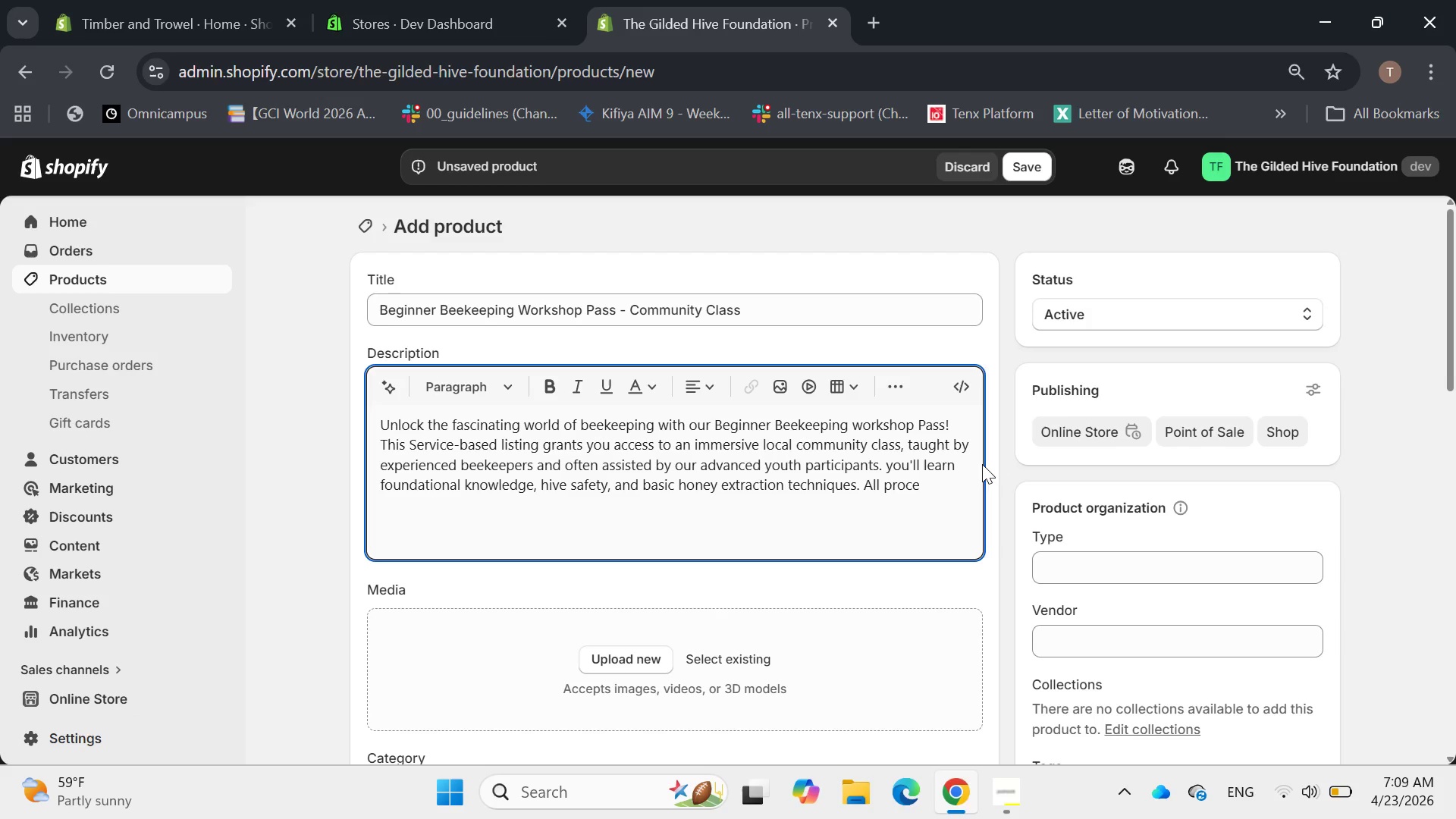 
hold_key(key=Backspace, duration=0.41)
 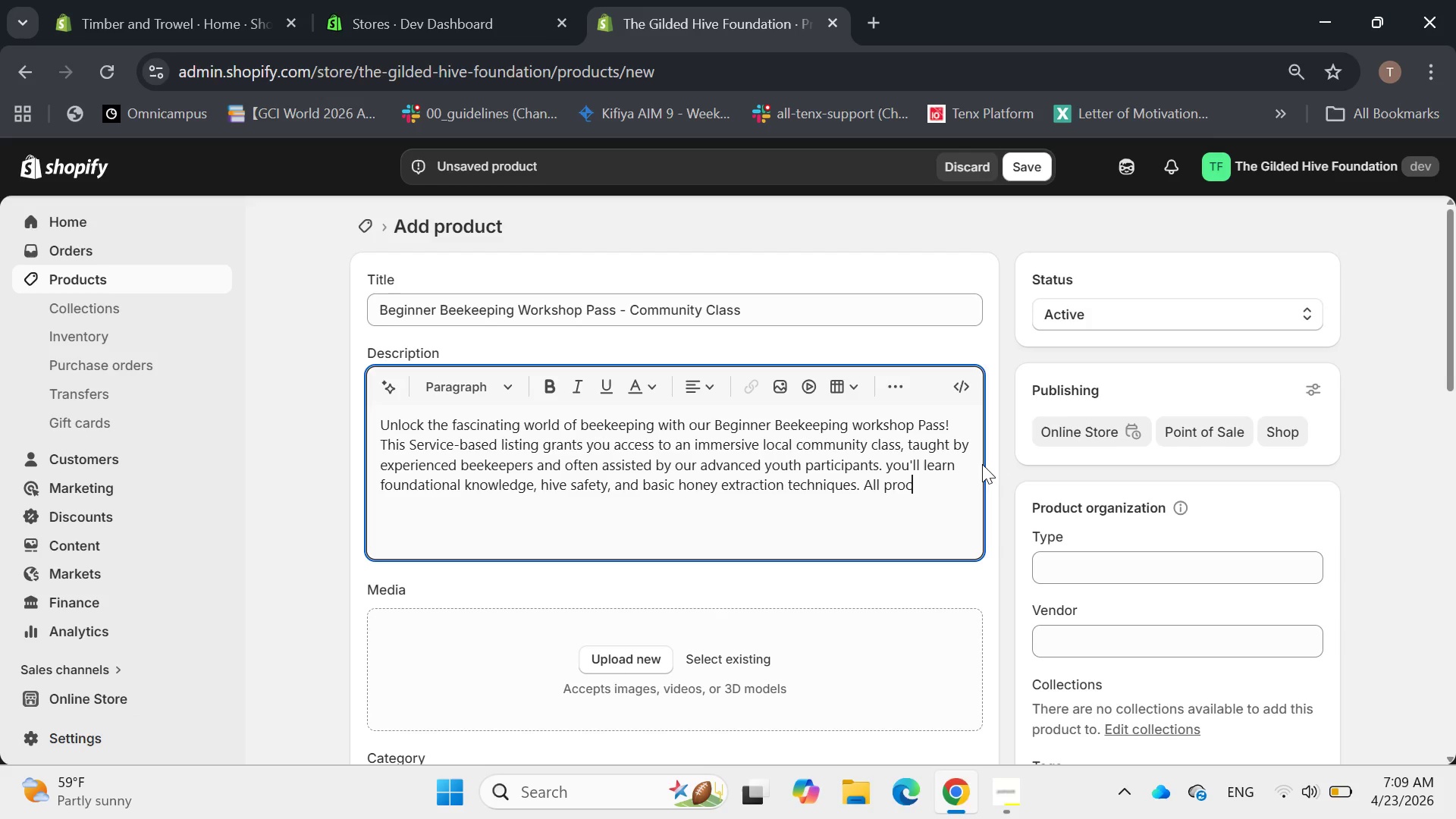 
type(eeds from this workshop directly support The Gilded Hie Foundation )
key(Backspace)
type('d)
key(Backspace)
type(s youth Vocs)
key(Backspace)
type(ational training program )
key(Backspace)
type(s, helping us continue our imactful[Home][Home][Home])
 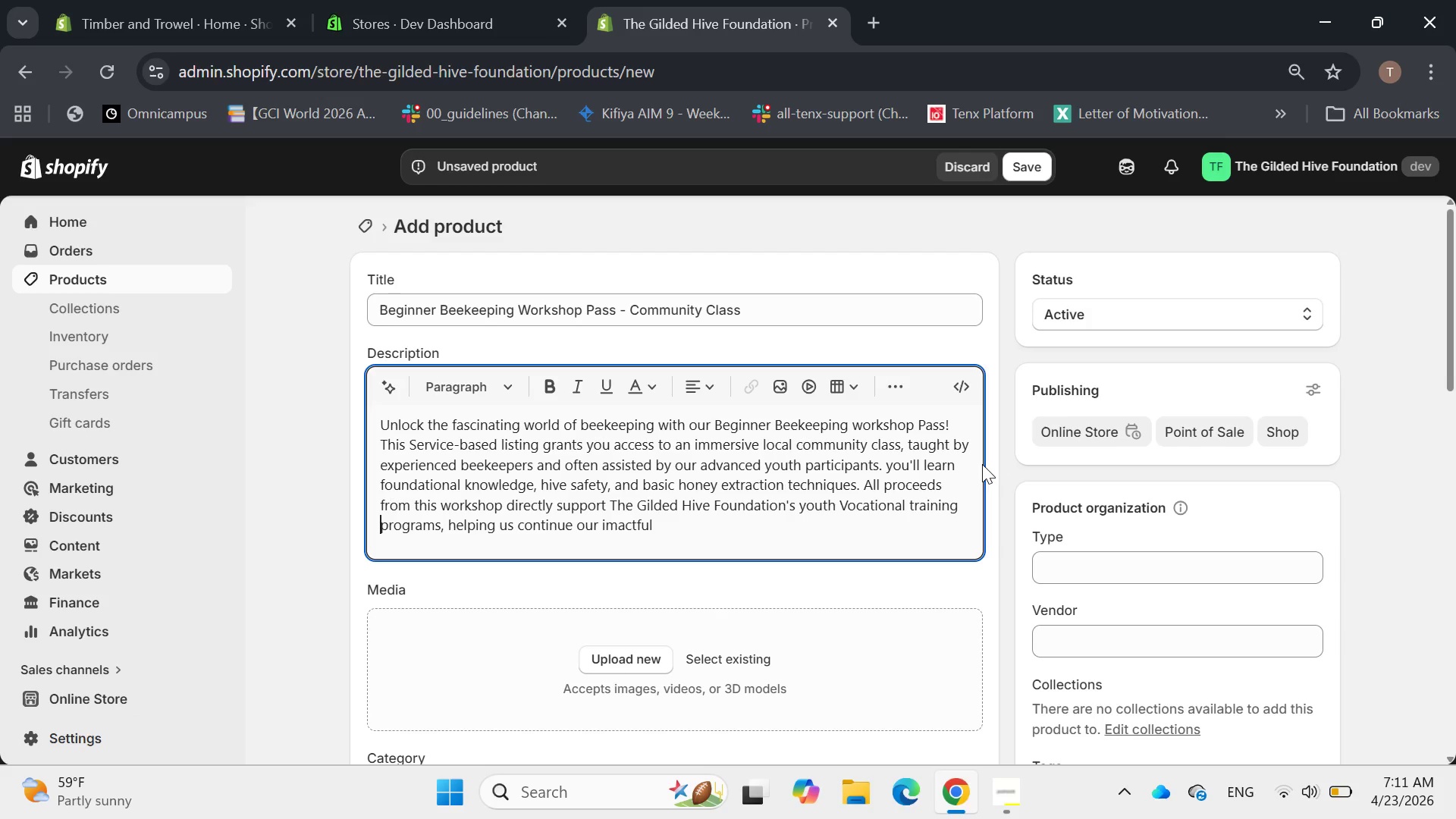 
hold_key(key=ArrowRight, duration=1.5)
 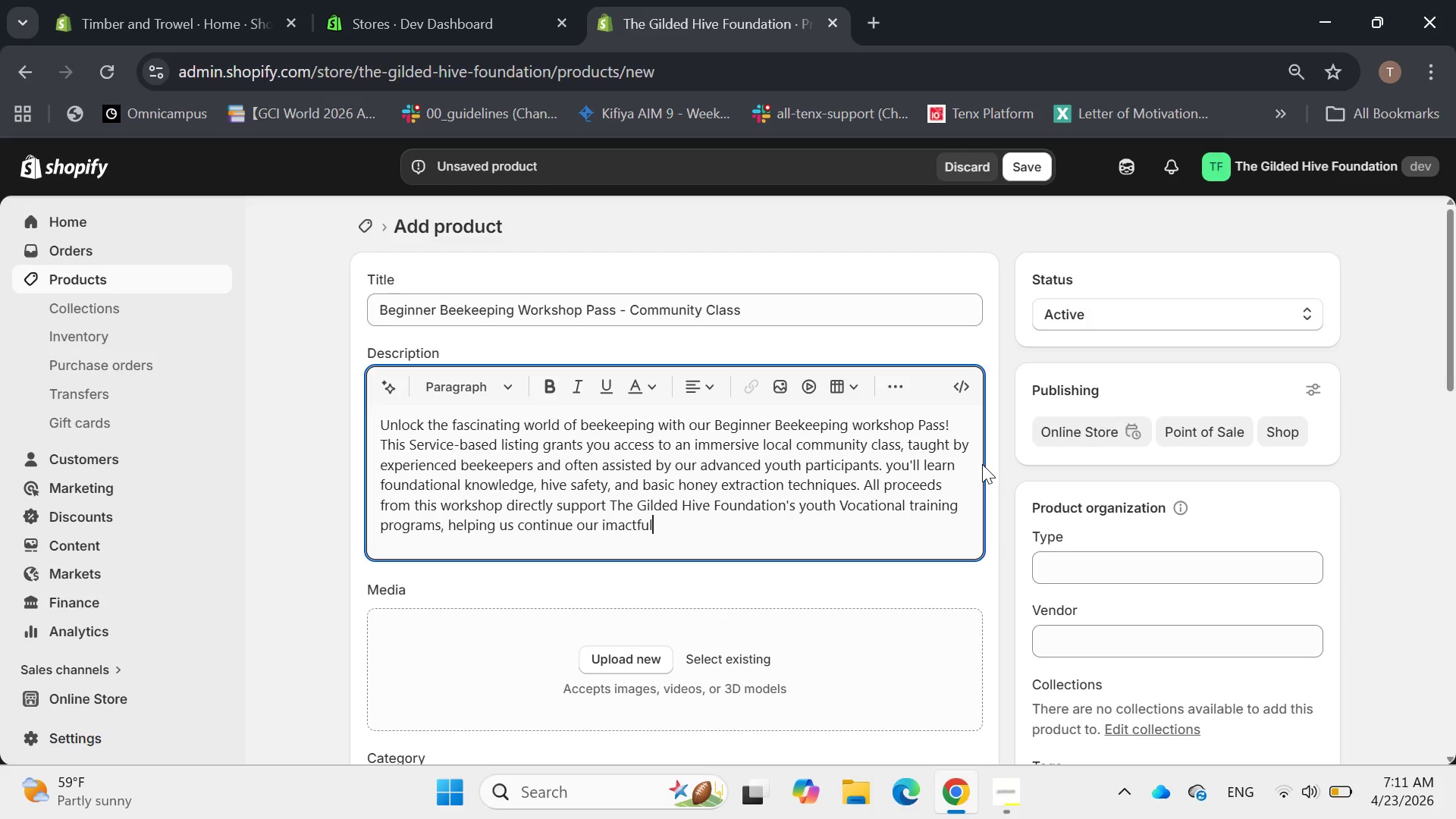 
key(ArrowRight)
 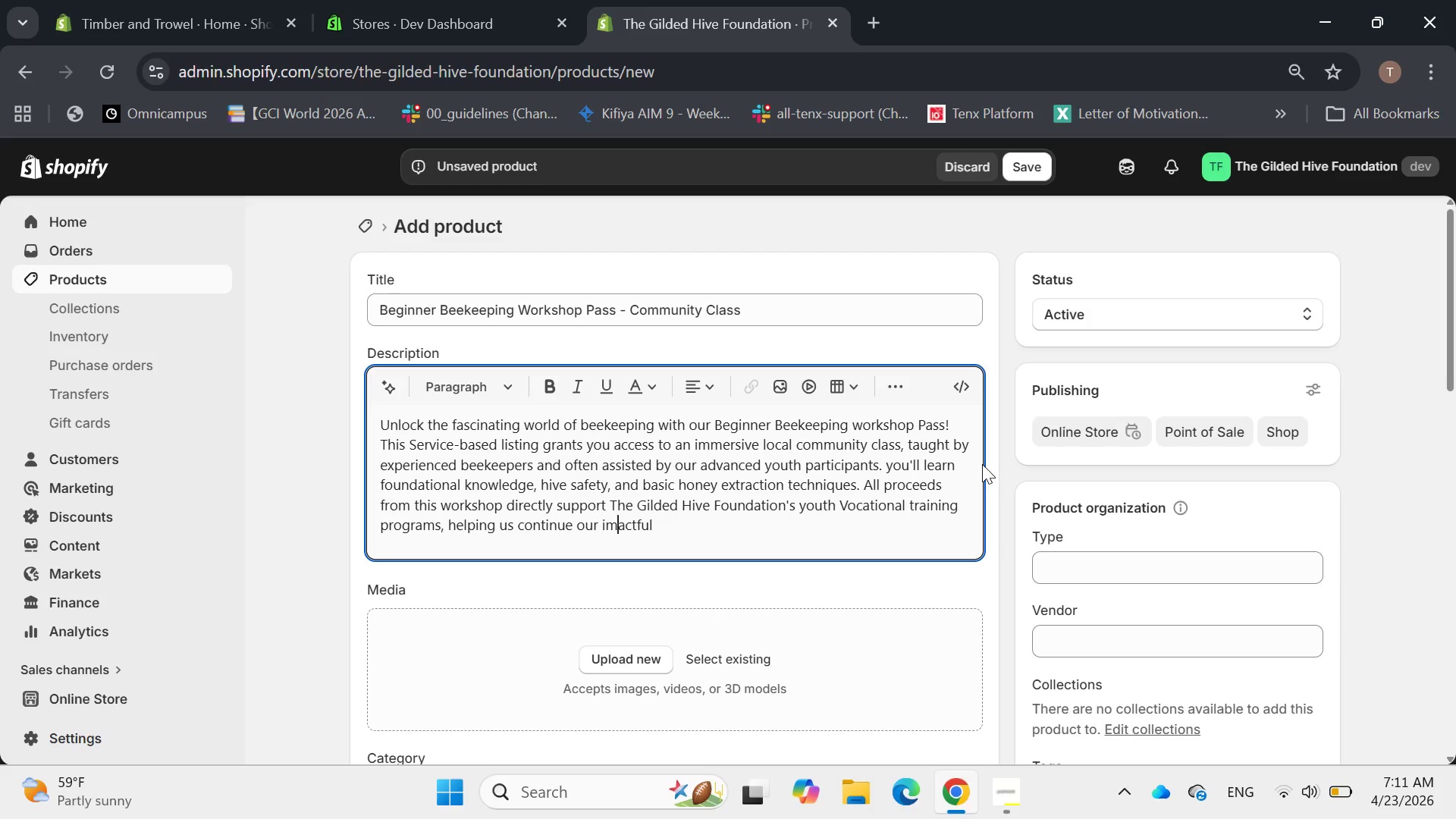 
key(ArrowRight)
 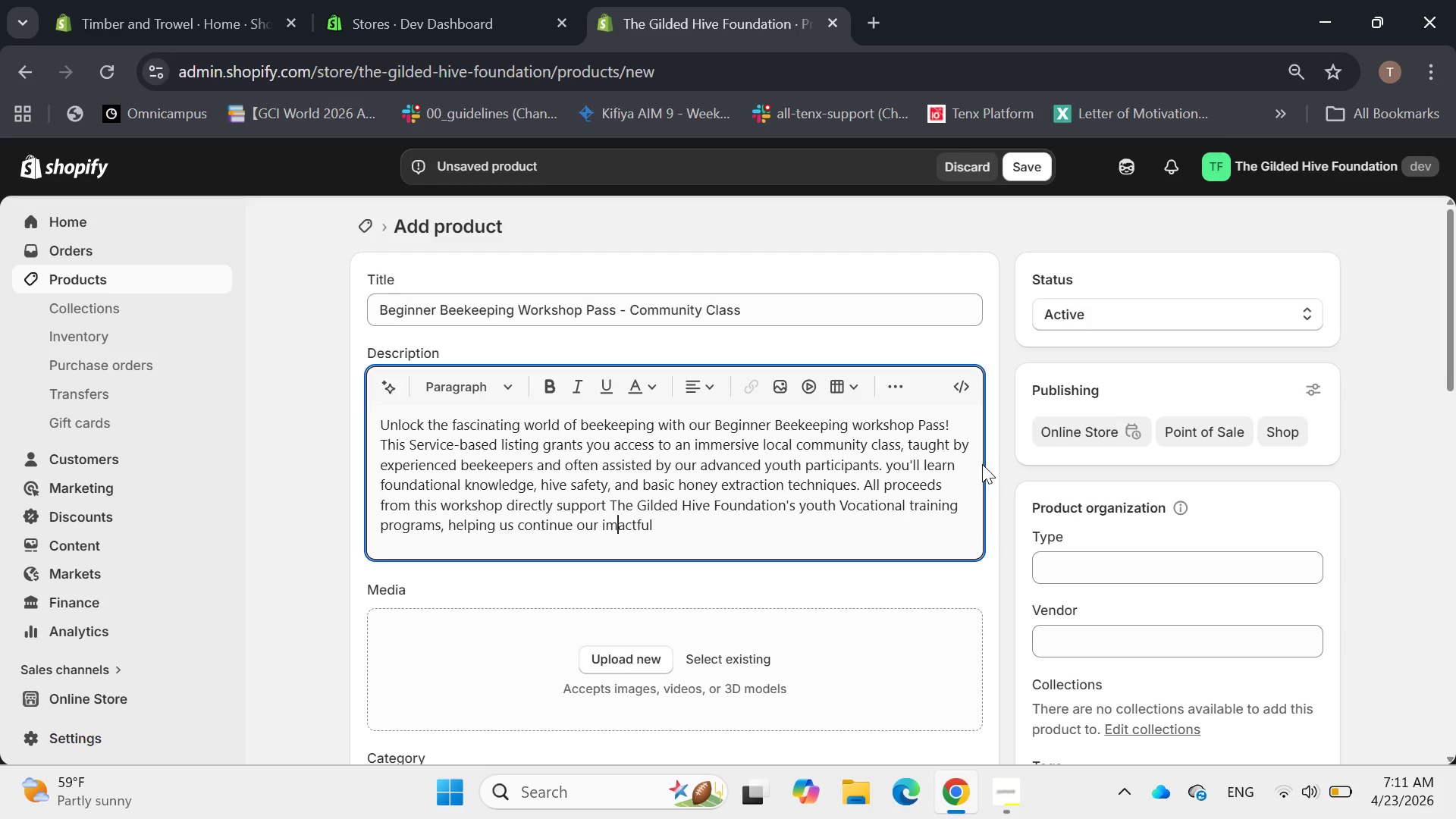 
key(ArrowRight)
 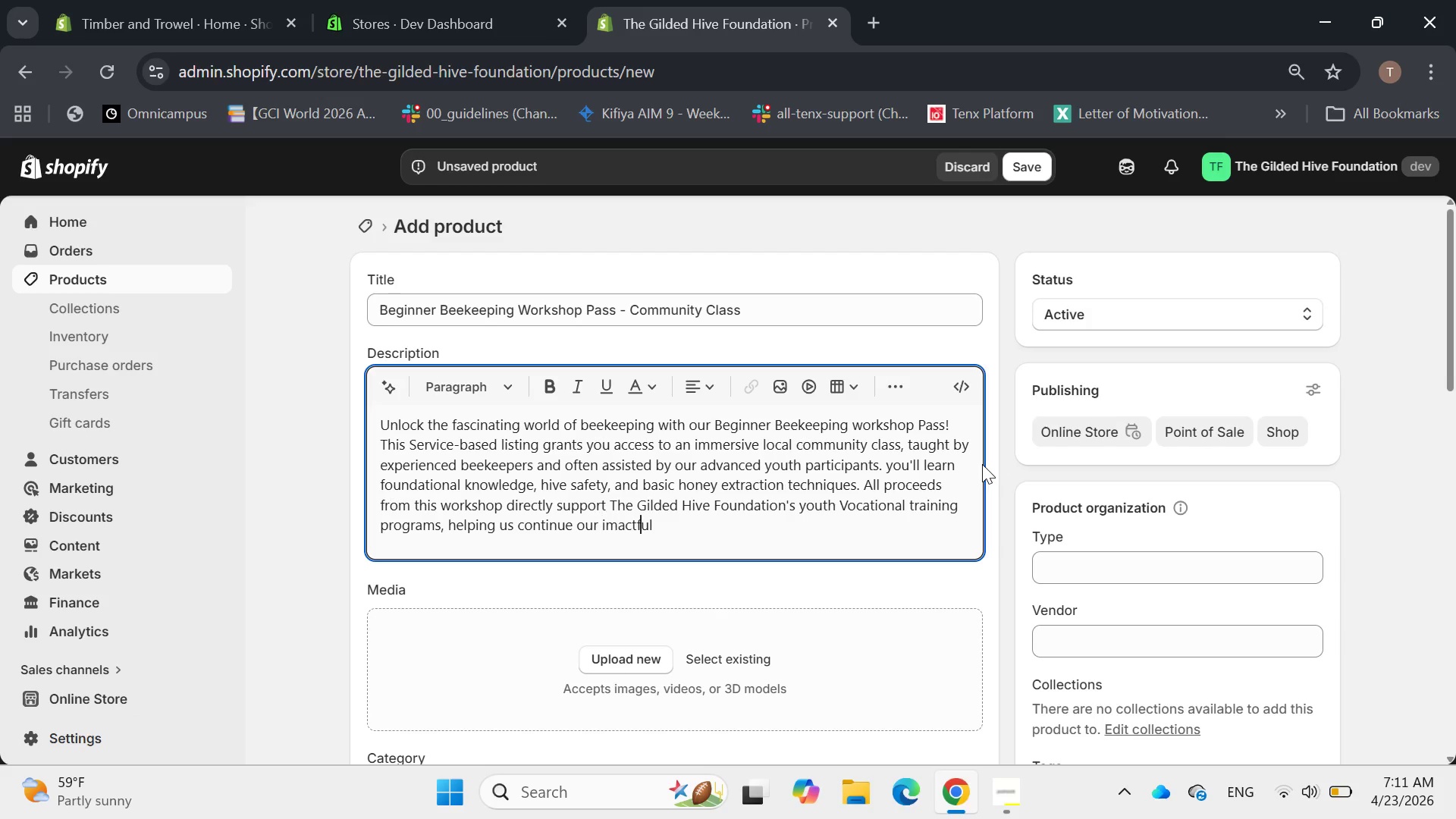 
key(ArrowRight)
 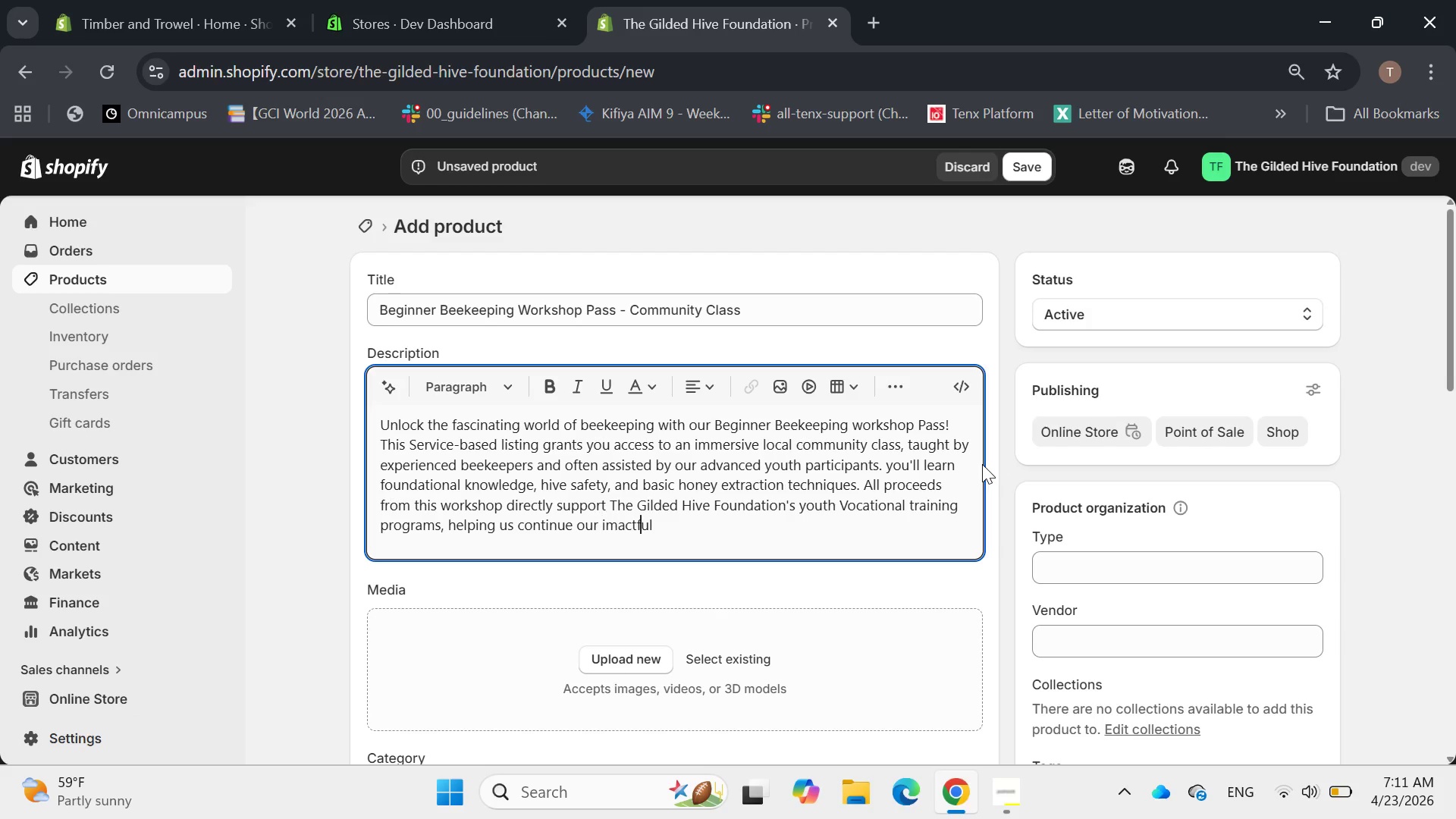 
key(ArrowRight)
 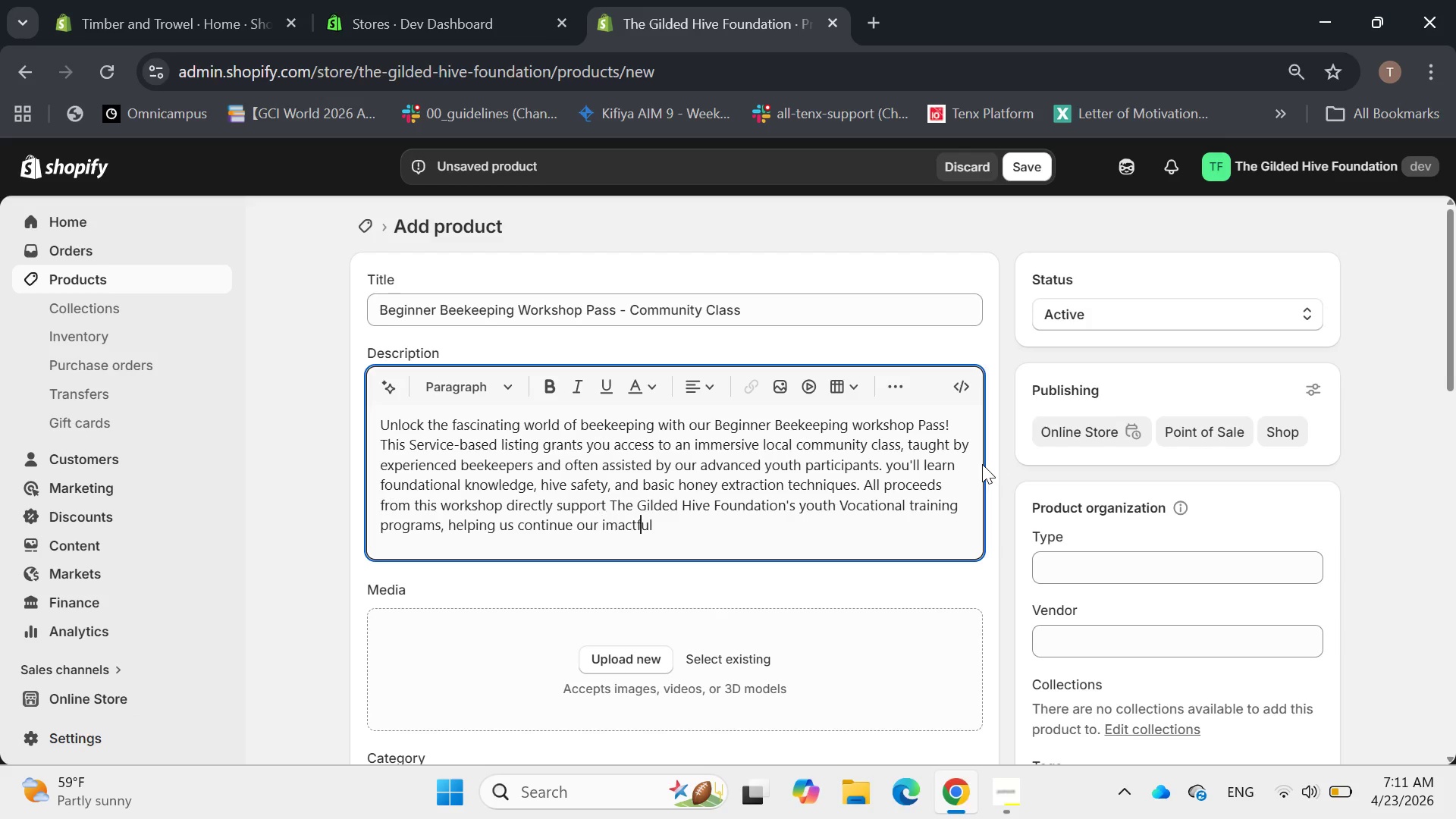 
key(ArrowRight)
 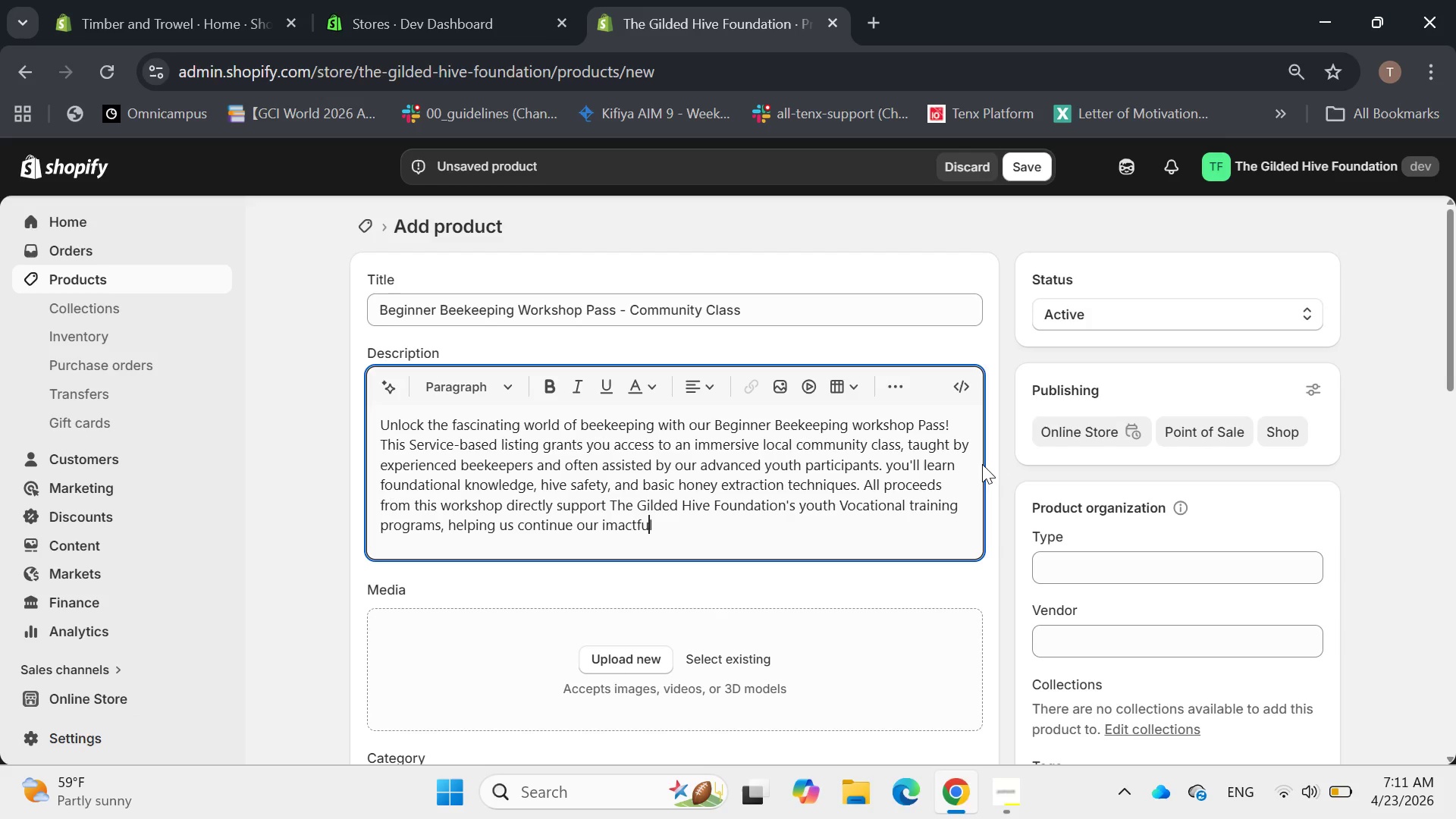 
key(ArrowRight)
 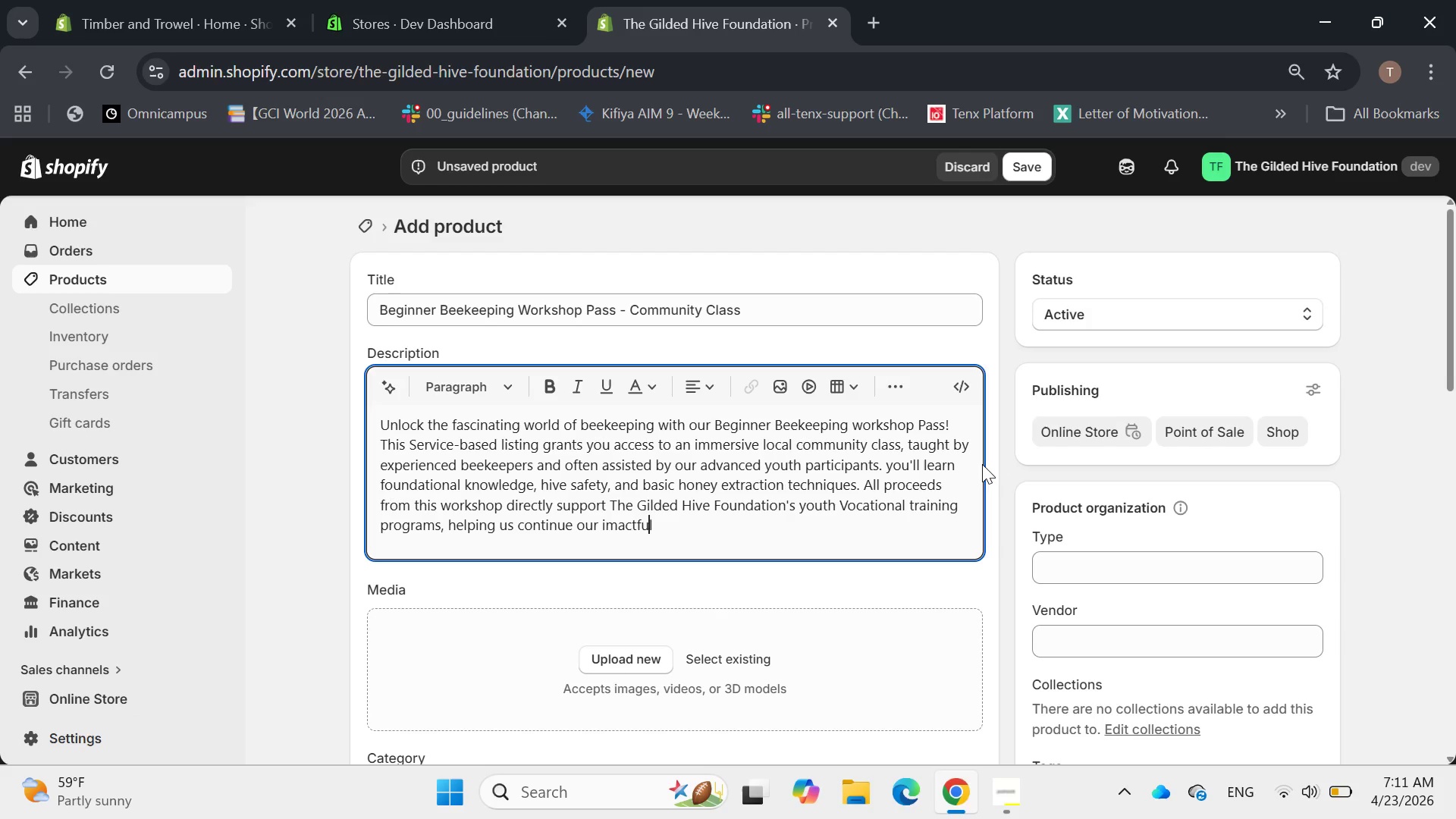 
key(ArrowRight)
 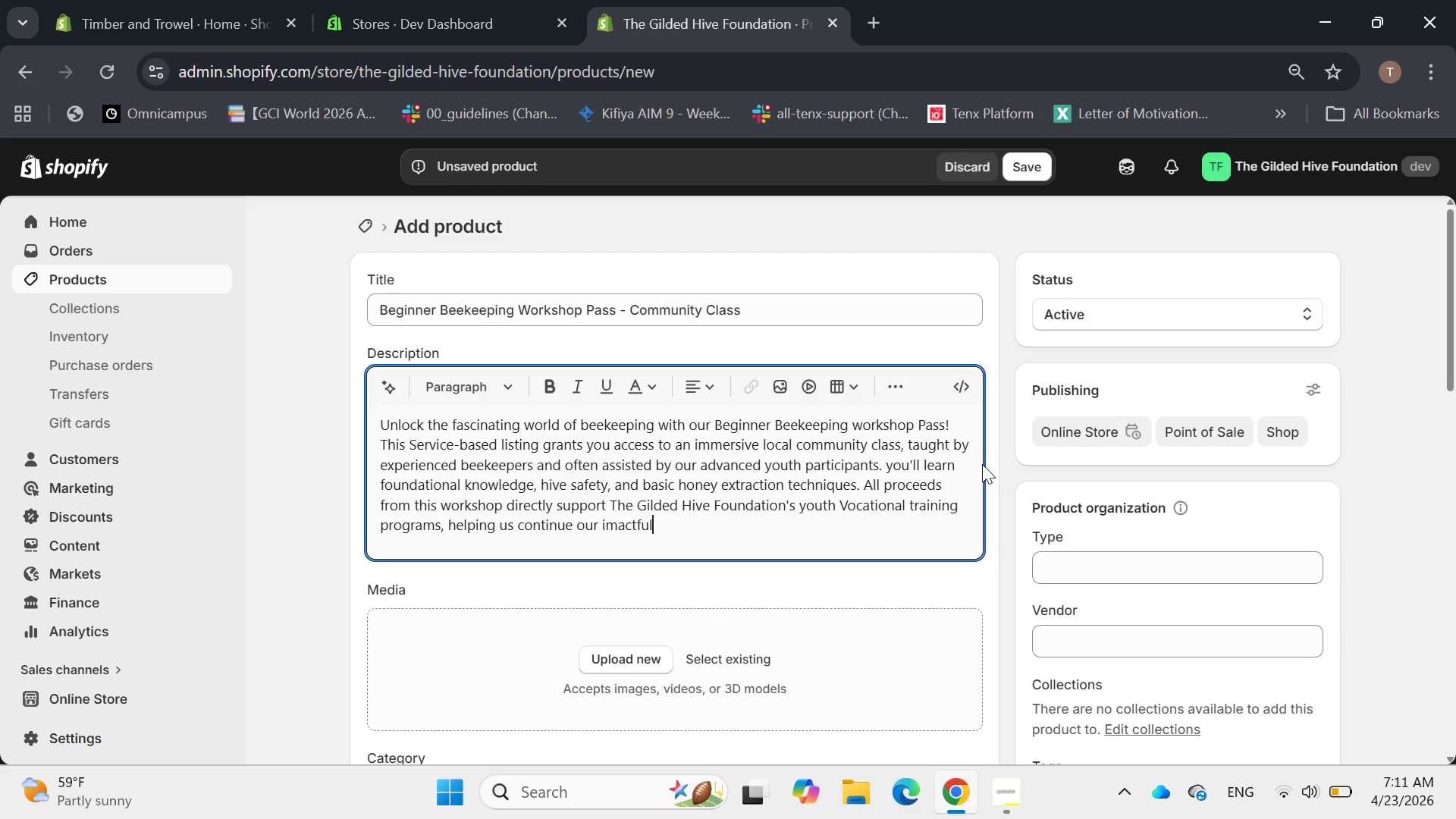 
key(ArrowRight)
 